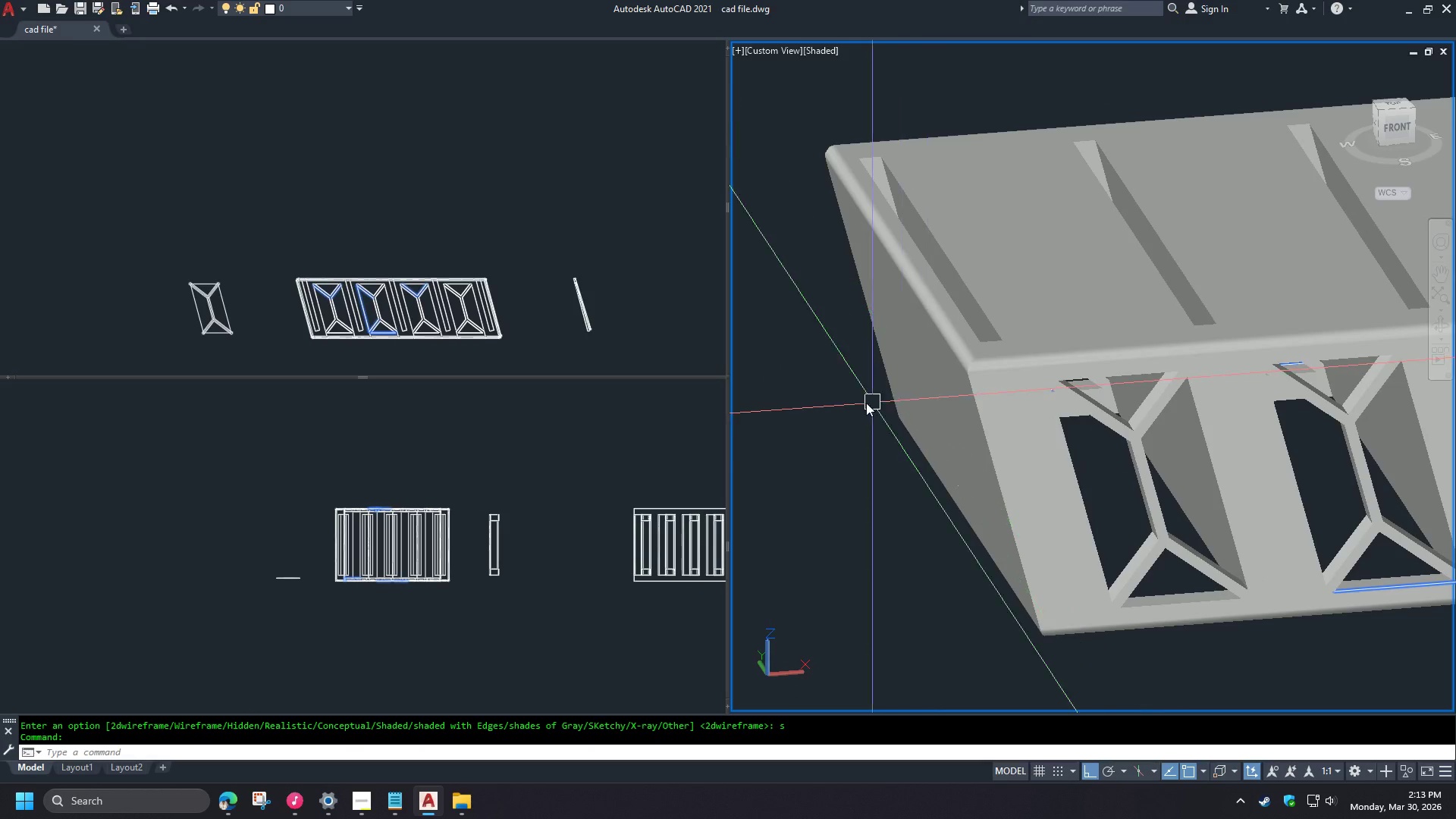 
hold_key(key=ShiftLeft, duration=0.36)
 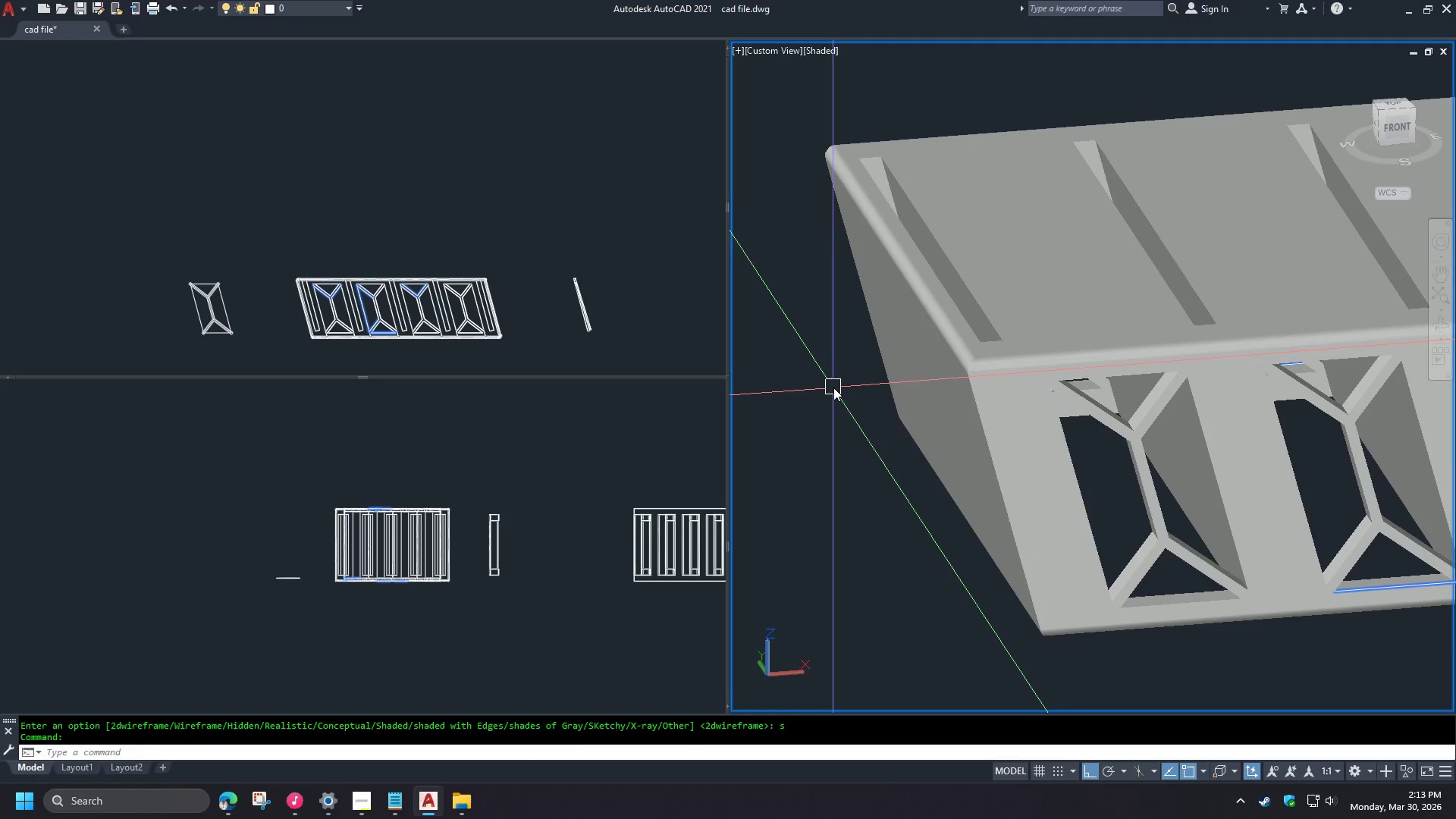 
scroll: coordinate [930, 271], scroll_direction: up, amount: 2.0
 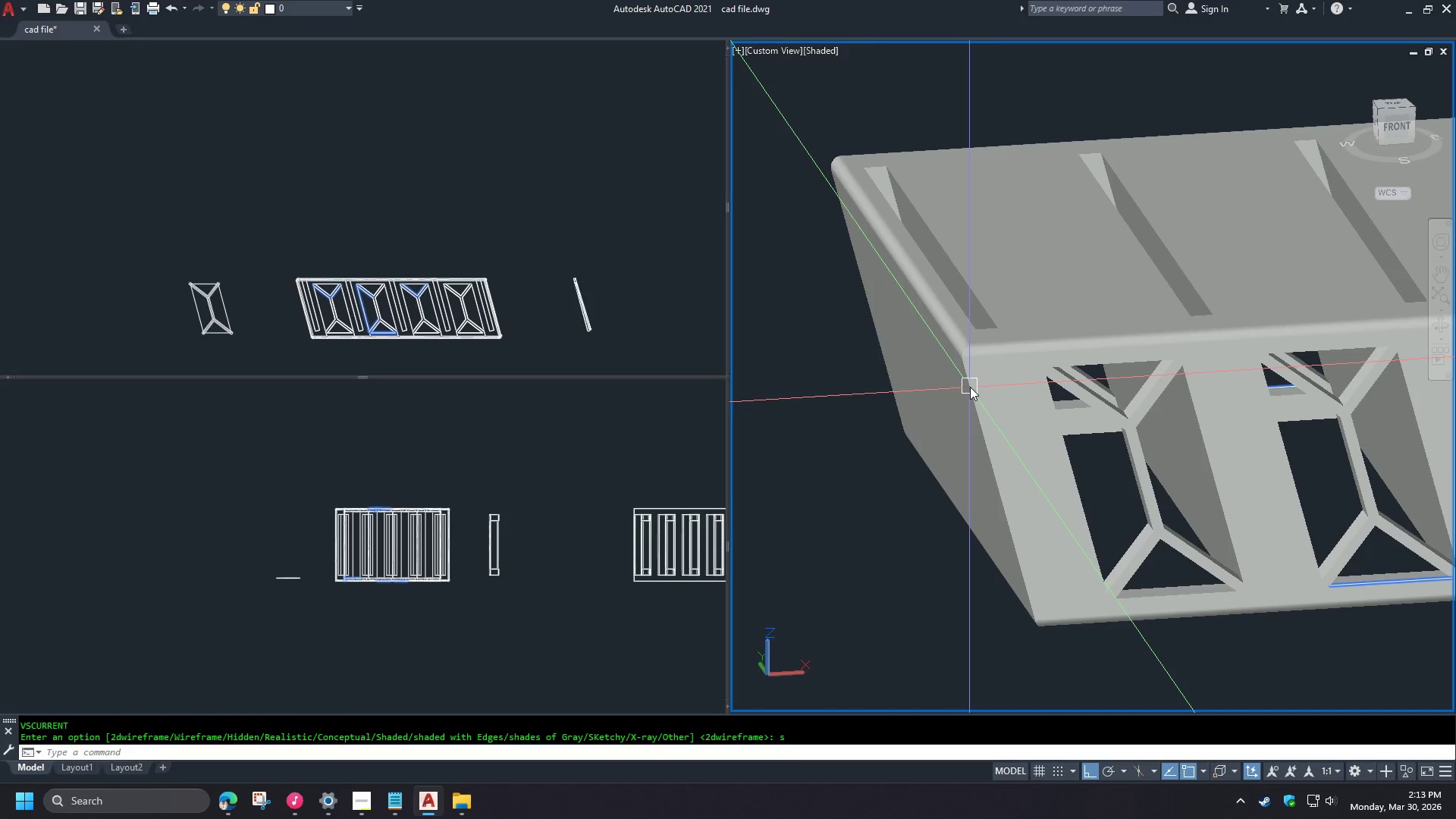 
key(Control+Z)
 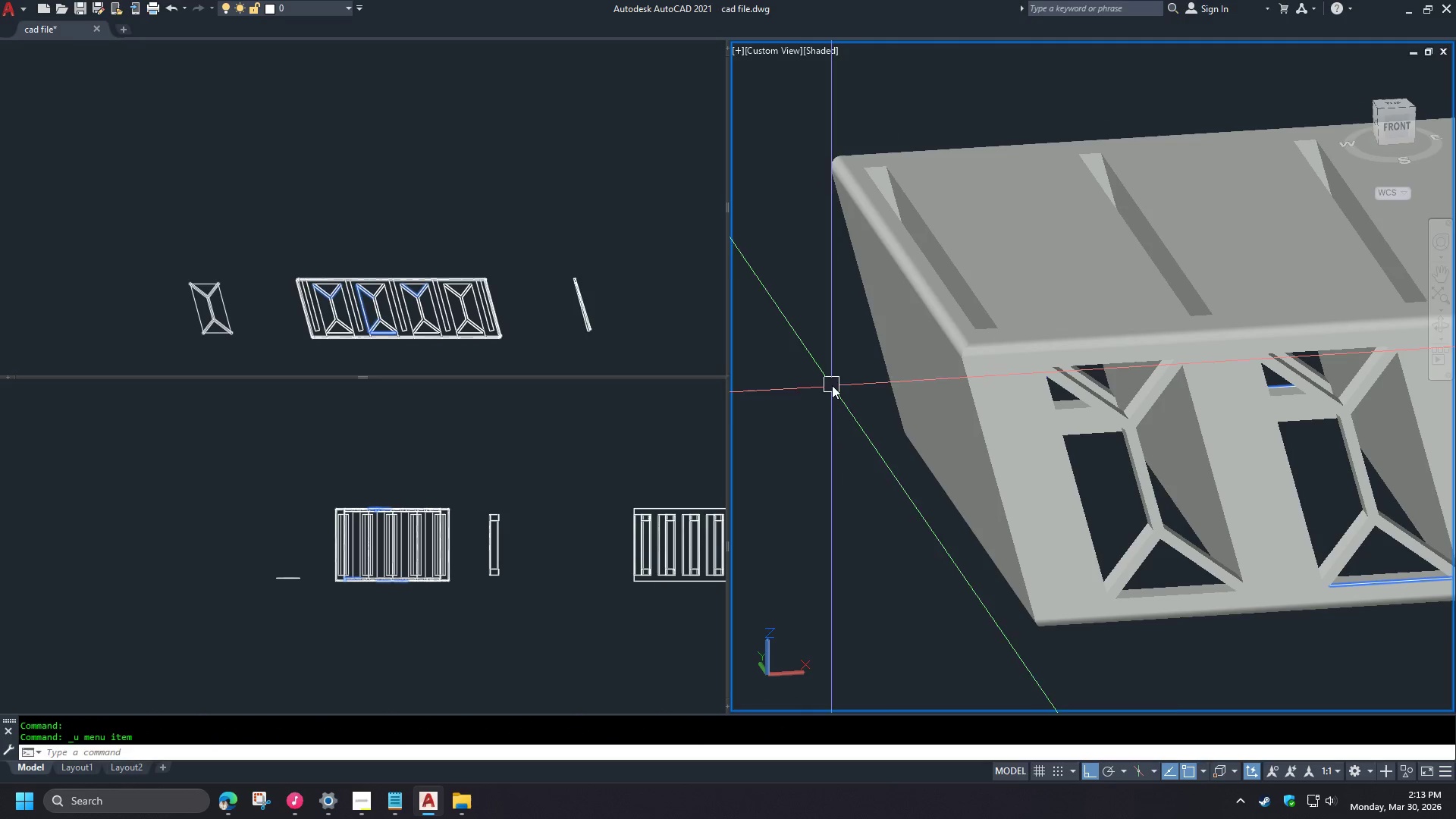 
key(Control+Z)
 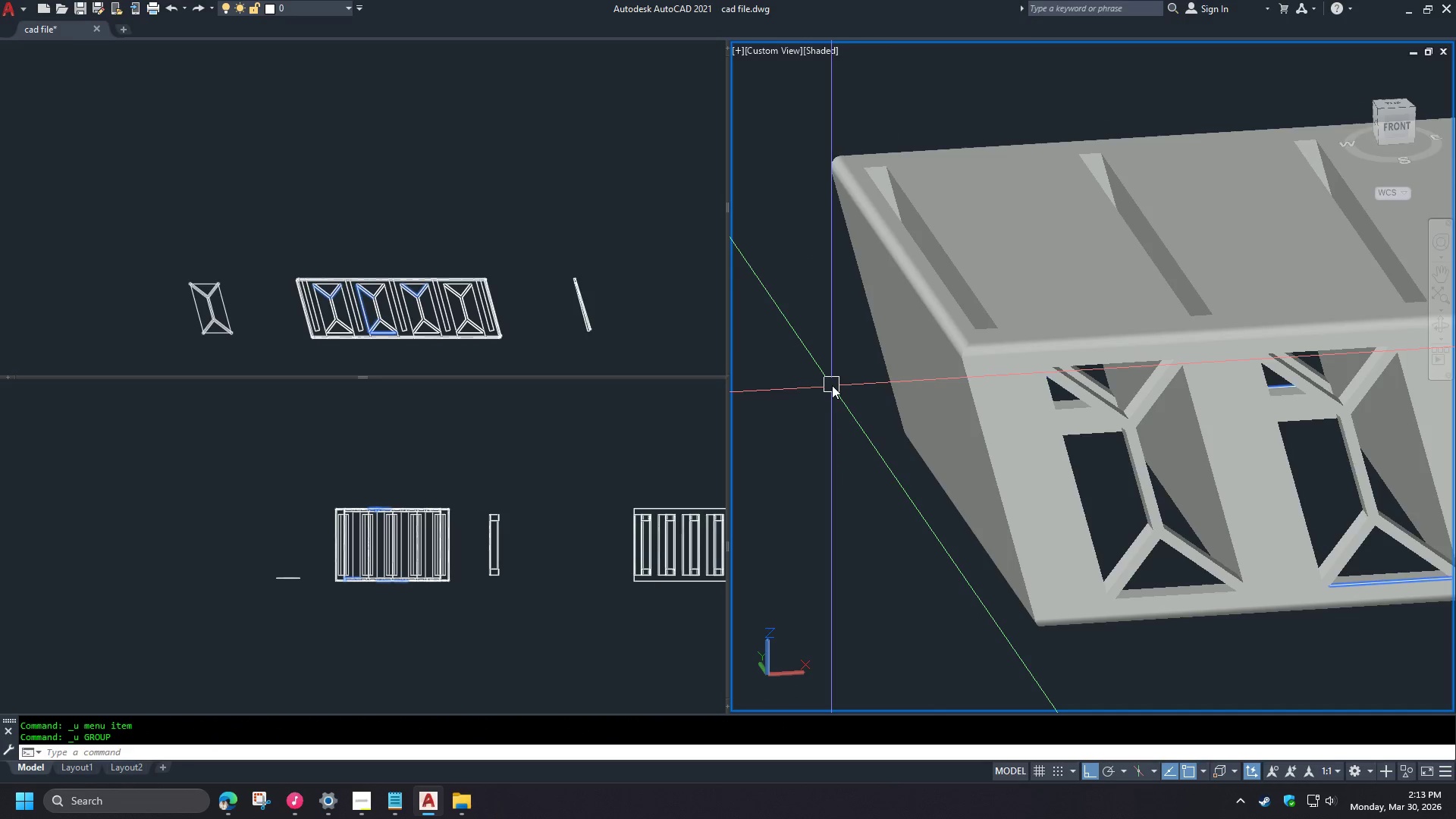 
key(Control+Z)
 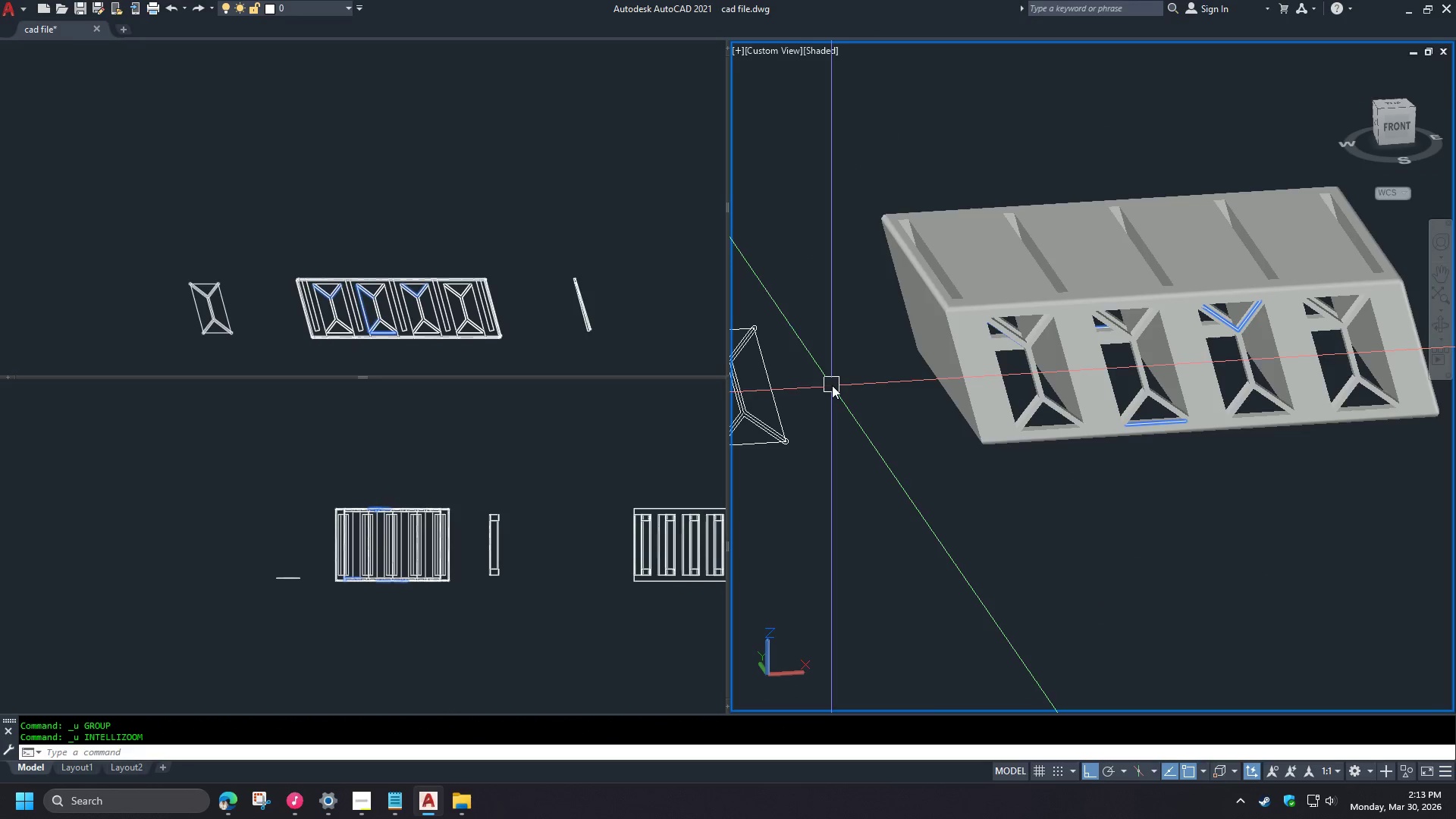 
key(Control+Z)
 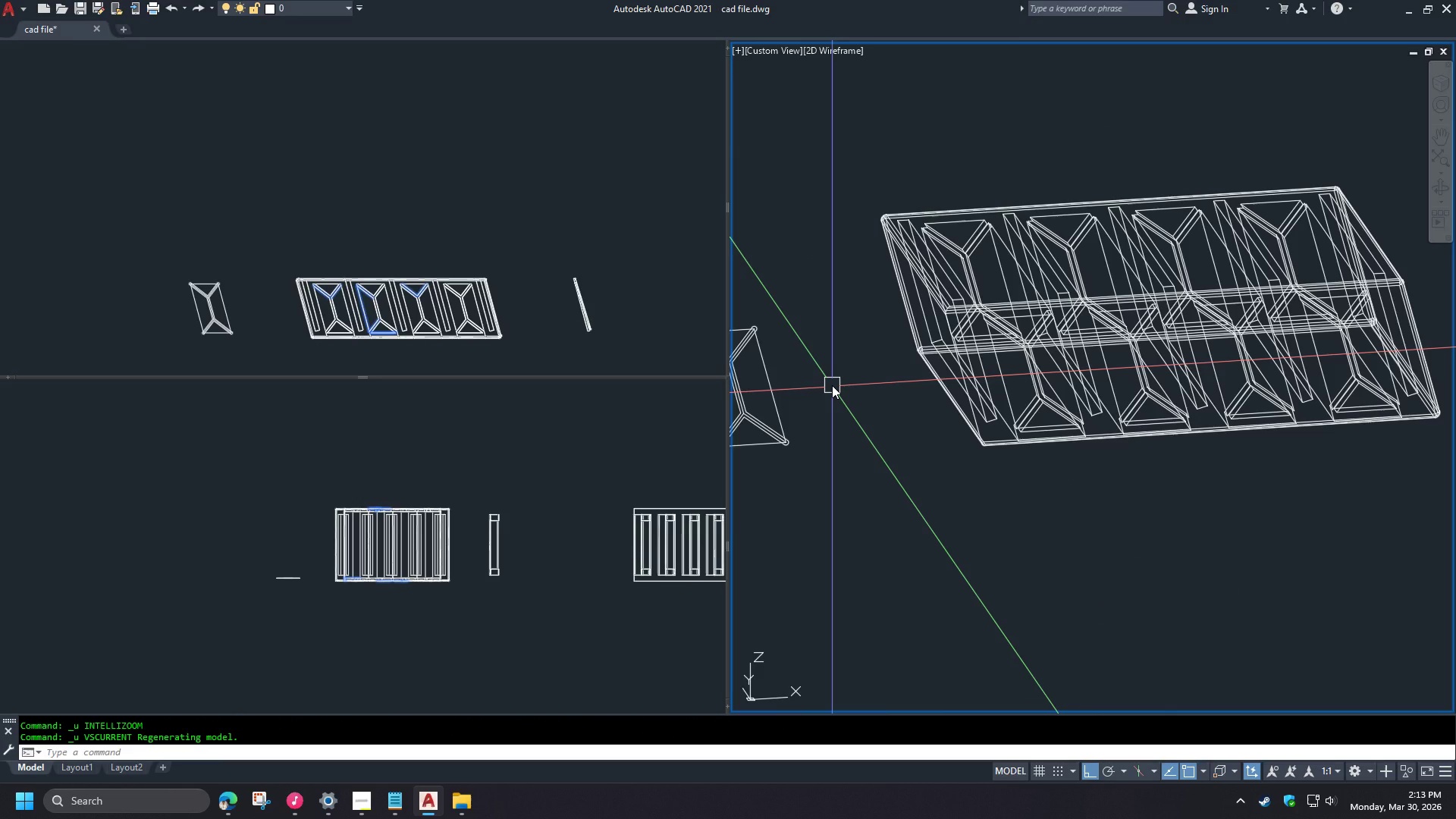 
key(Control+Z)
 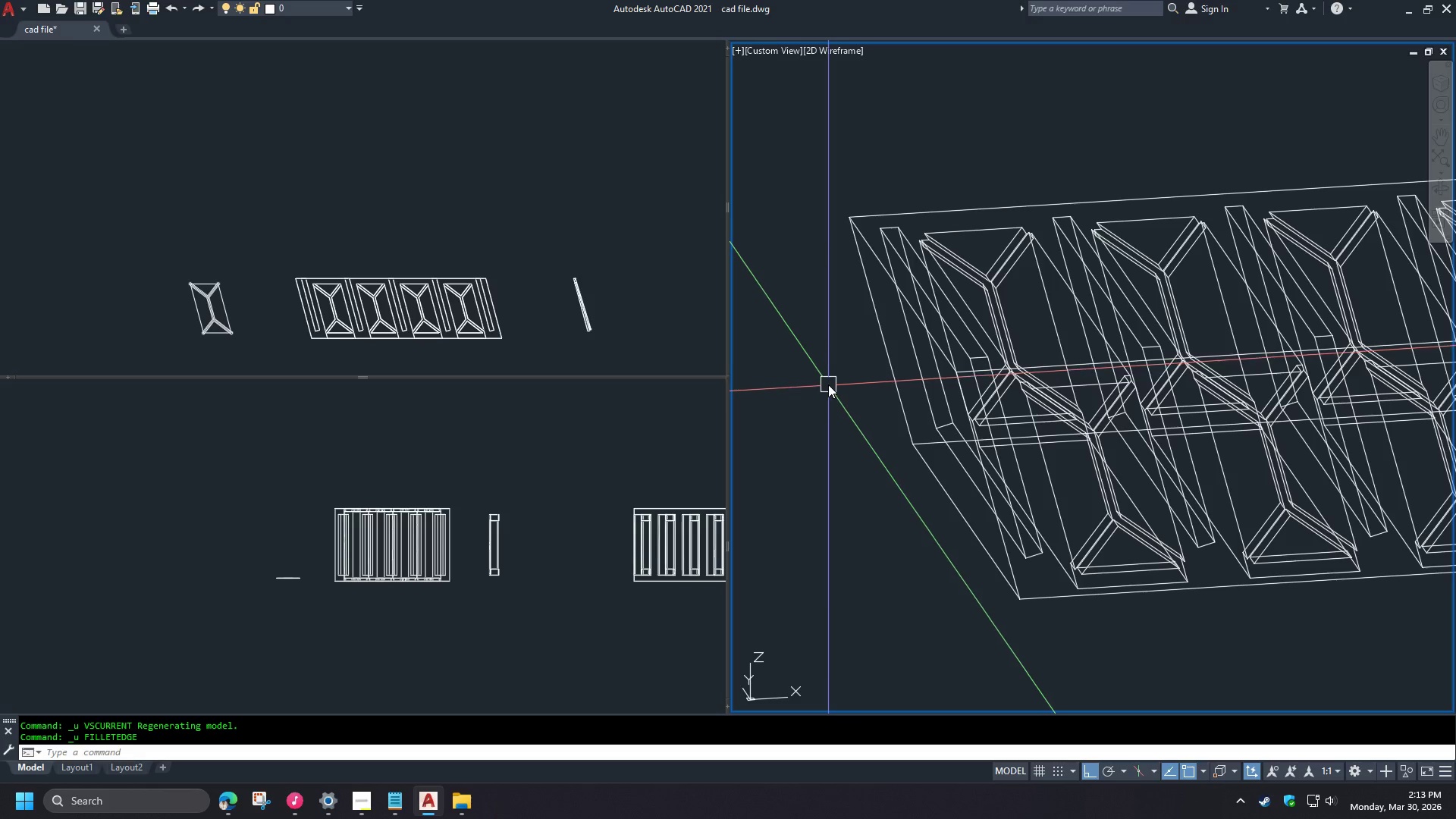 
type(fil)
 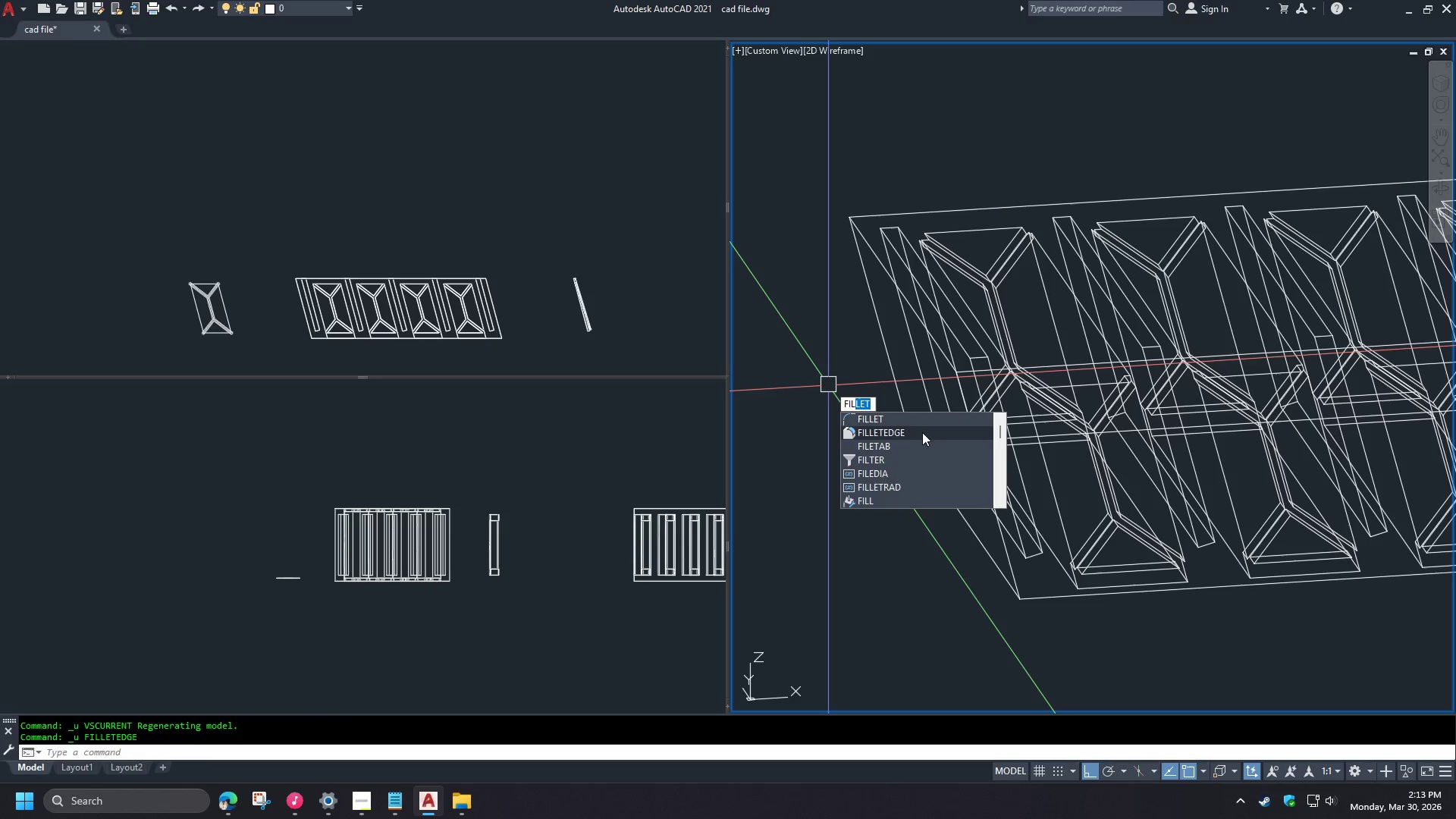 
left_click([921, 435])
 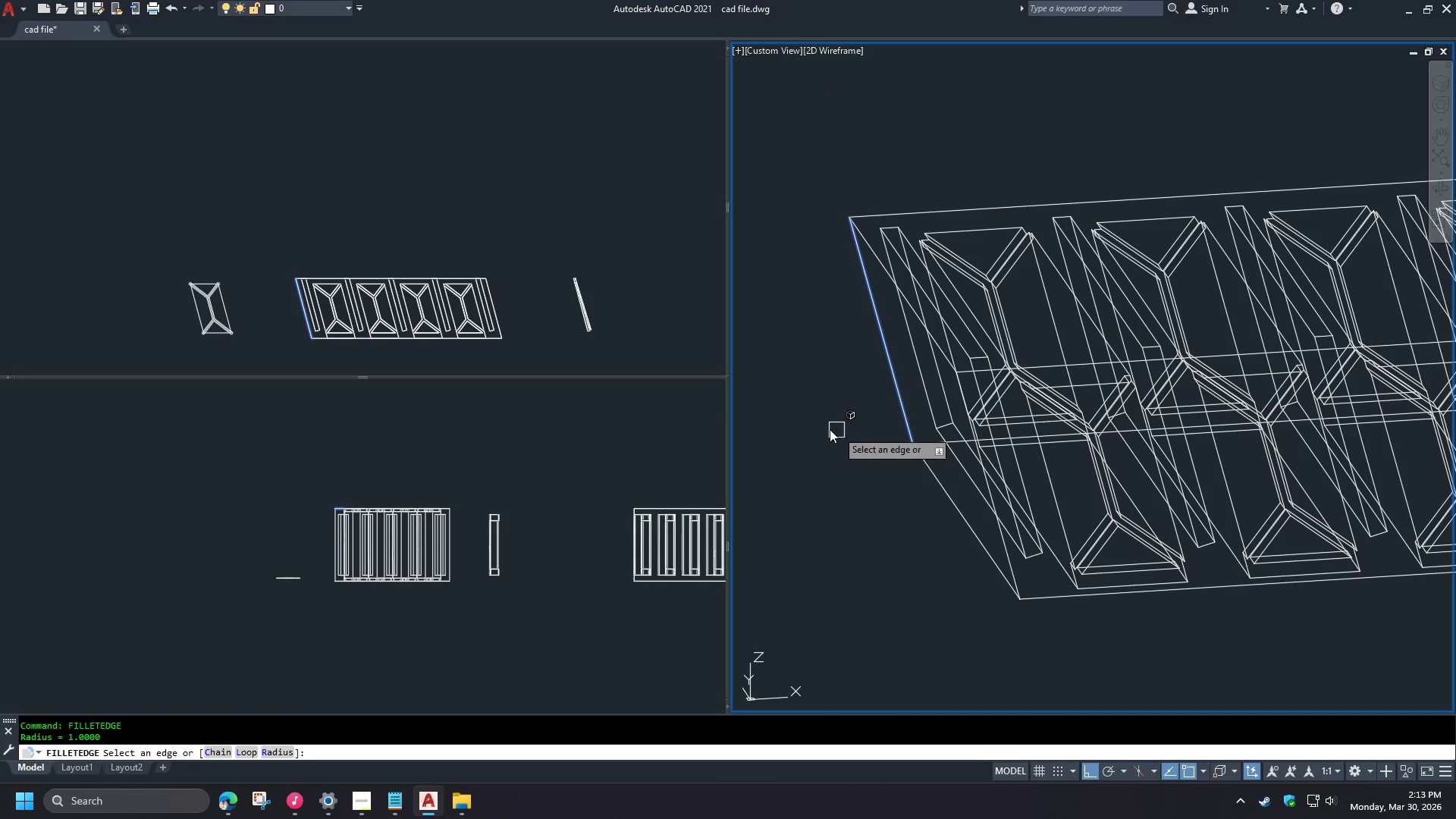 
key(R)
 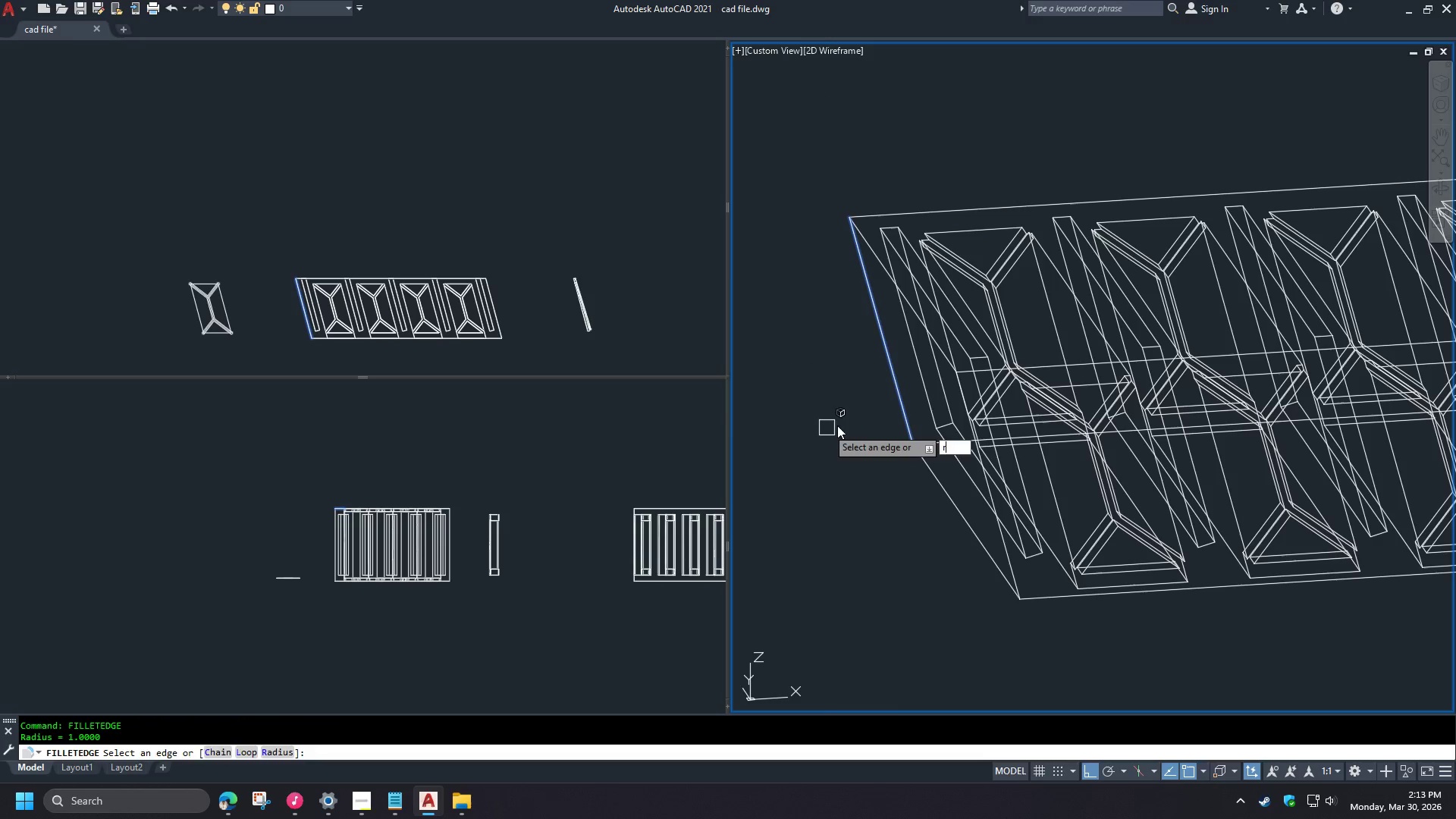 
key(Space)
 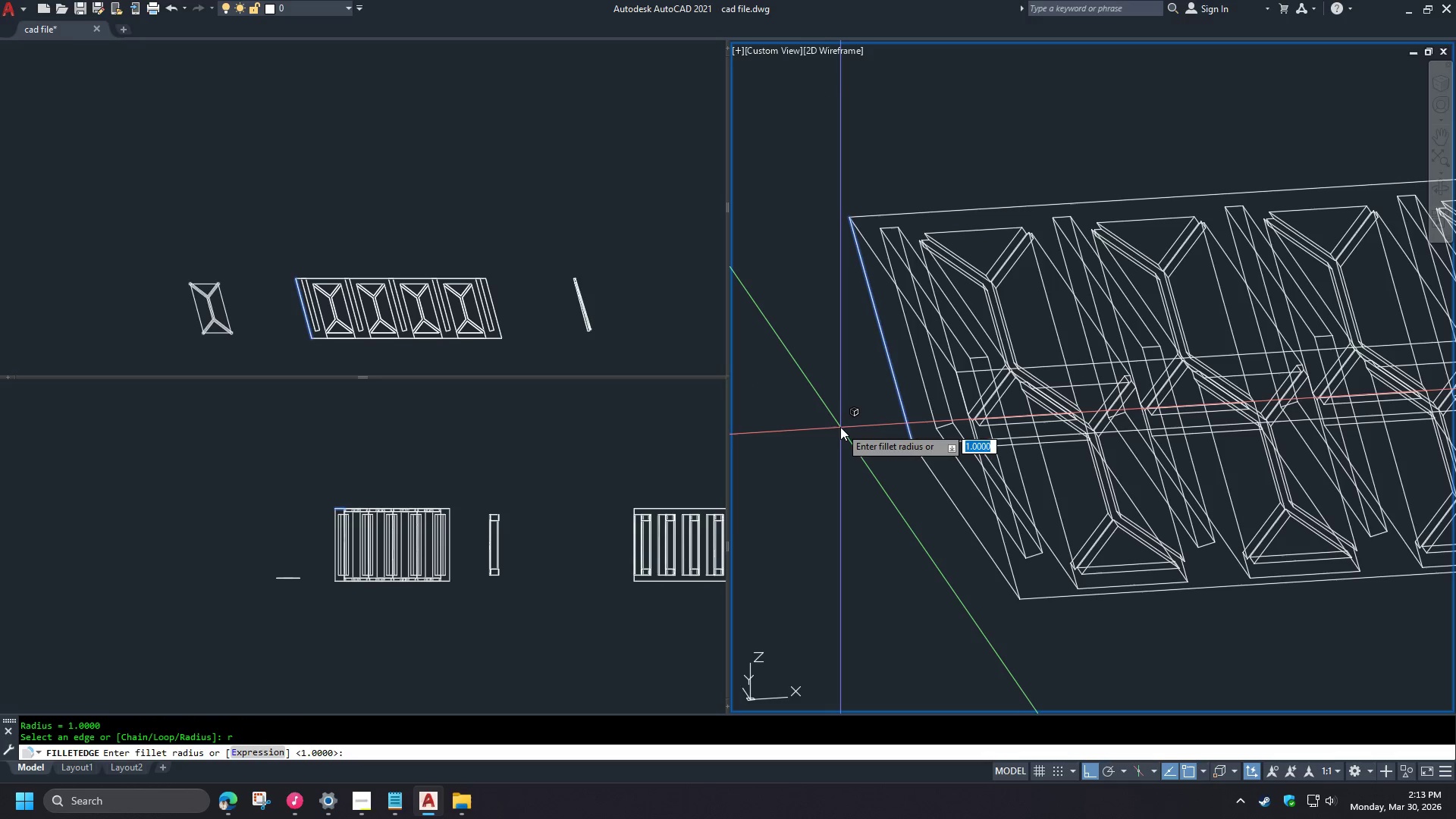 
key(2)
 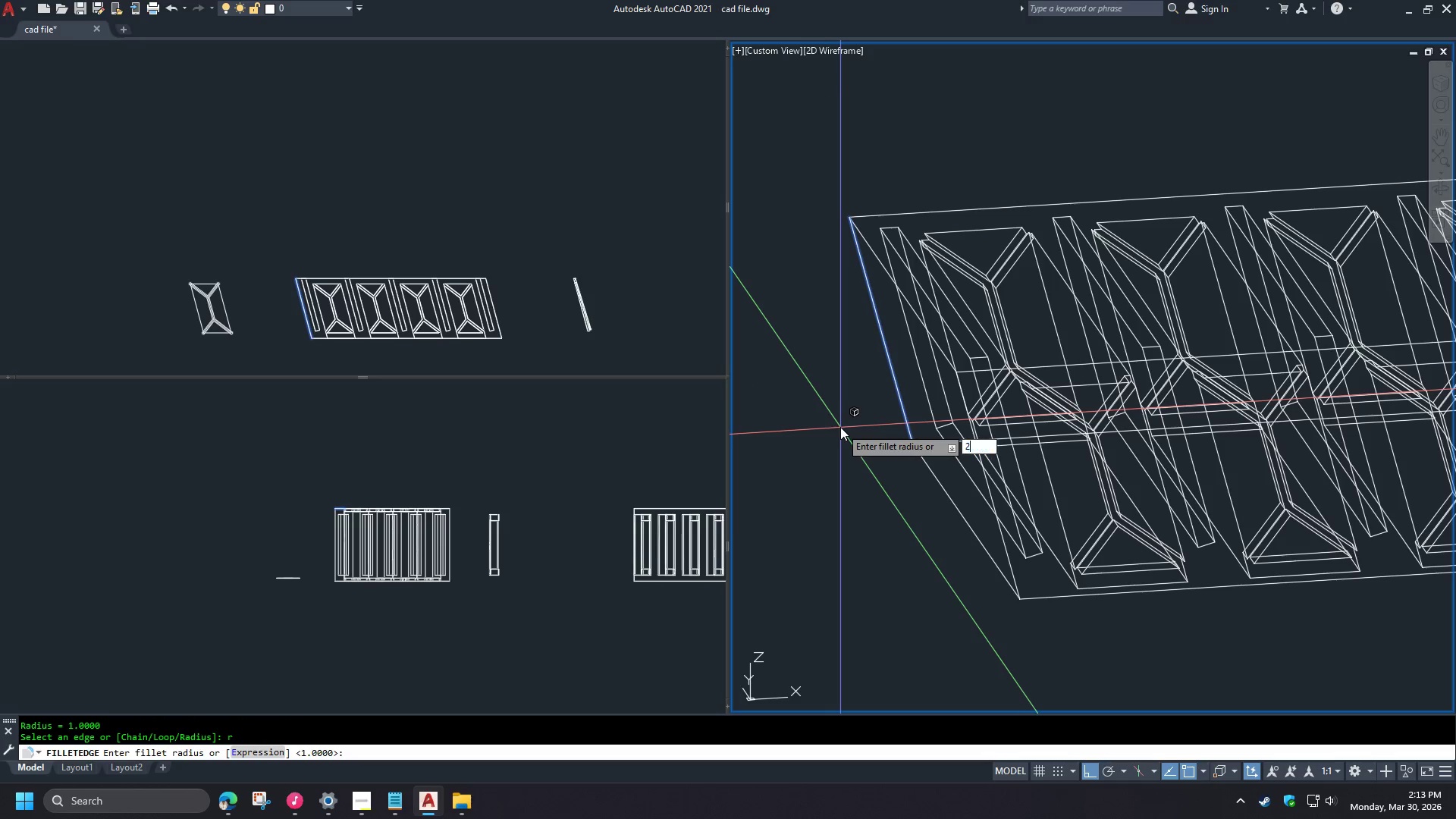 
key(Space)
 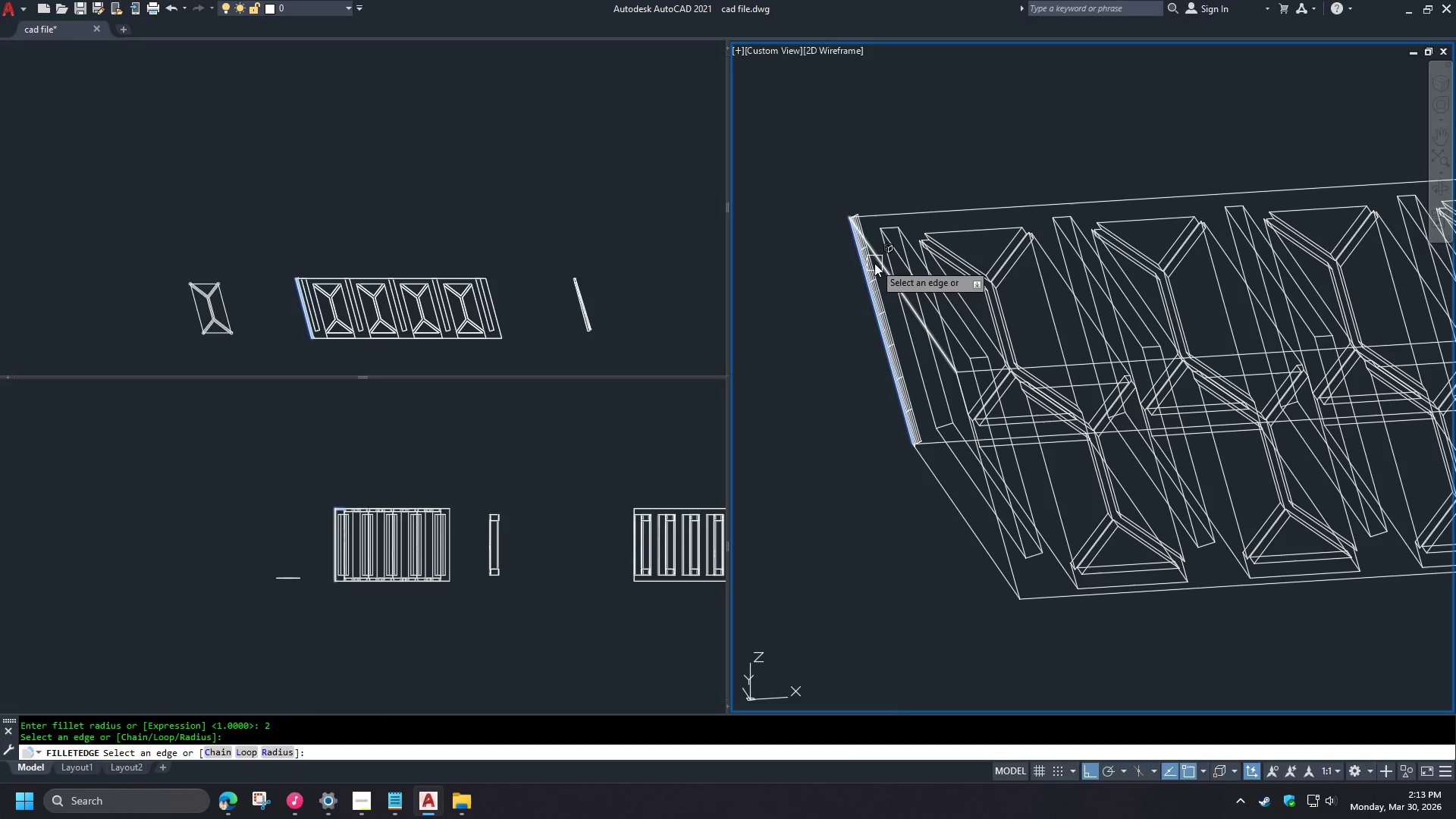 
left_click([874, 256])
 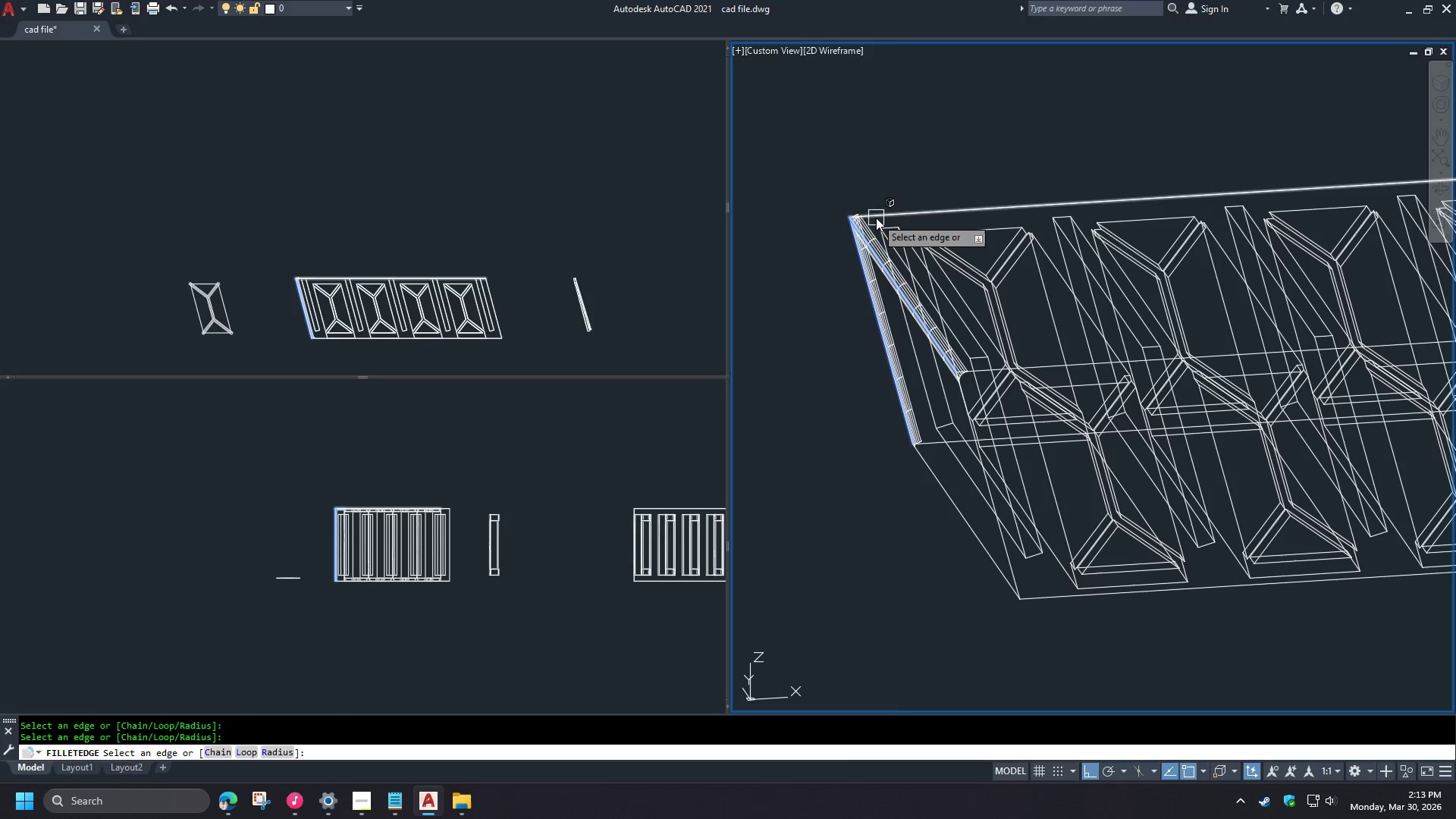 
left_click([876, 216])
 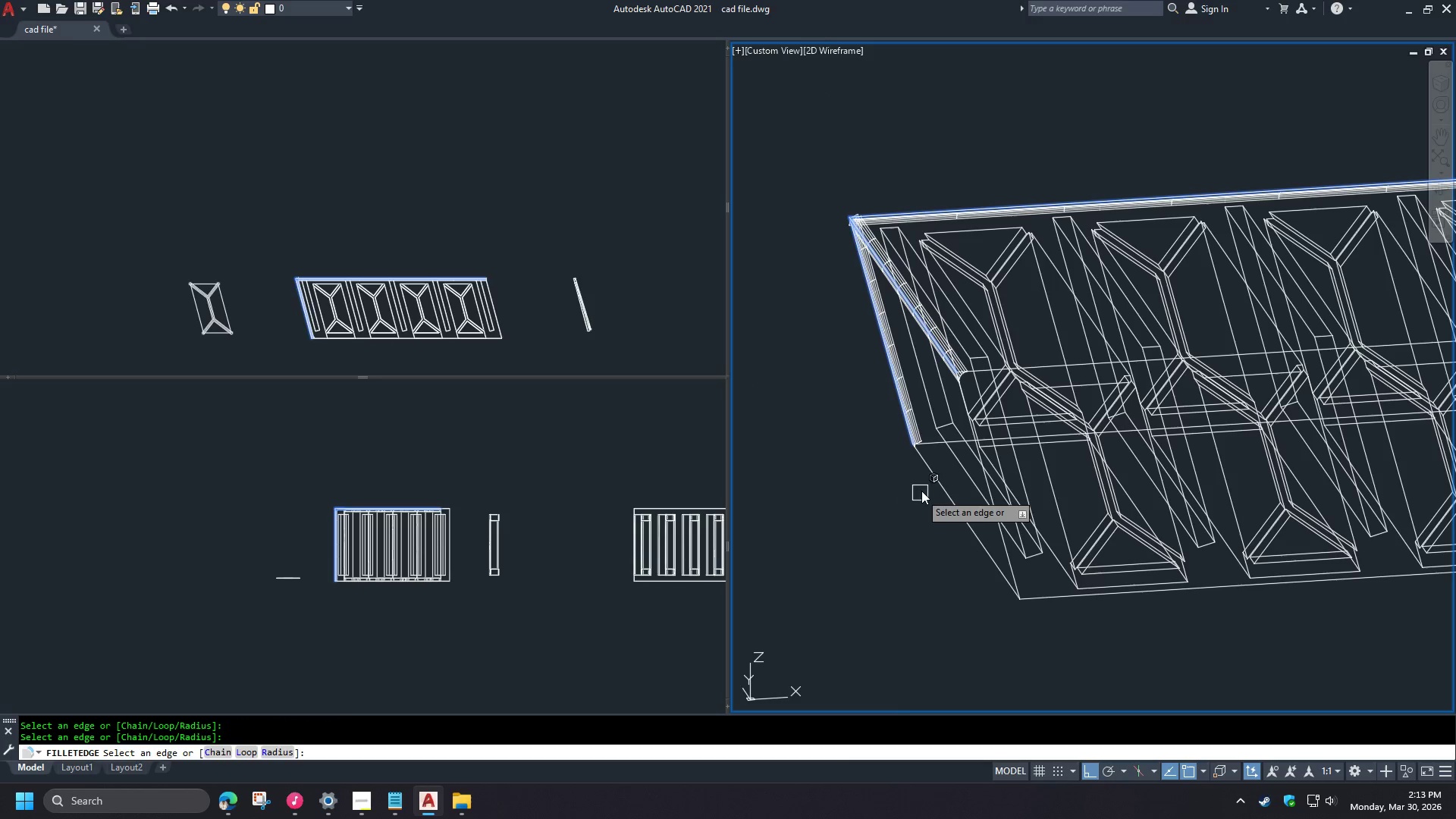 
left_click([929, 482])
 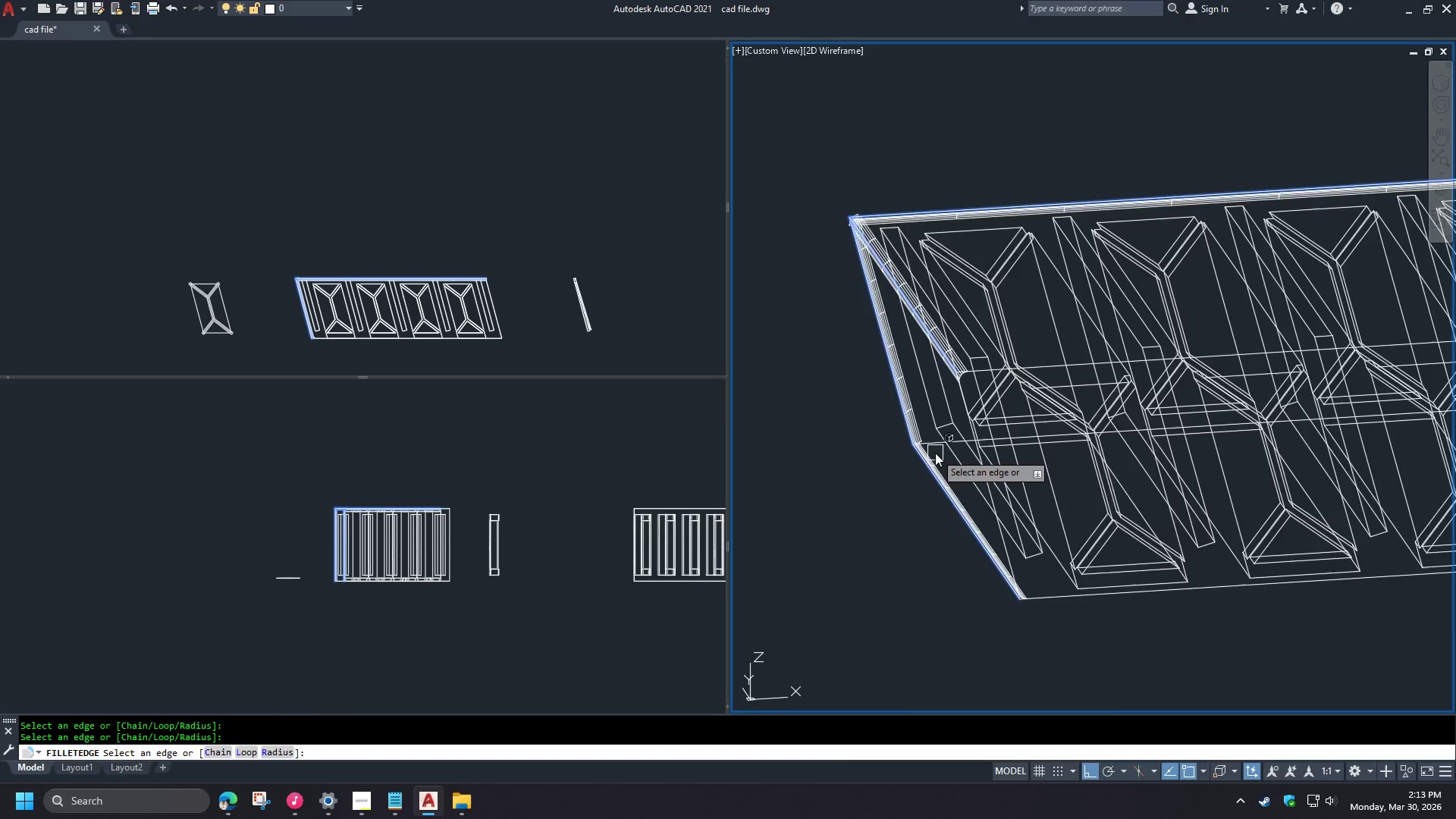 
left_click([932, 441])
 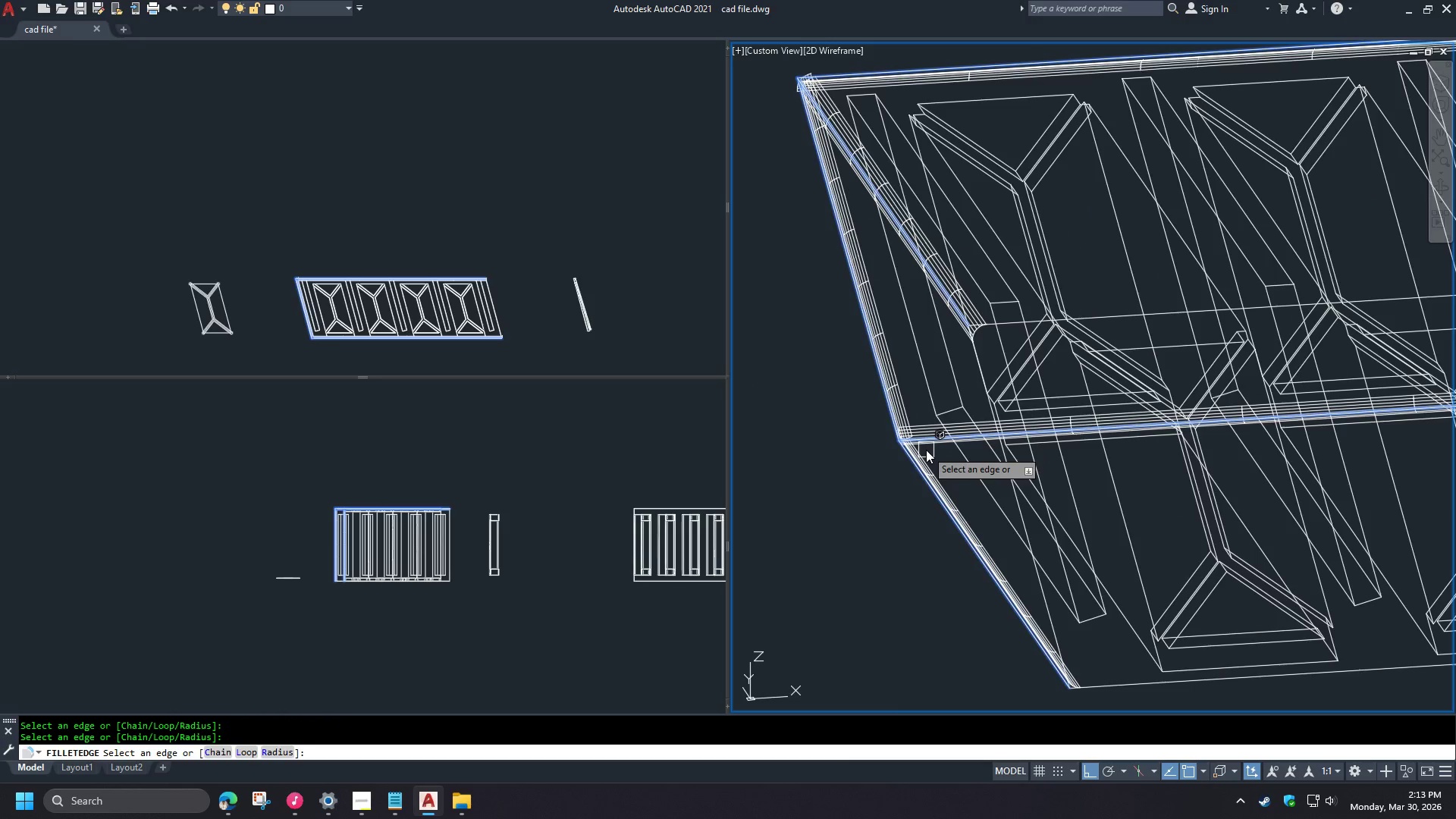 
hold_key(key=ShiftLeft, duration=1.36)
 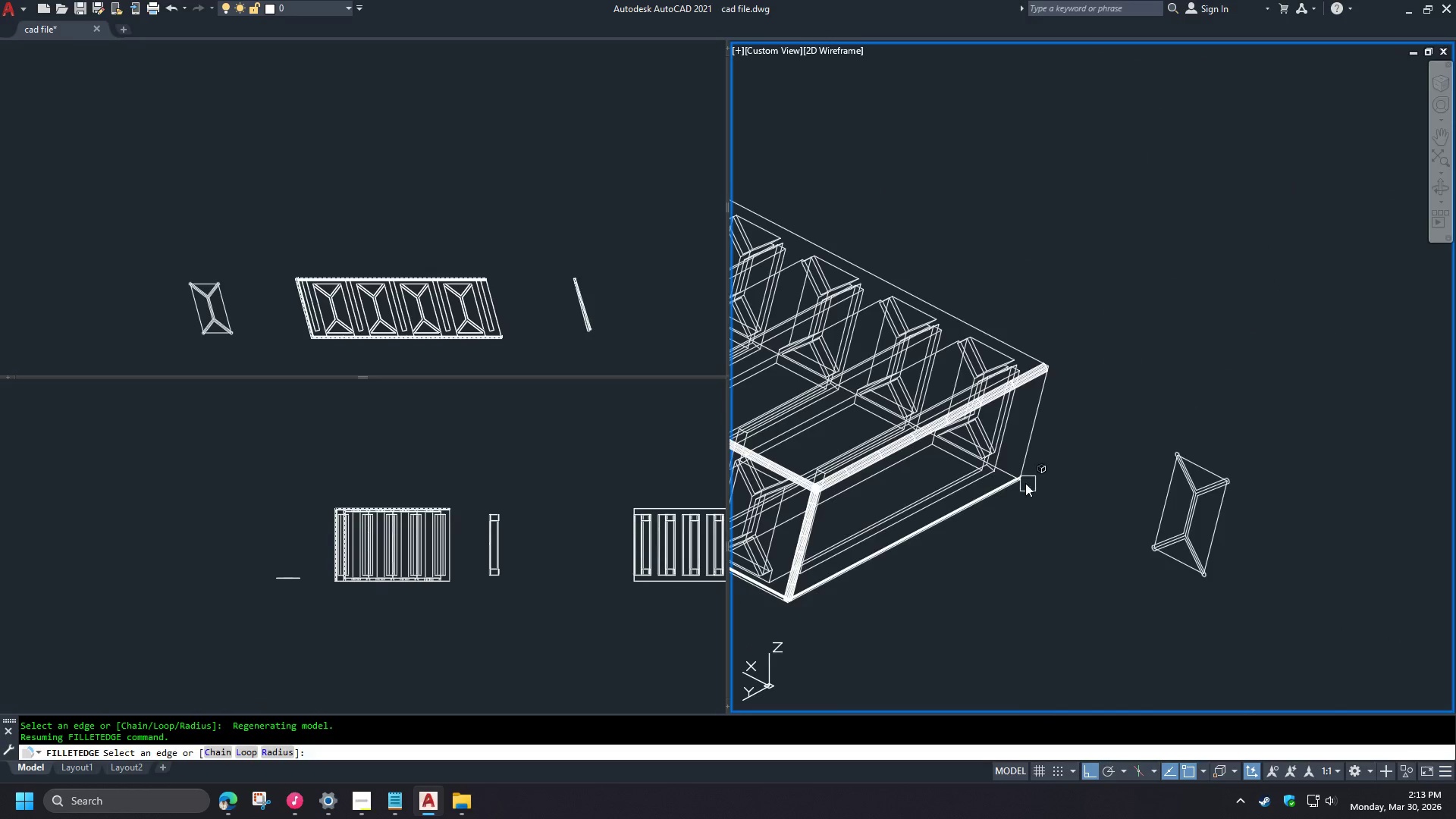 
scroll: coordinate [935, 451], scroll_direction: up, amount: 1.0
 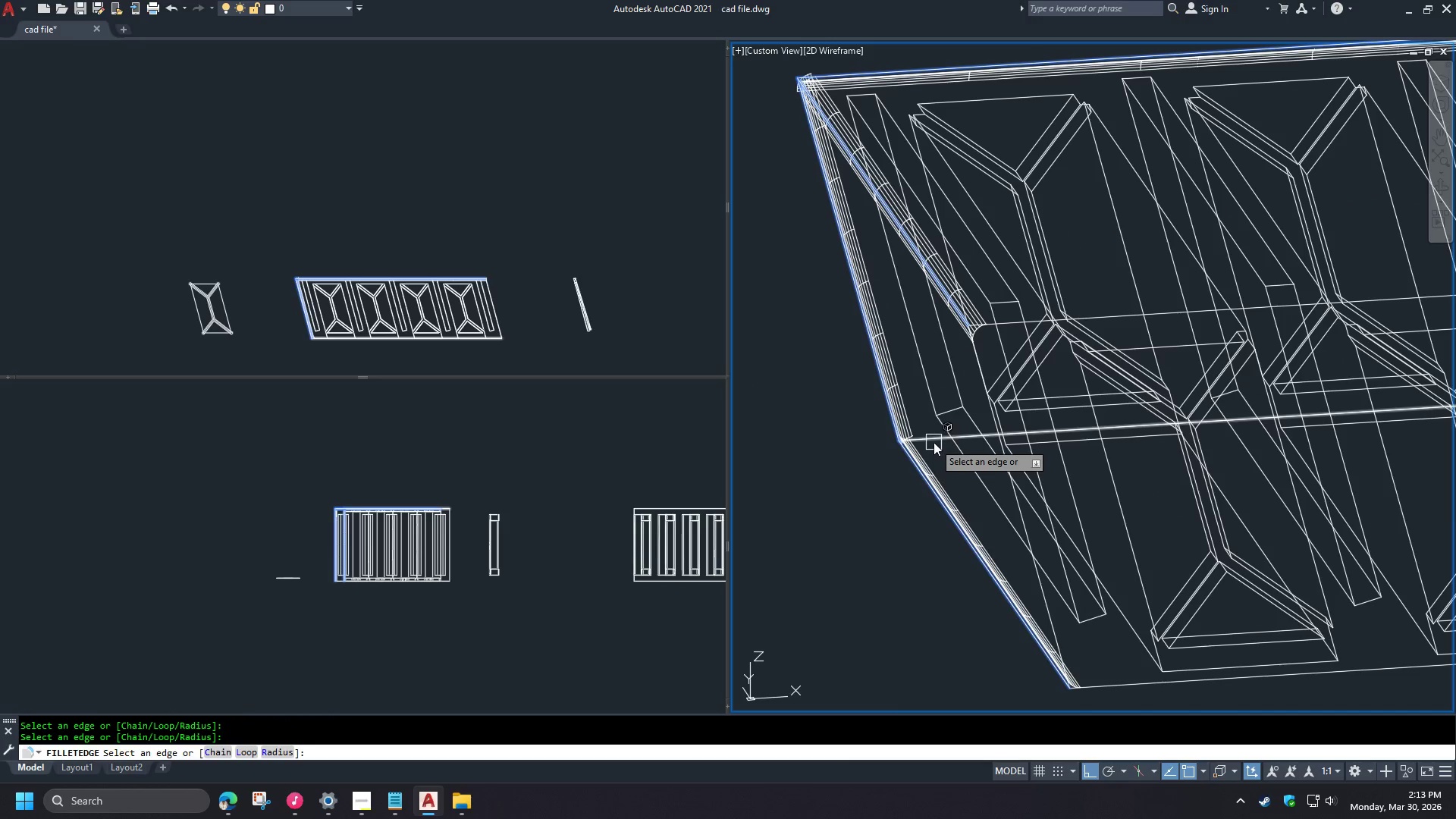 
left_click([991, 465])
 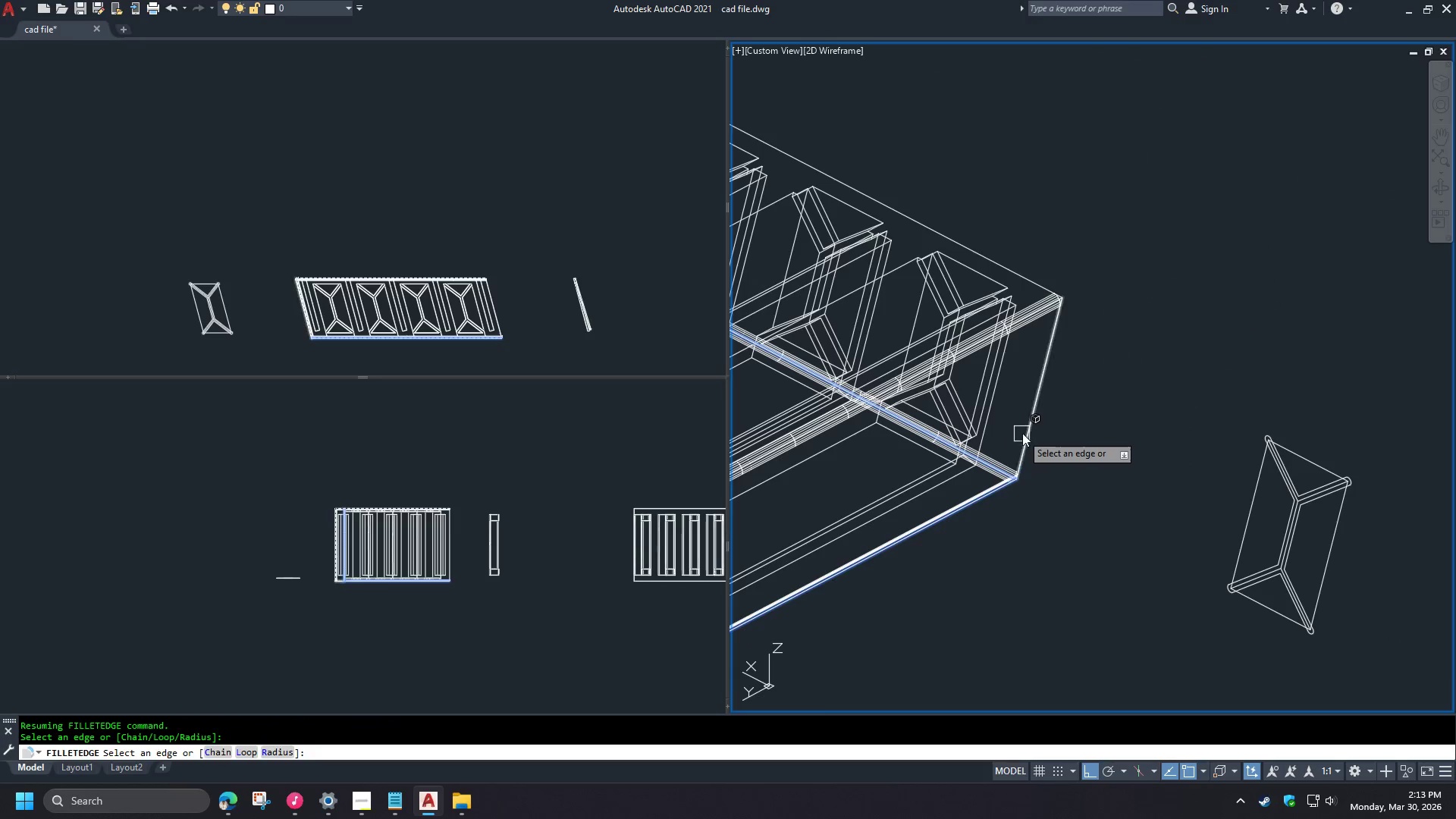 
scroll: coordinate [921, 455], scroll_direction: down, amount: 2.0
 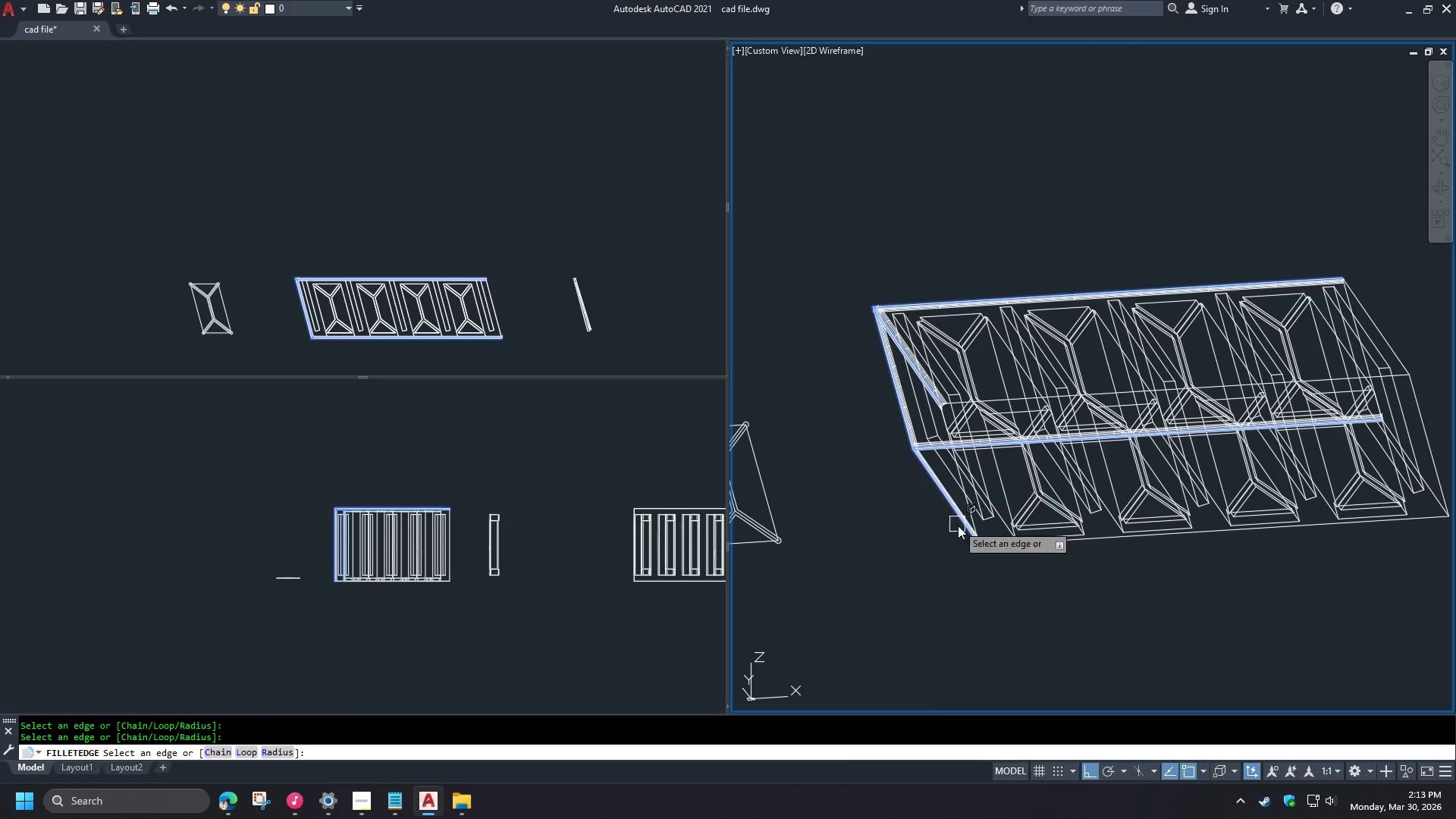 
double_click([1022, 431])
 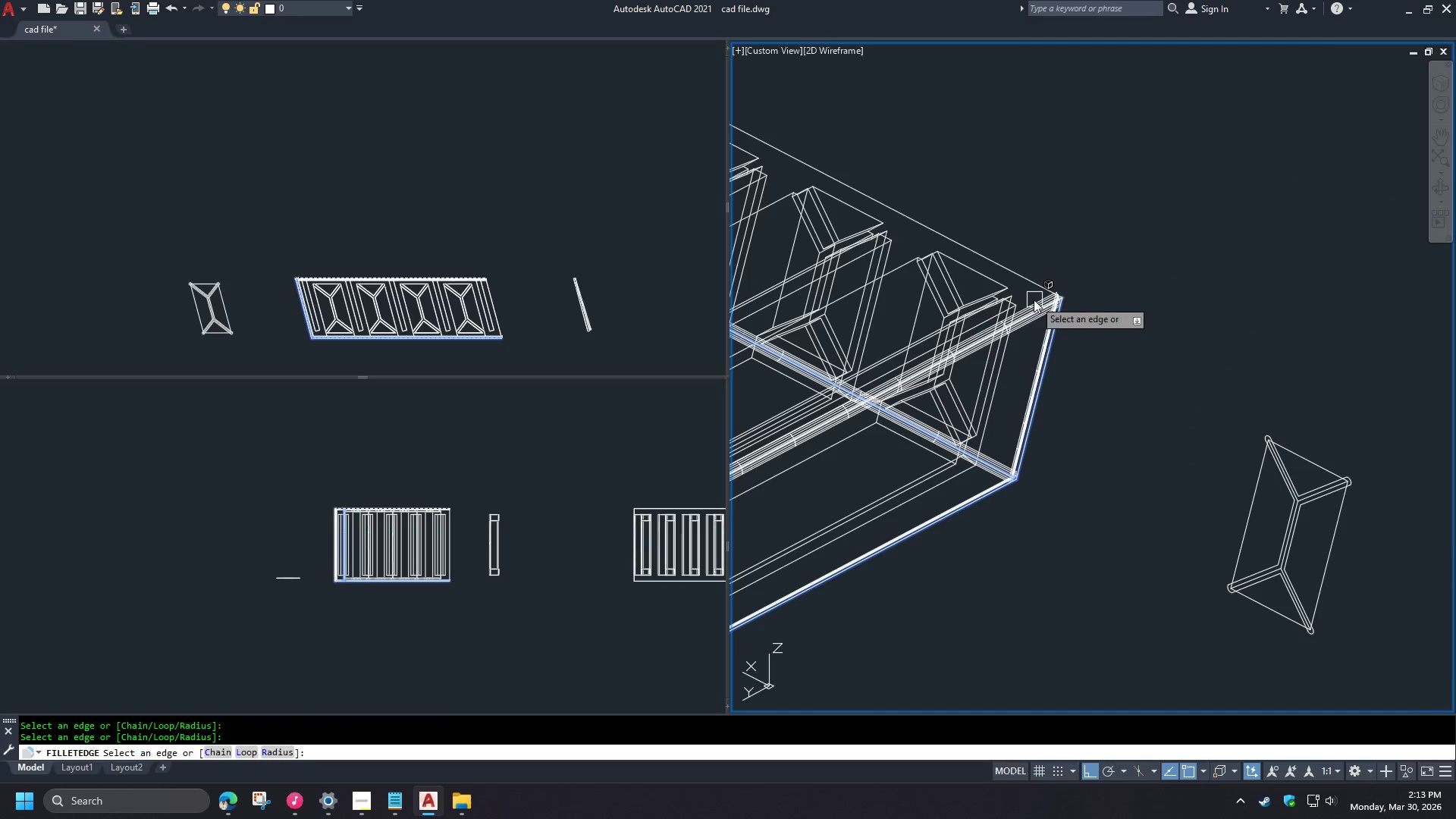 
left_click([1029, 289])
 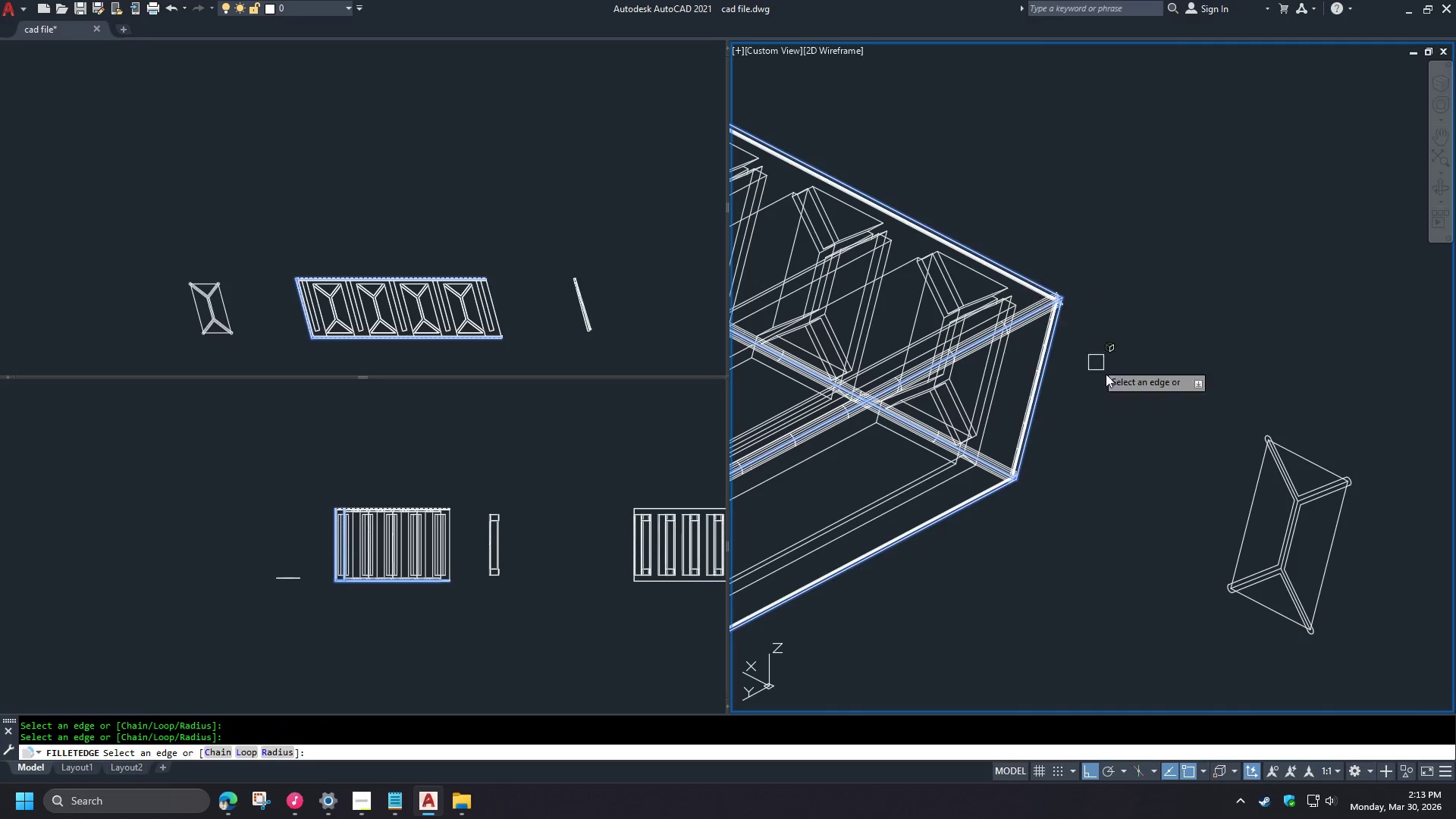 
key(Shift+ShiftLeft)
 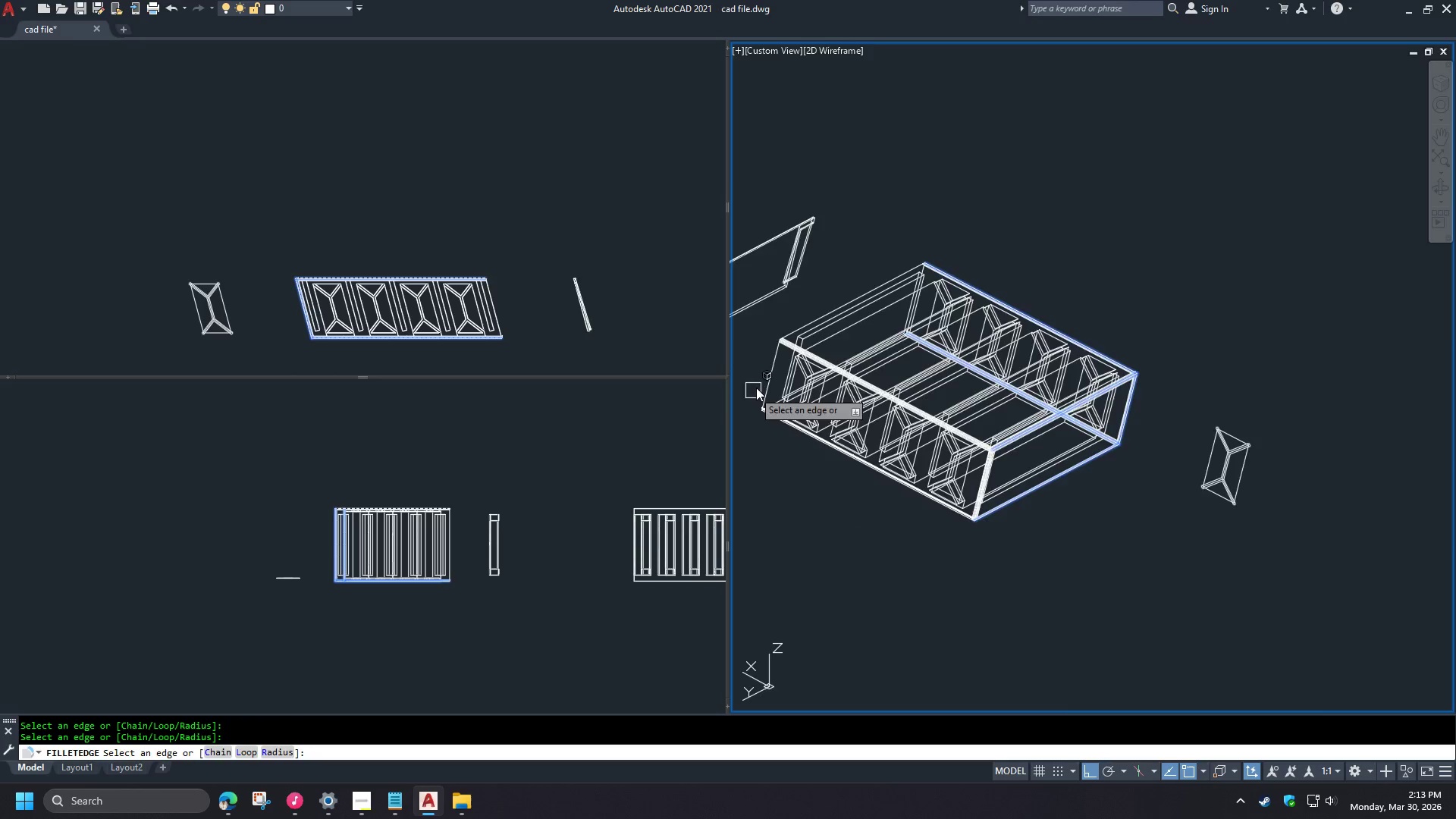 
scroll: coordinate [1025, 482], scroll_direction: up, amount: 1.0
 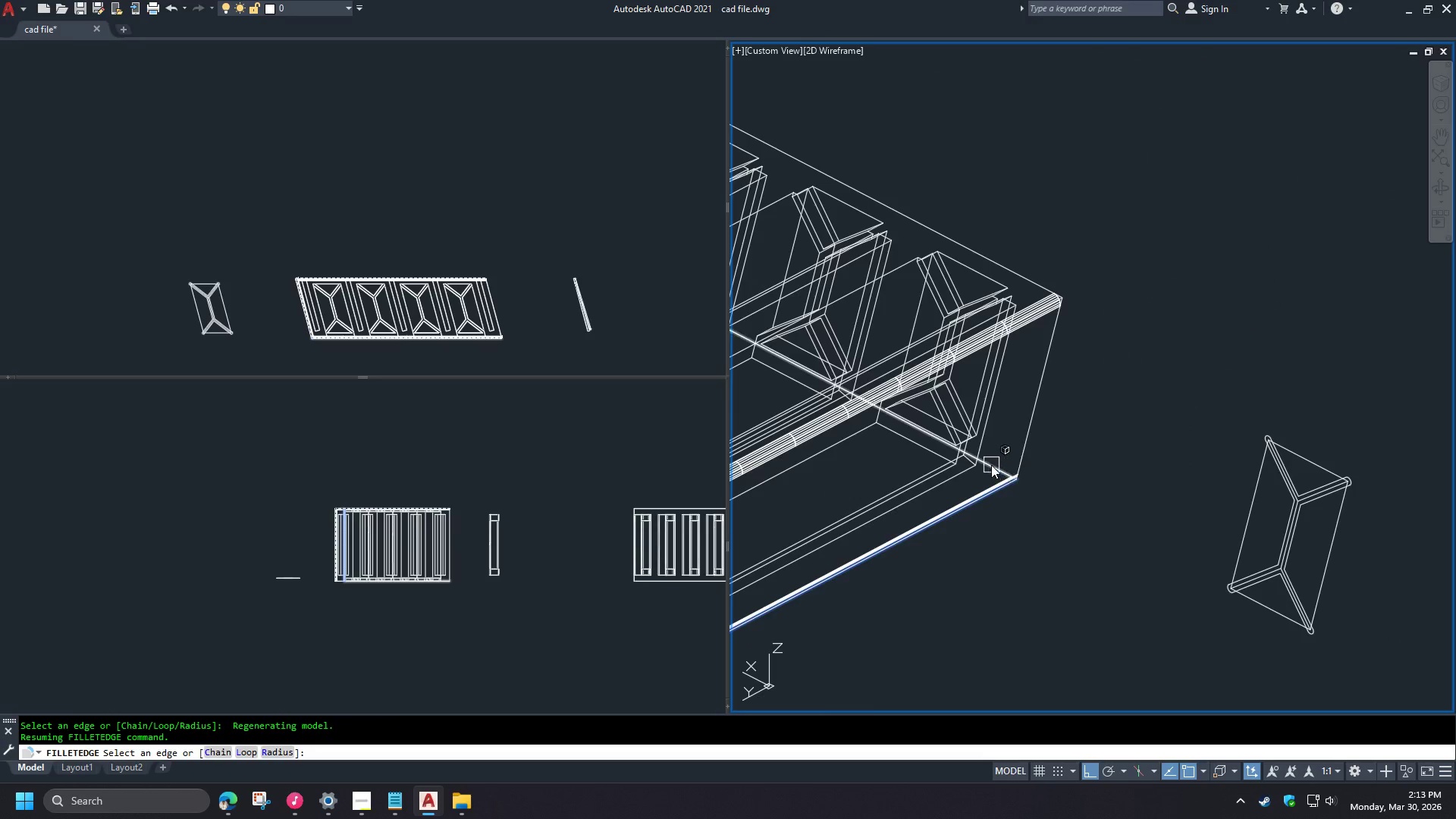 
double_click([777, 394])
 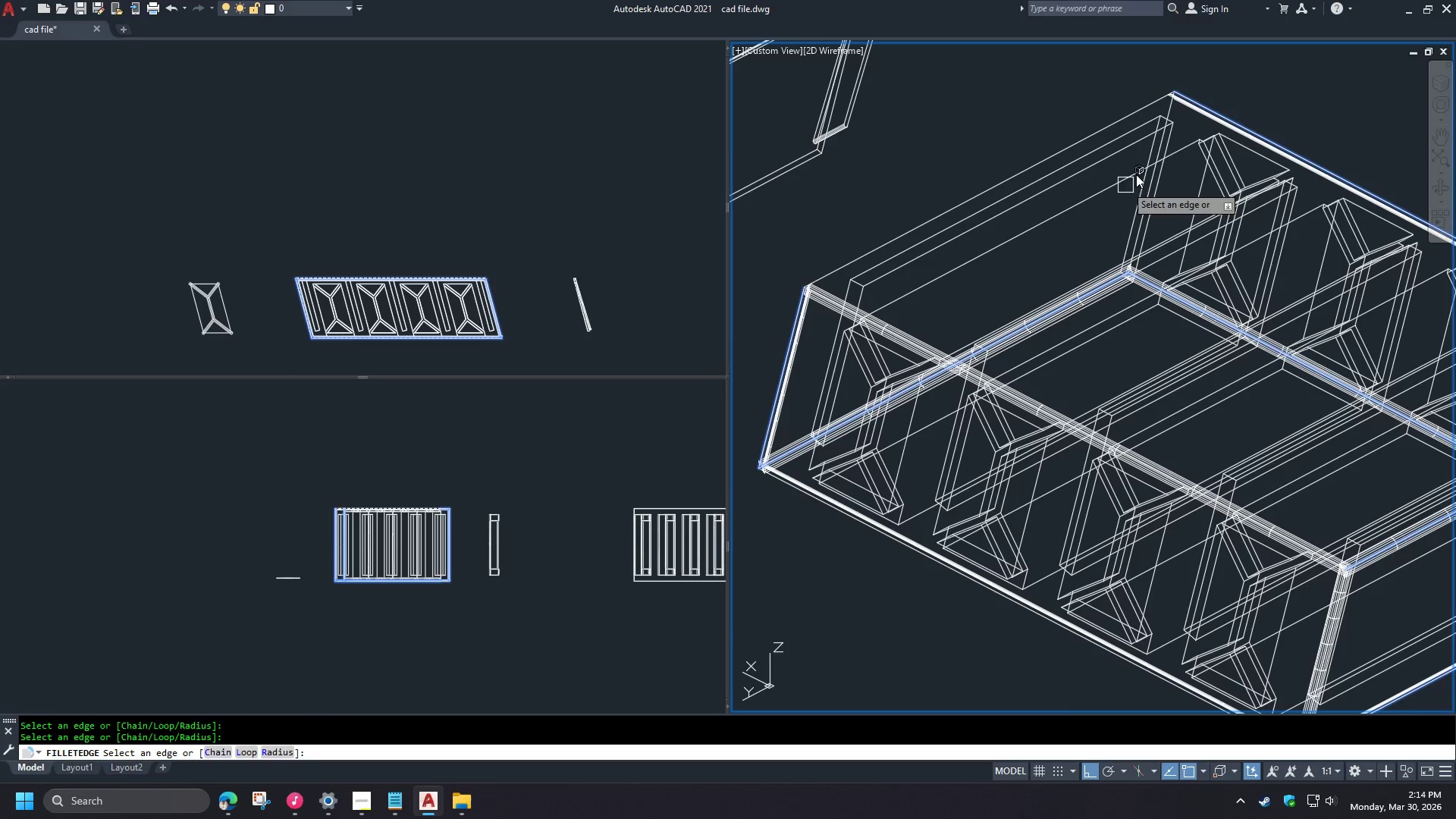 
scroll: coordinate [1189, 423], scroll_direction: down, amount: 2.0
 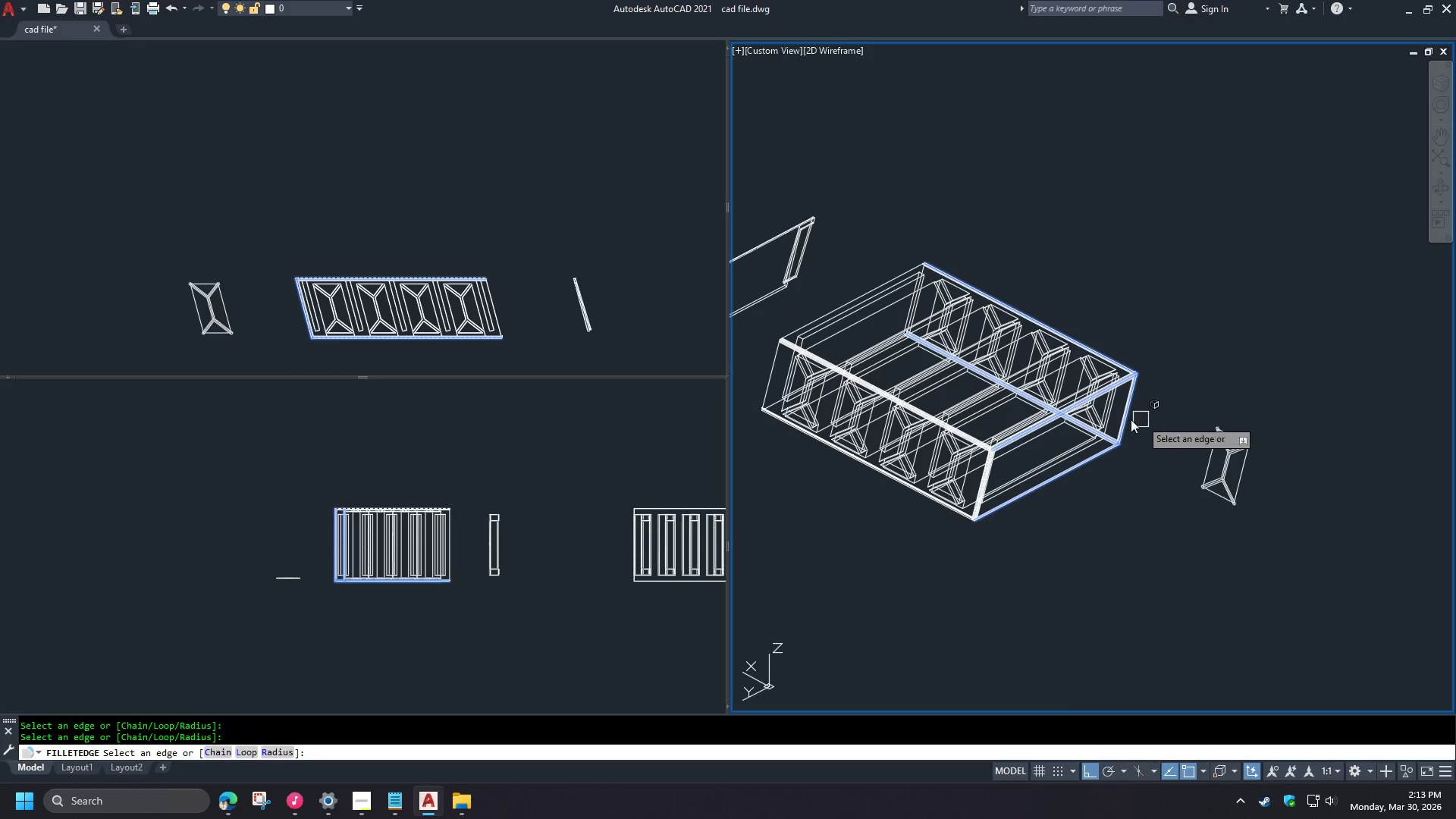 
scroll: coordinate [763, 372], scroll_direction: up, amount: 2.0
 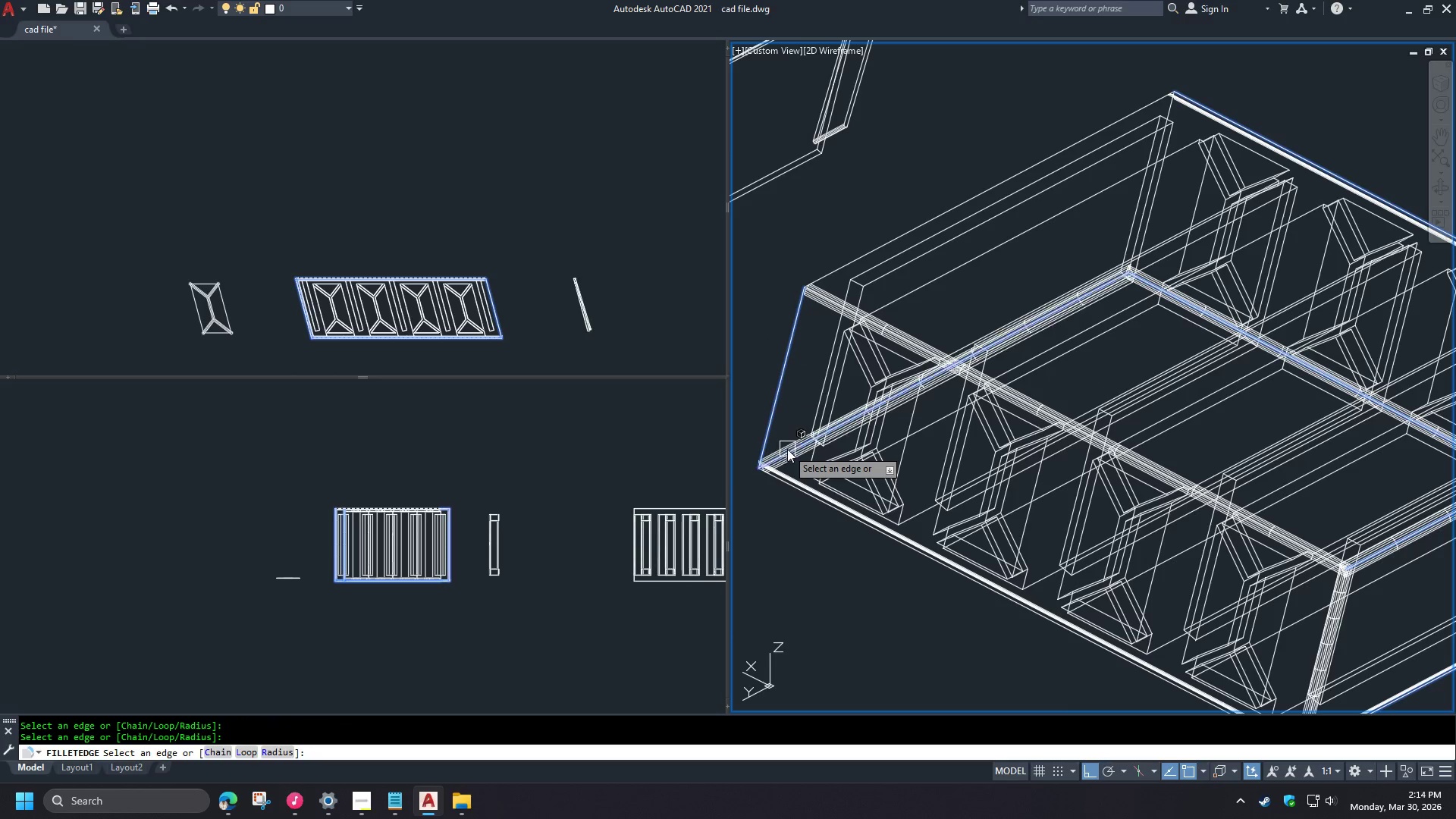 
double_click([1131, 107])
 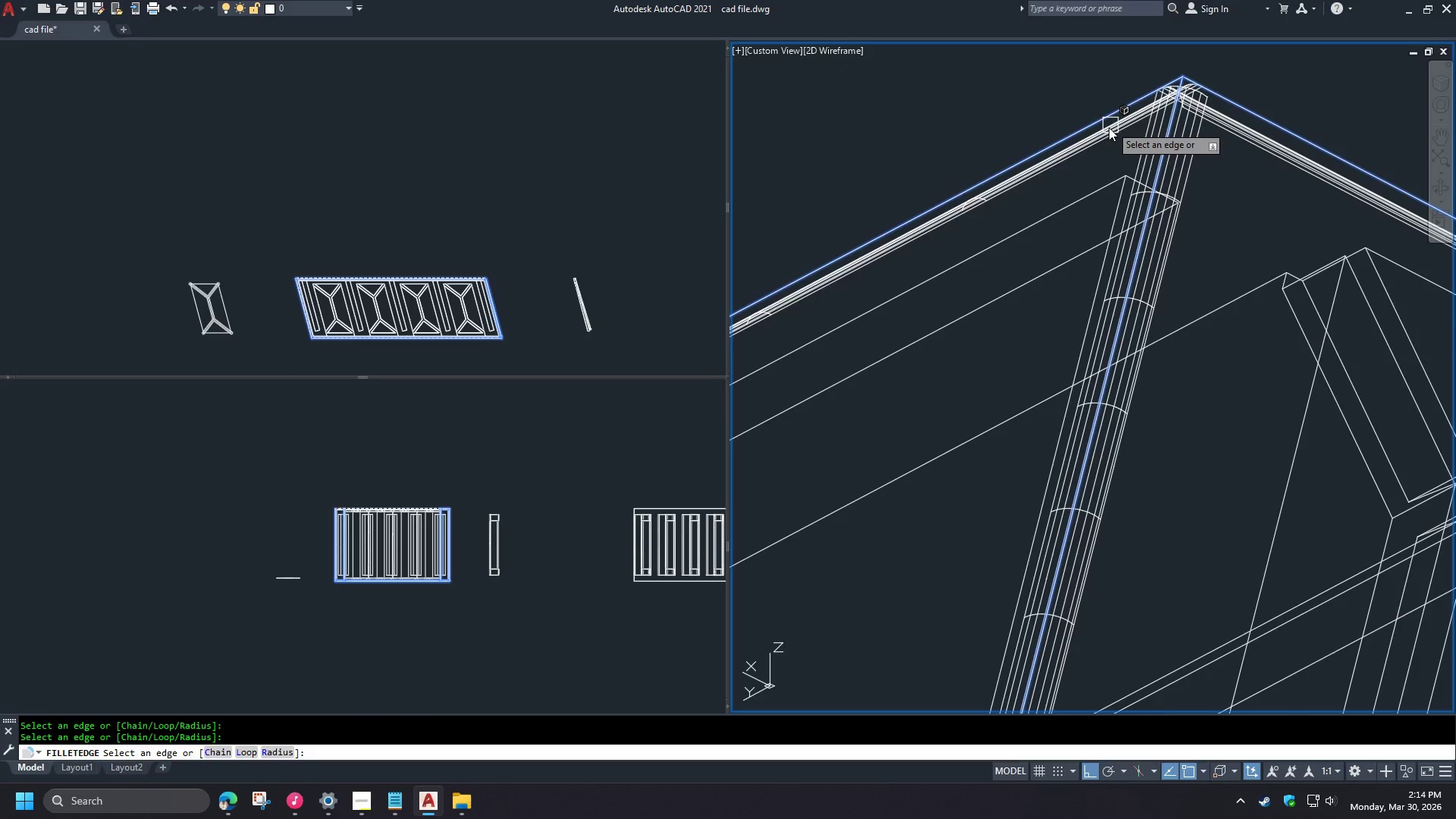 
key(Space)
 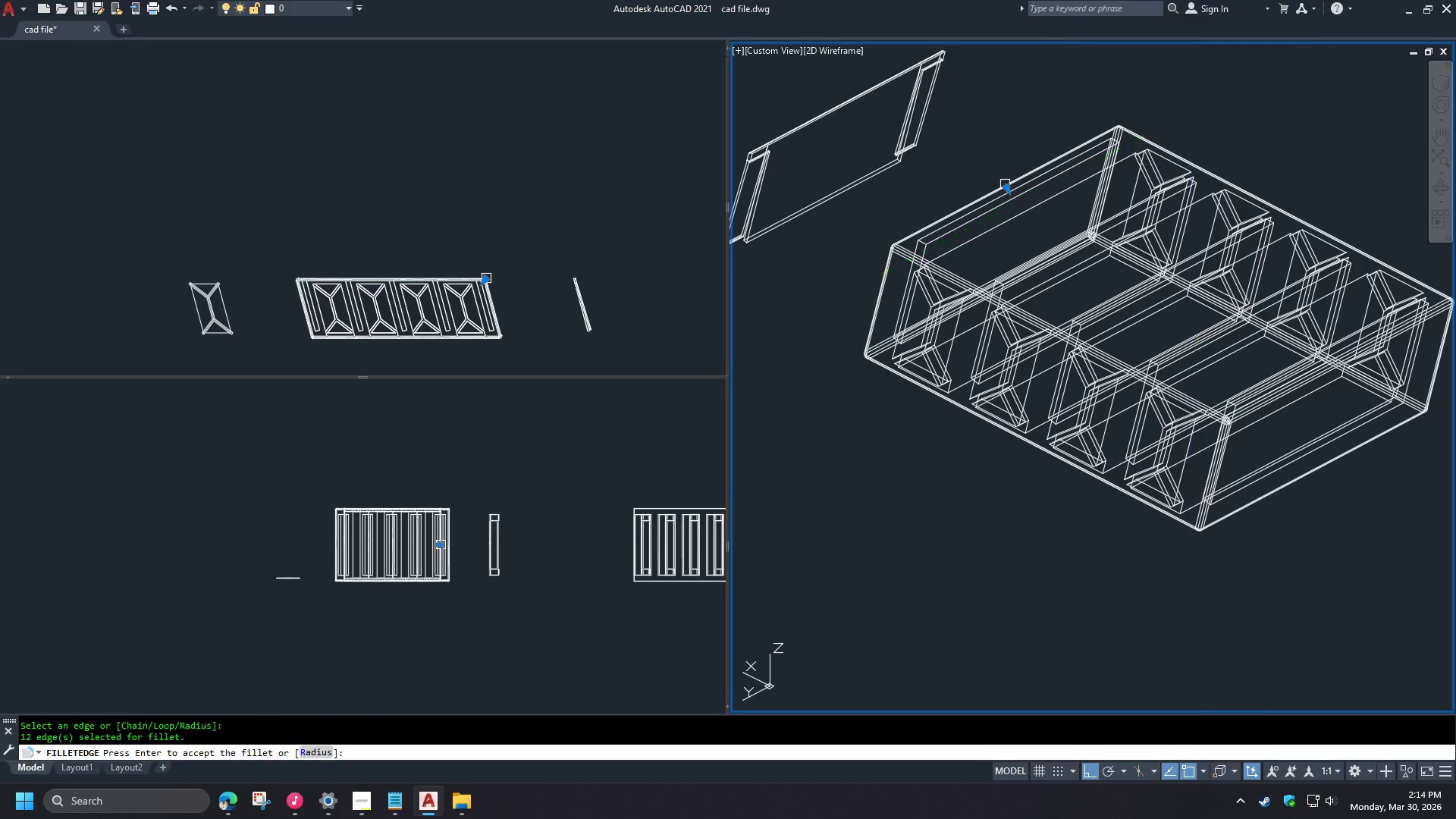 
key(Space)
 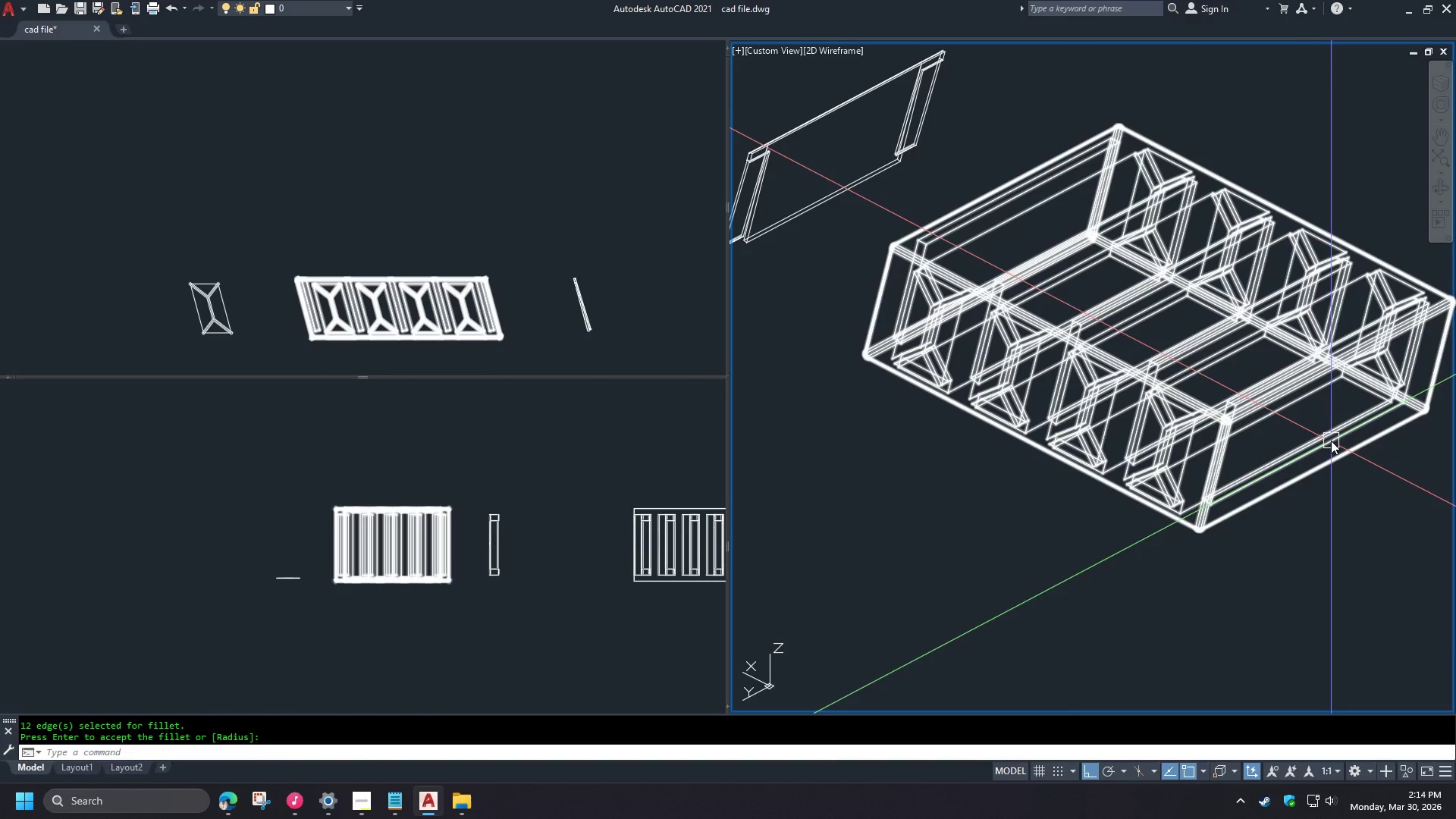 
scroll: coordinate [1172, 96], scroll_direction: up, amount: 3.0
 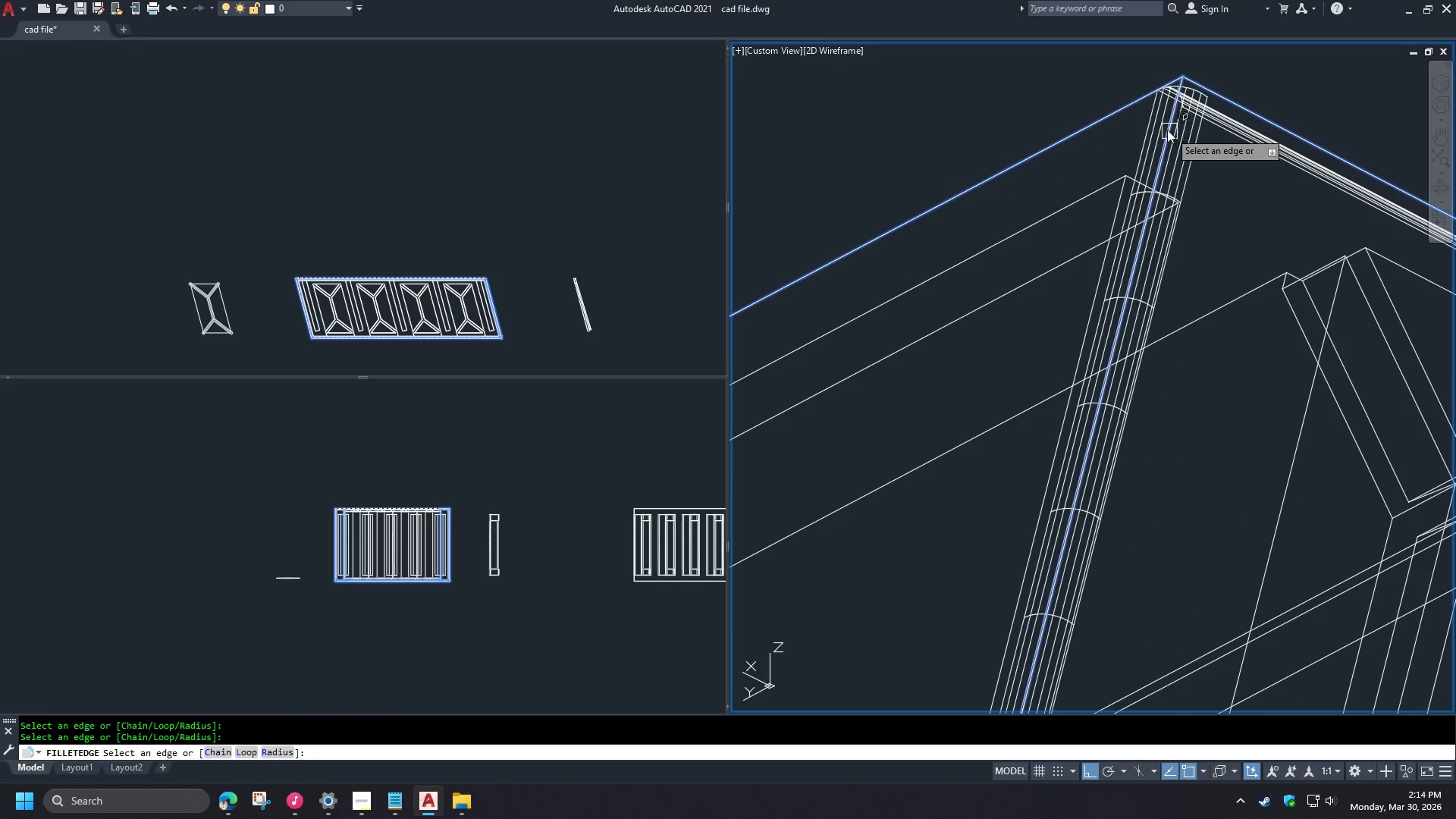 
type(vs)
 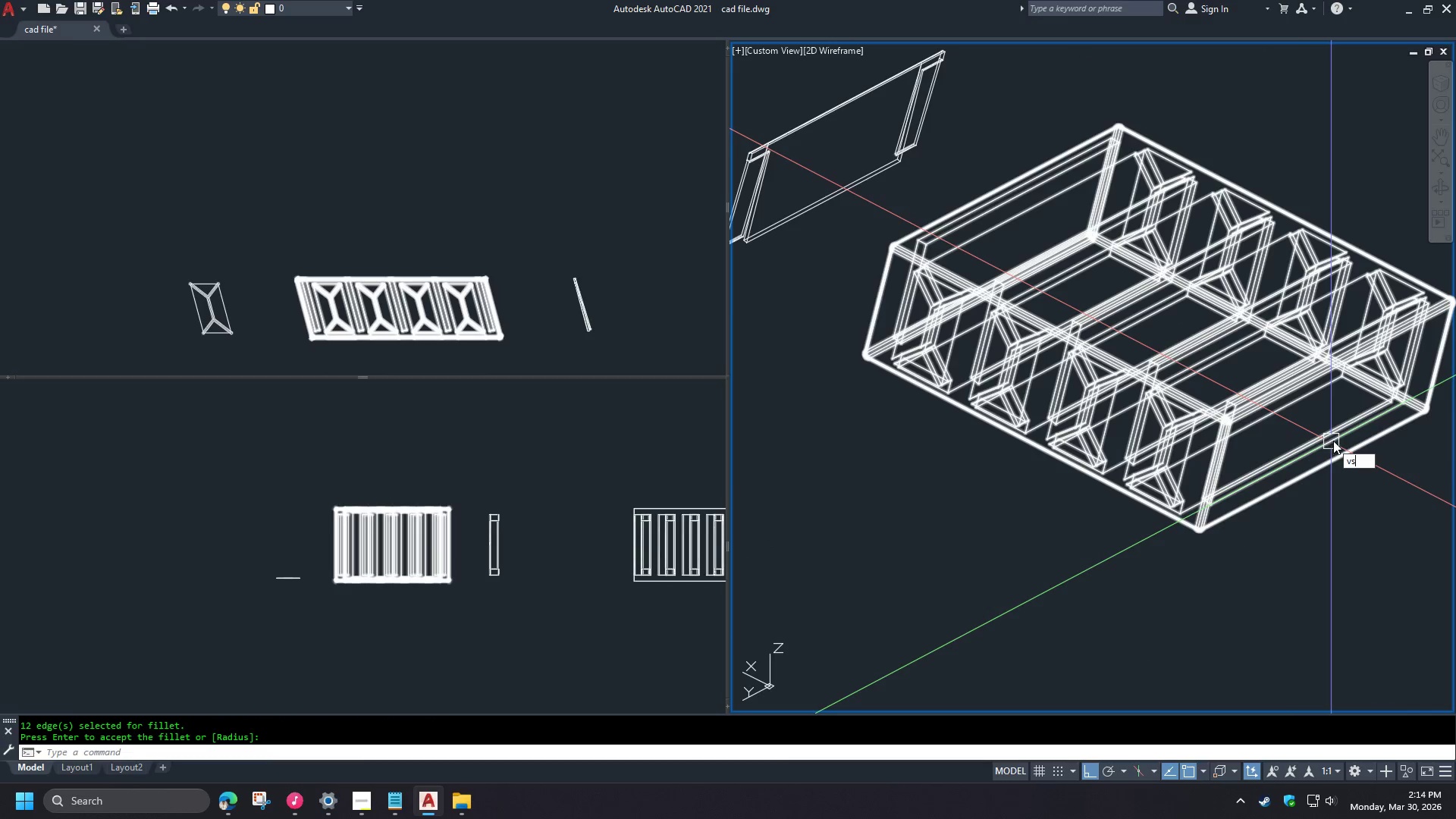 
scroll: coordinate [1112, 130], scroll_direction: down, amount: 4.0
 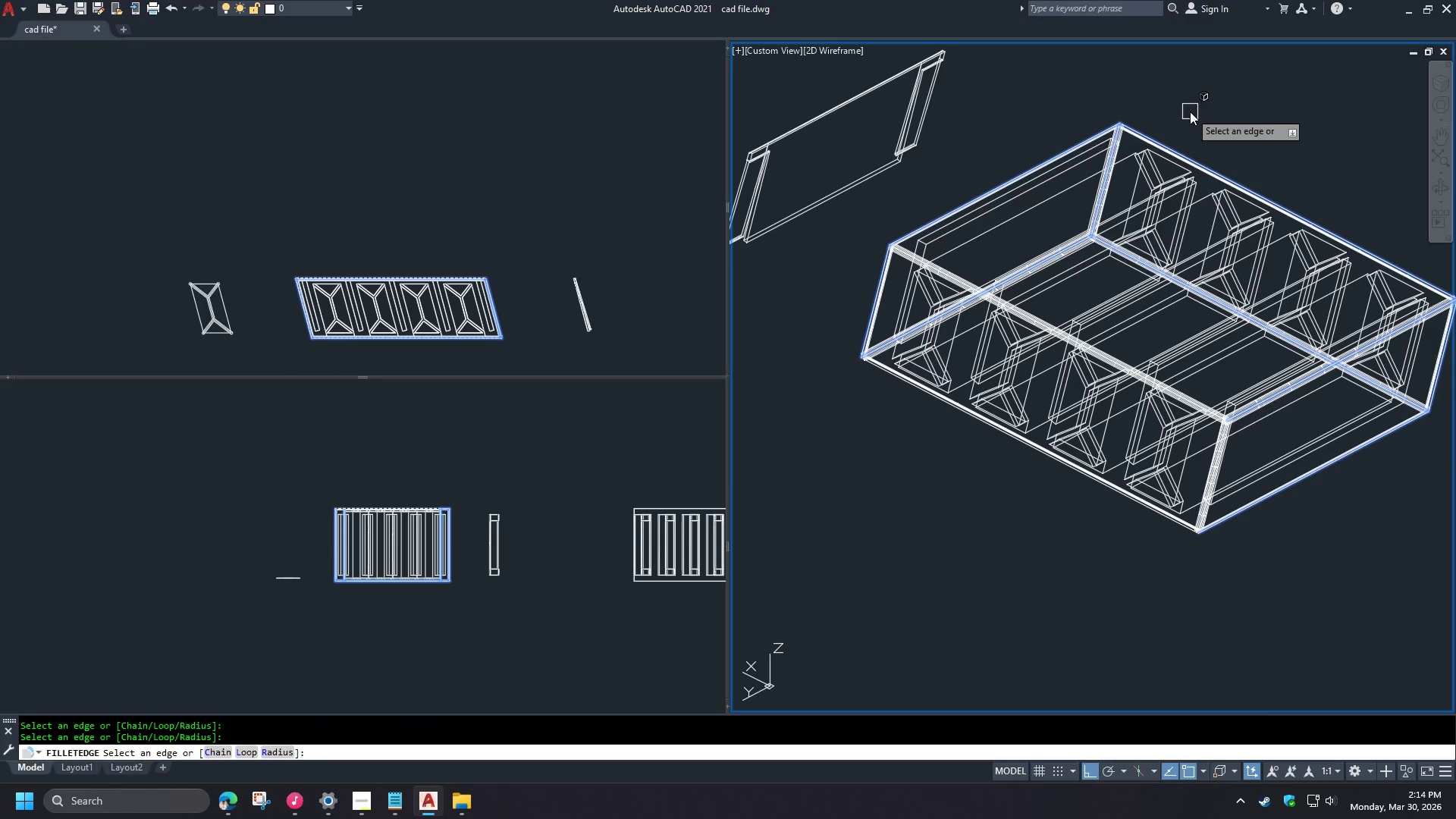 
key(Space)
 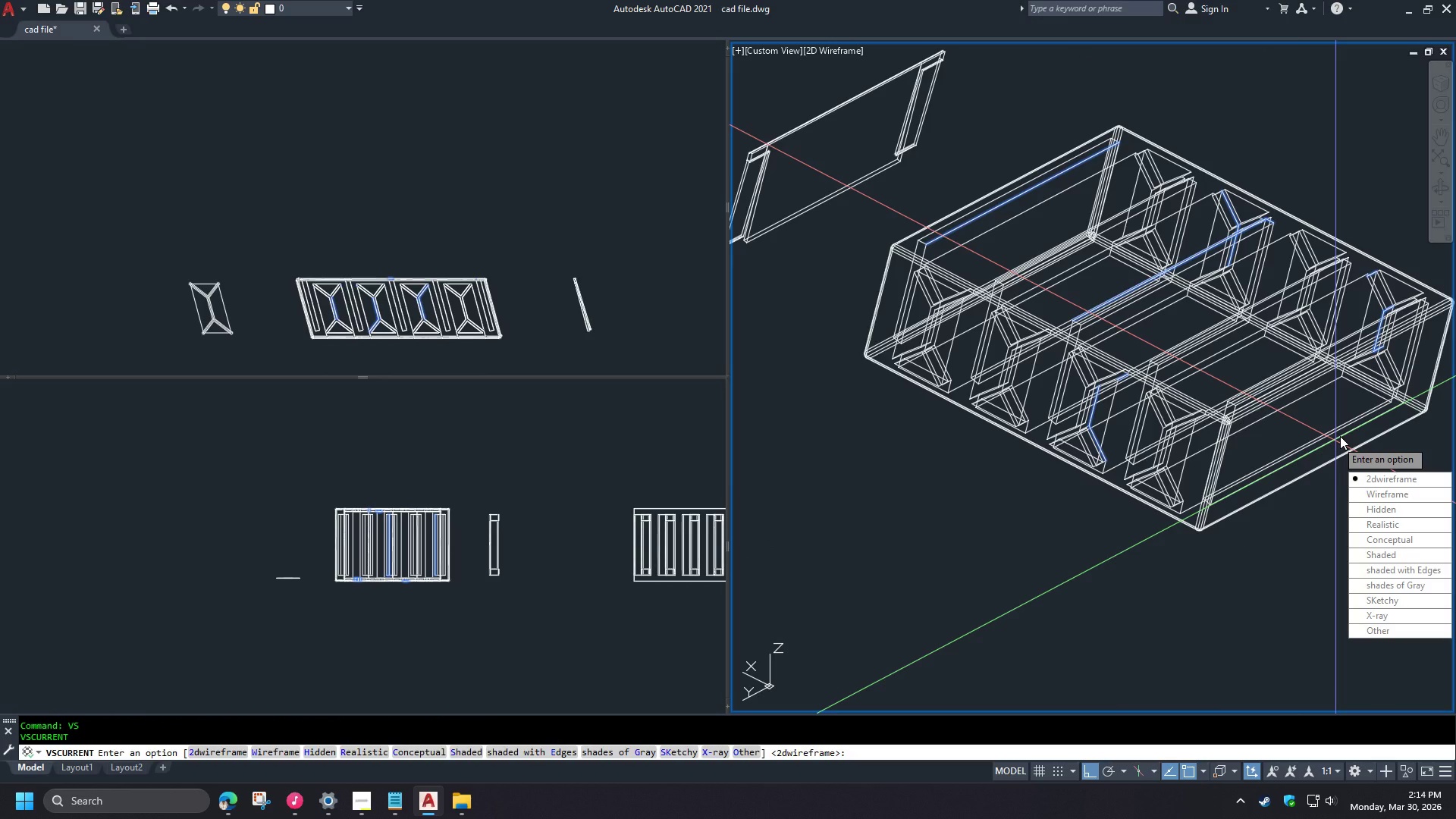 
key(S)
 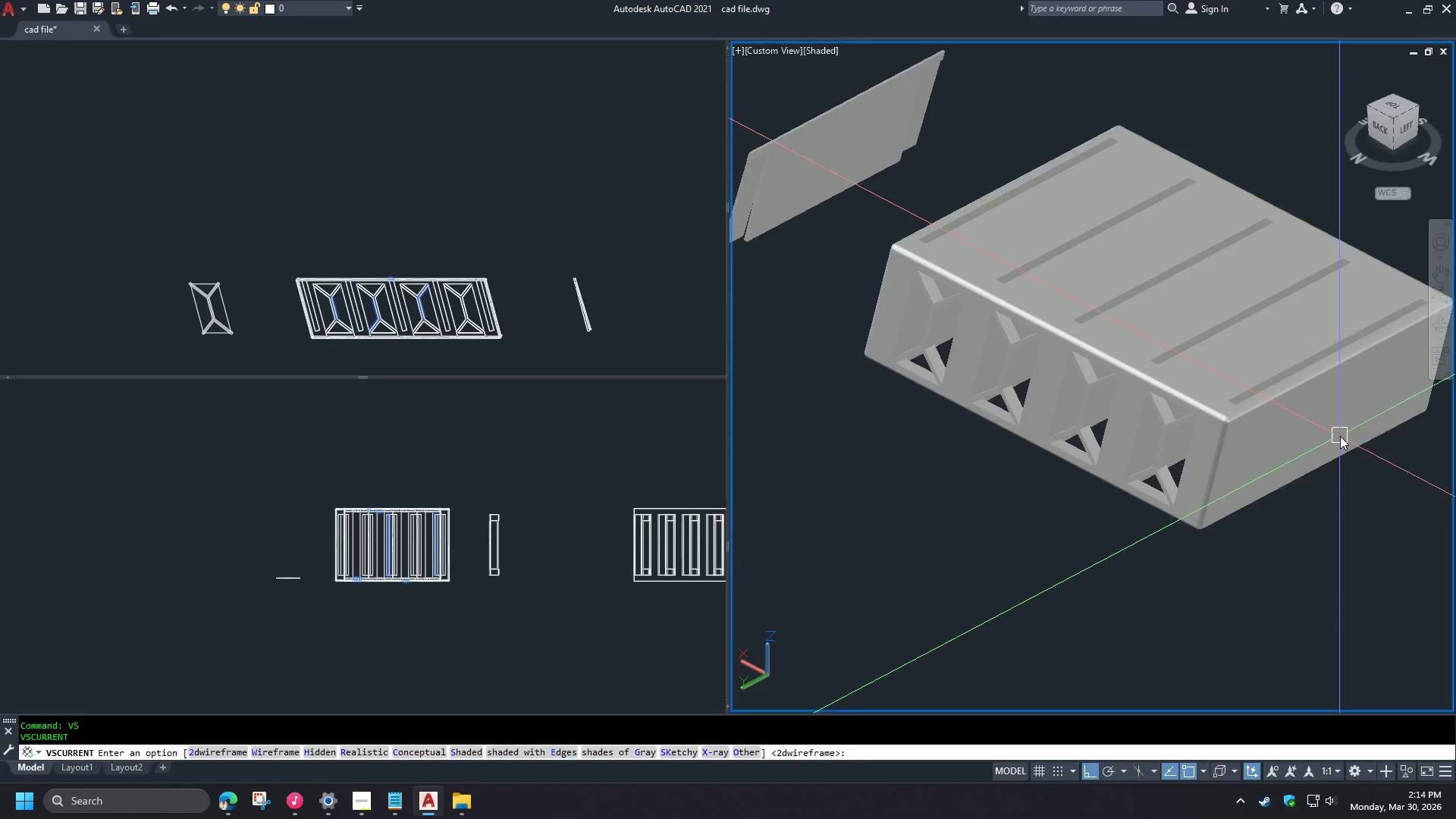 
key(Space)
 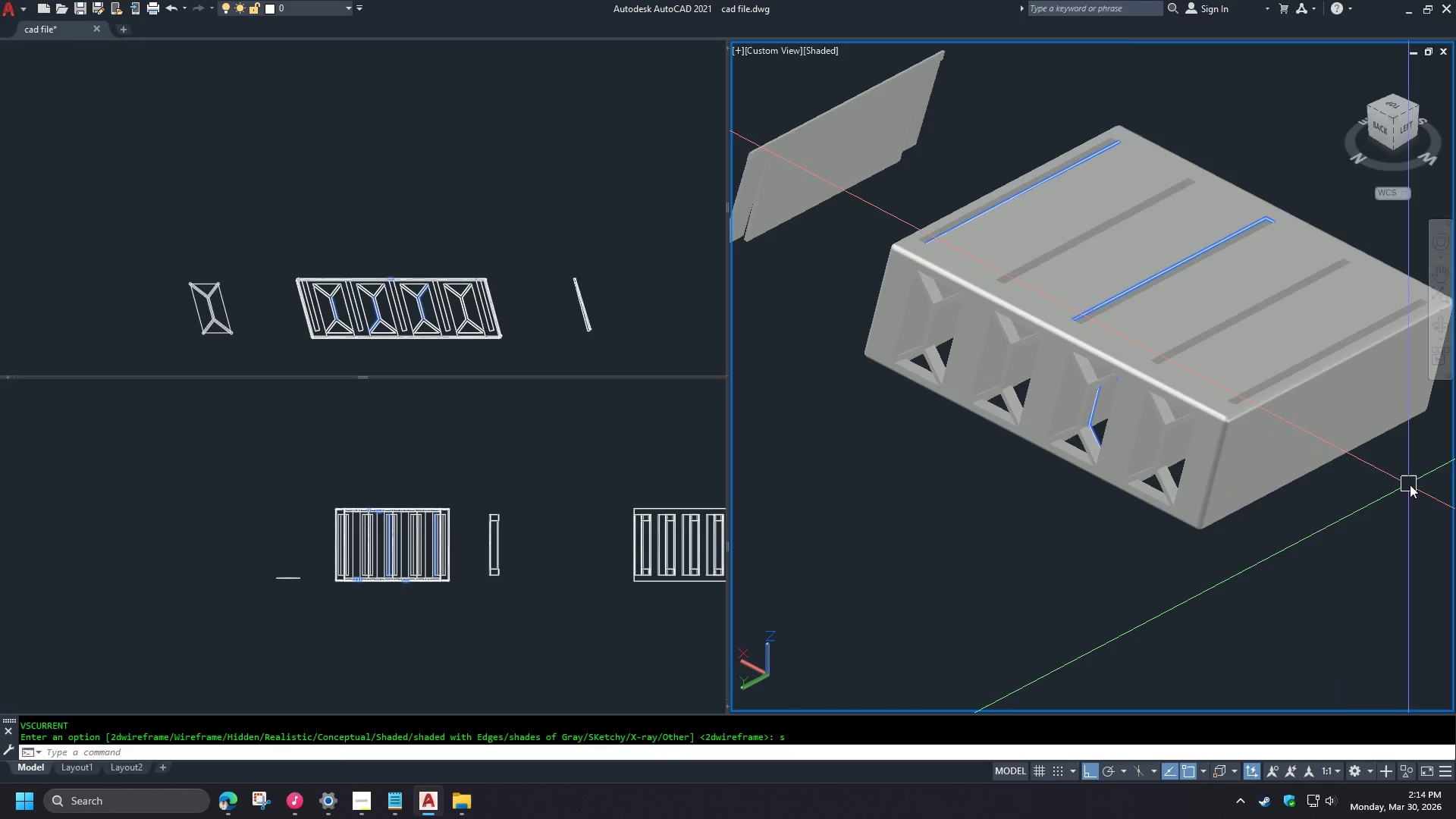 
hold_key(key=ShiftLeft, duration=1.5)
 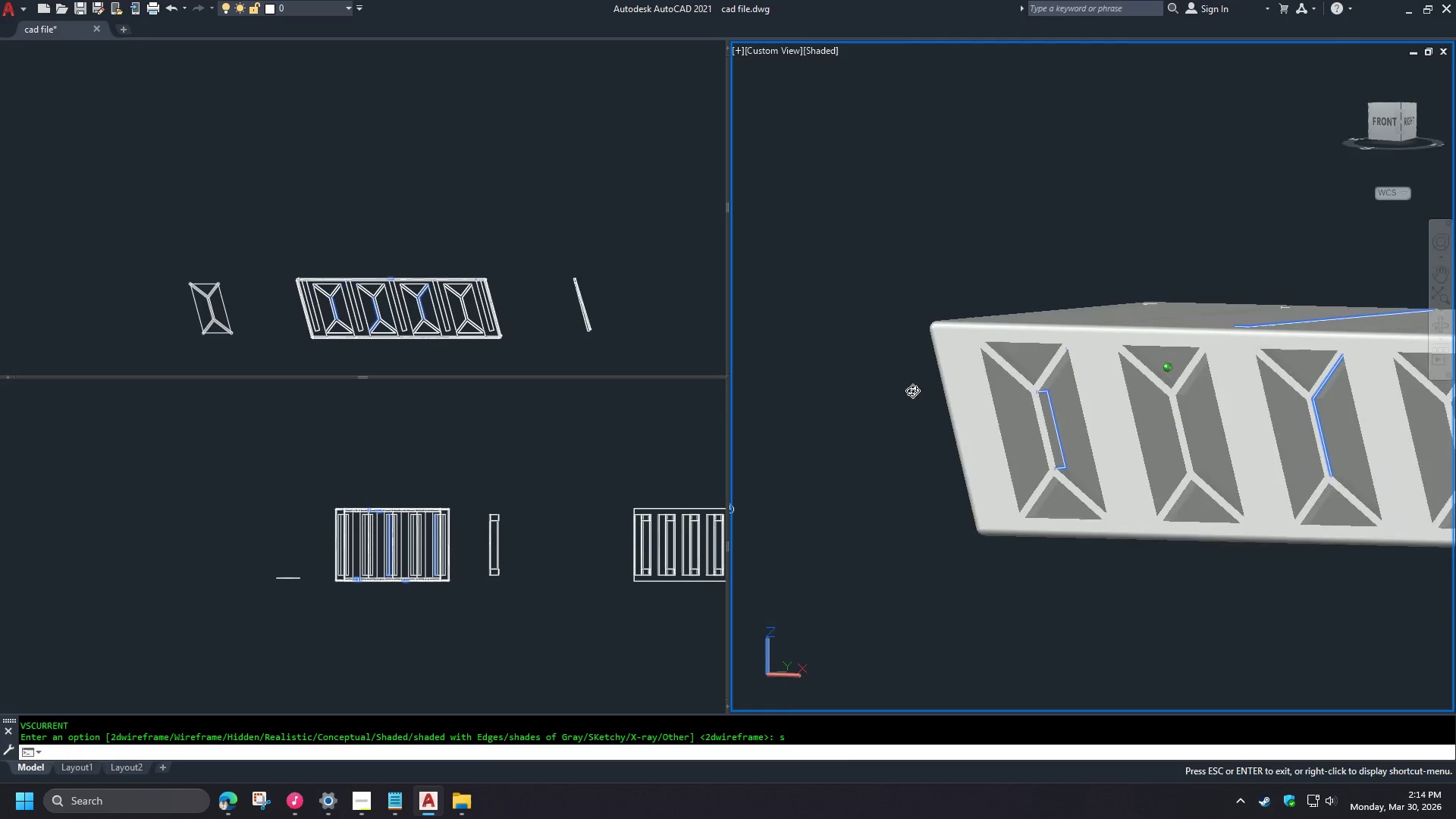 
hold_key(key=ShiftLeft, duration=1.3)
 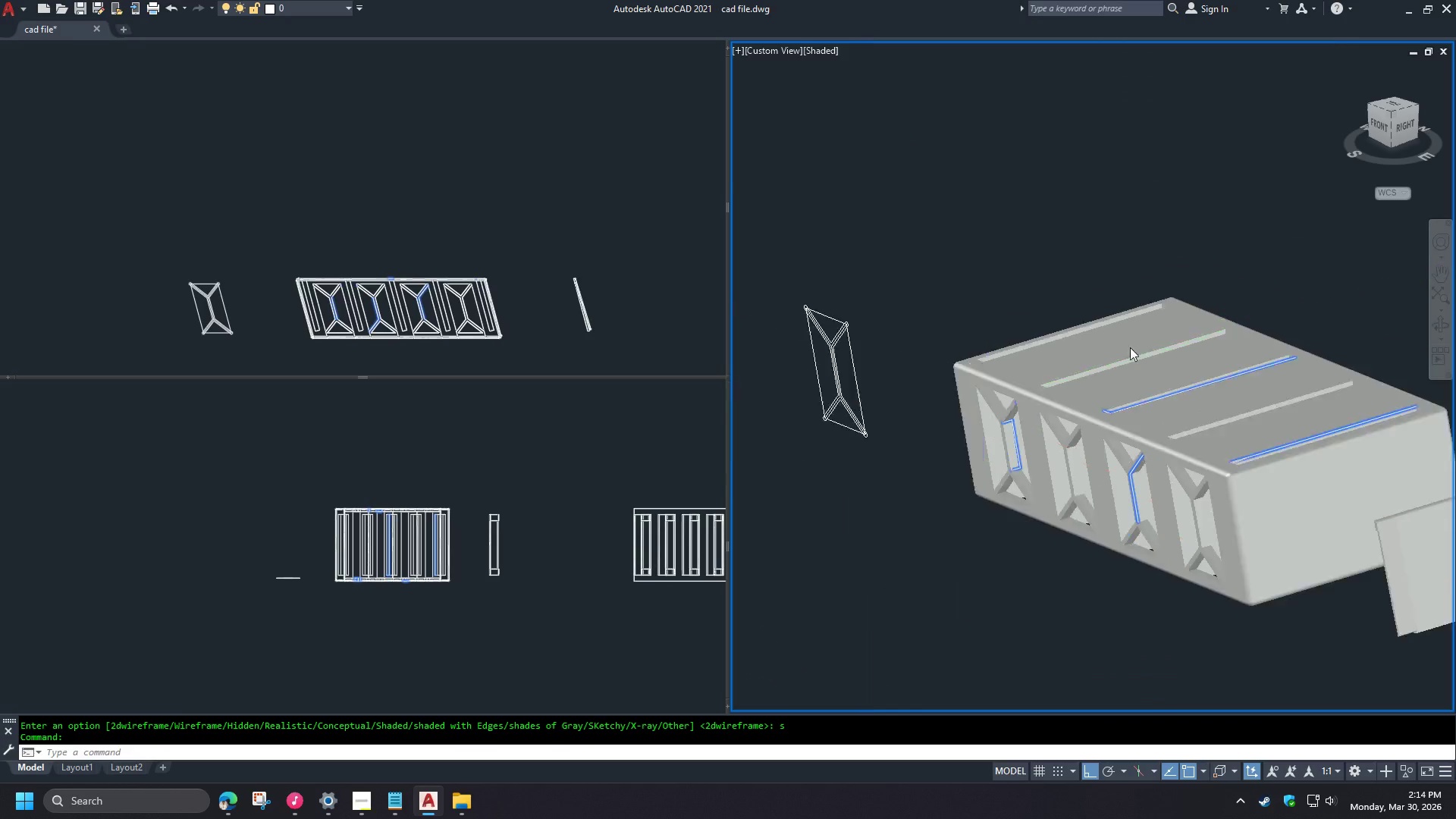 
scroll: coordinate [1409, 482], scroll_direction: up, amount: 1.0
 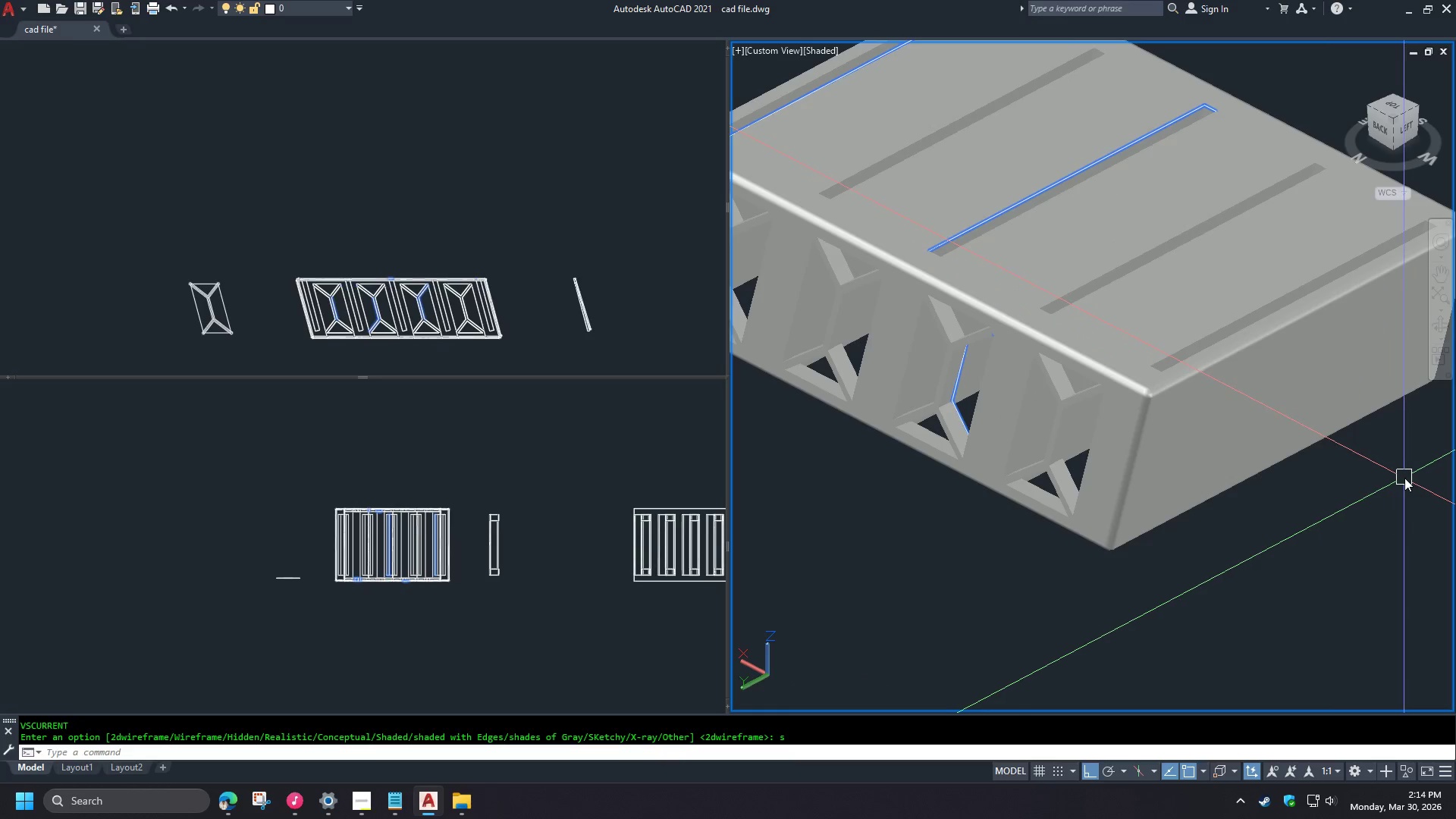 
type(re )
 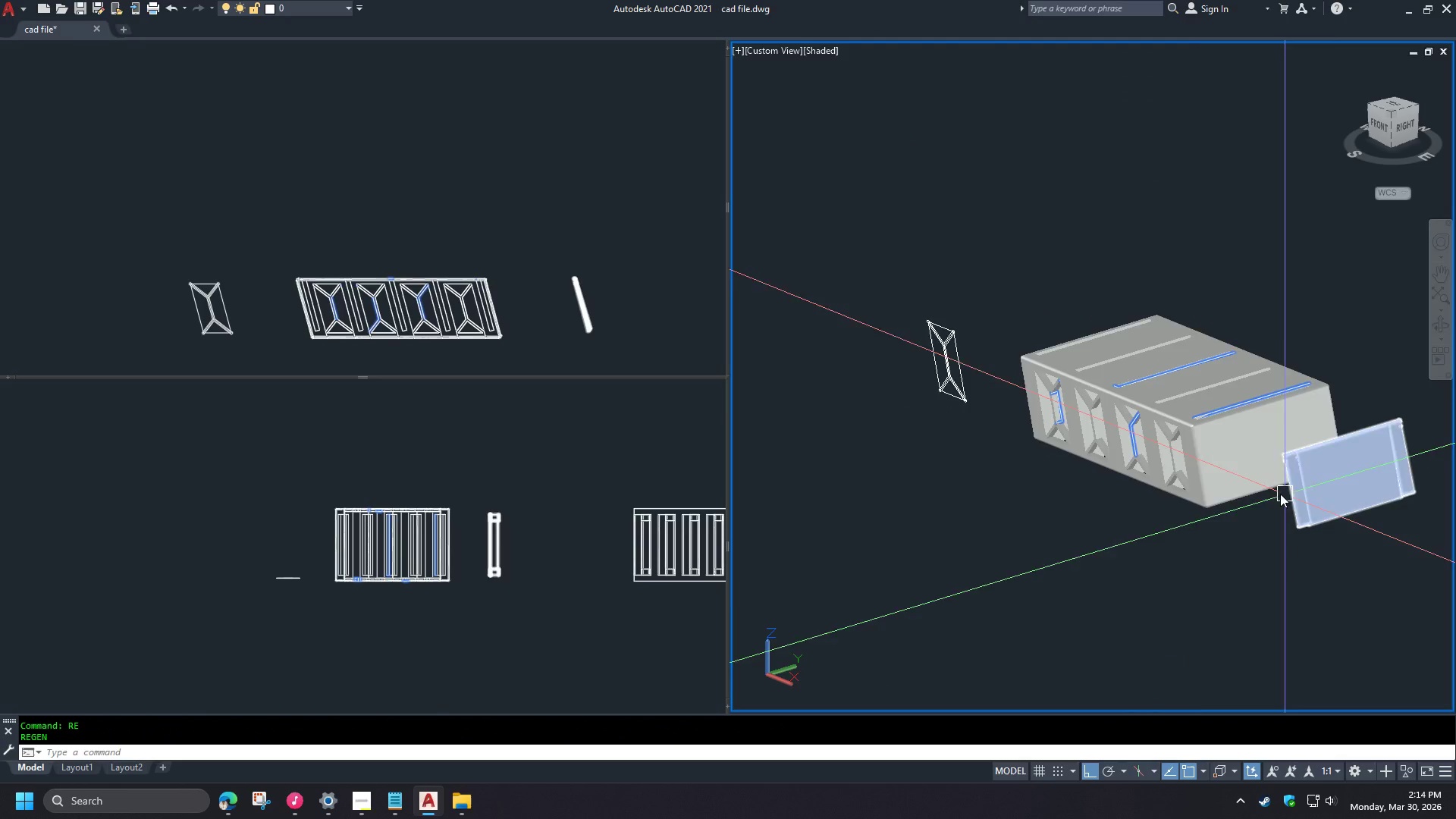 
hold_key(key=ShiftLeft, duration=1.5)
 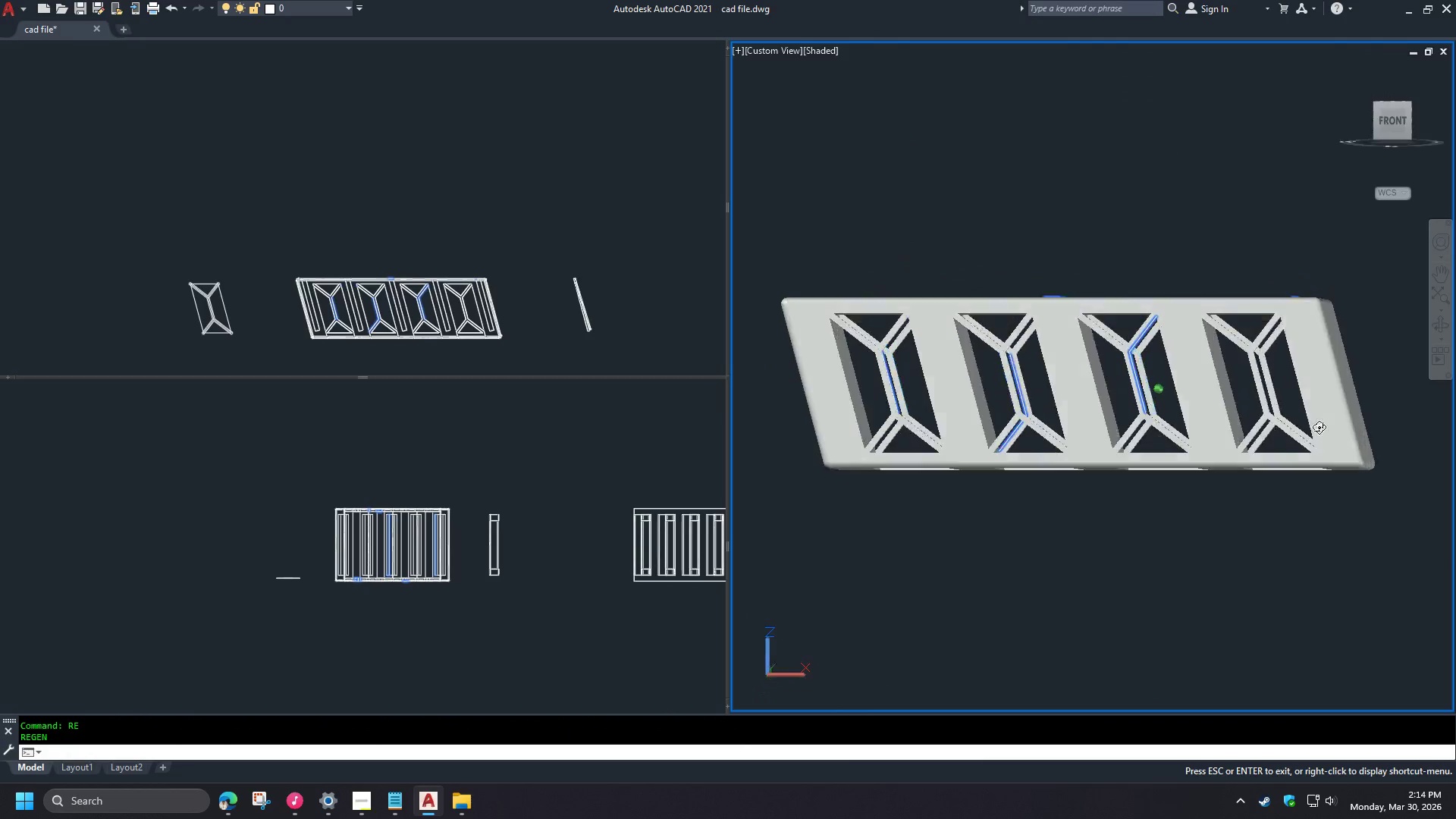 
hold_key(key=ShiftLeft, duration=1.52)
 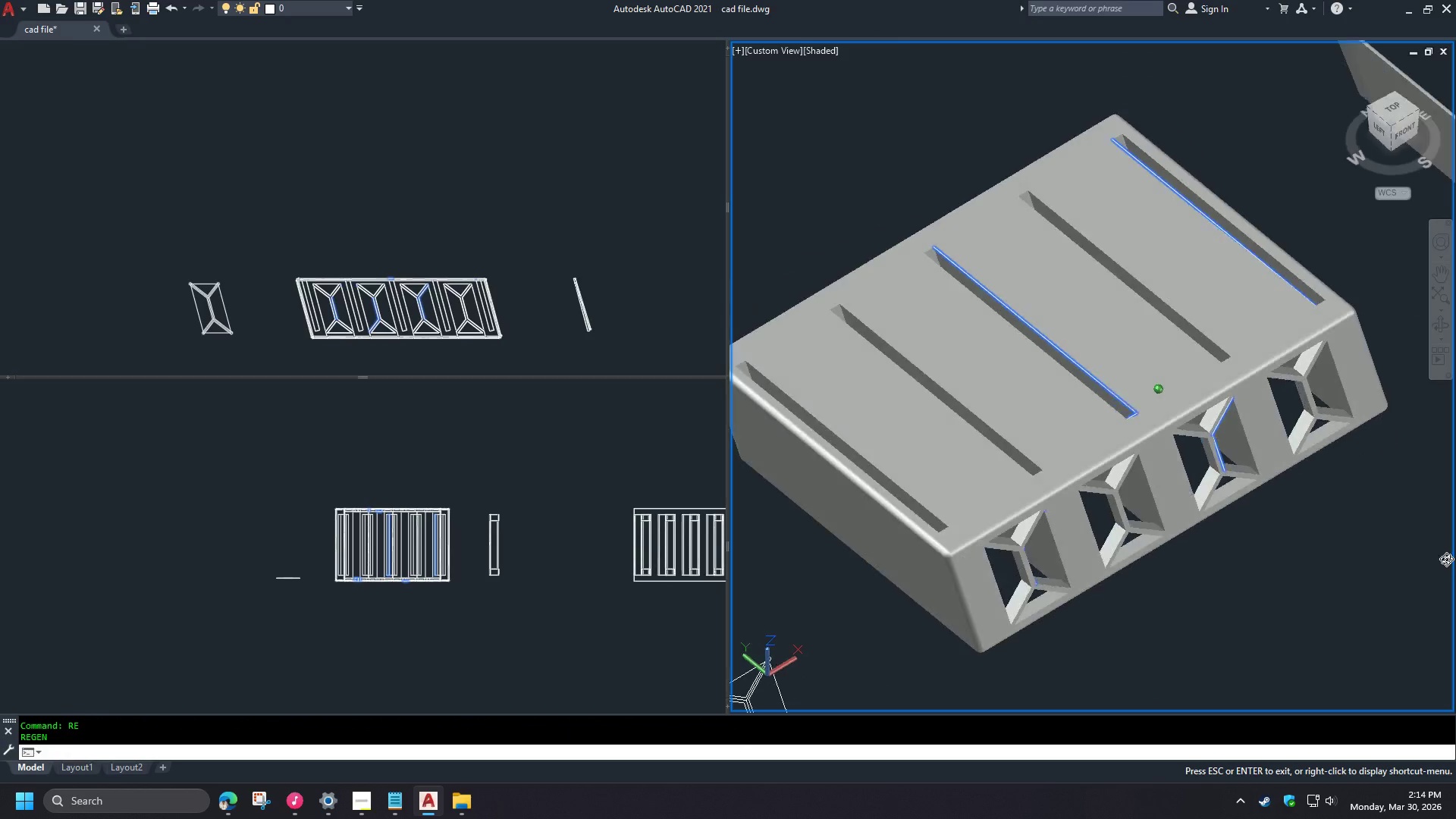 
scroll: coordinate [1133, 344], scroll_direction: down, amount: 2.0
 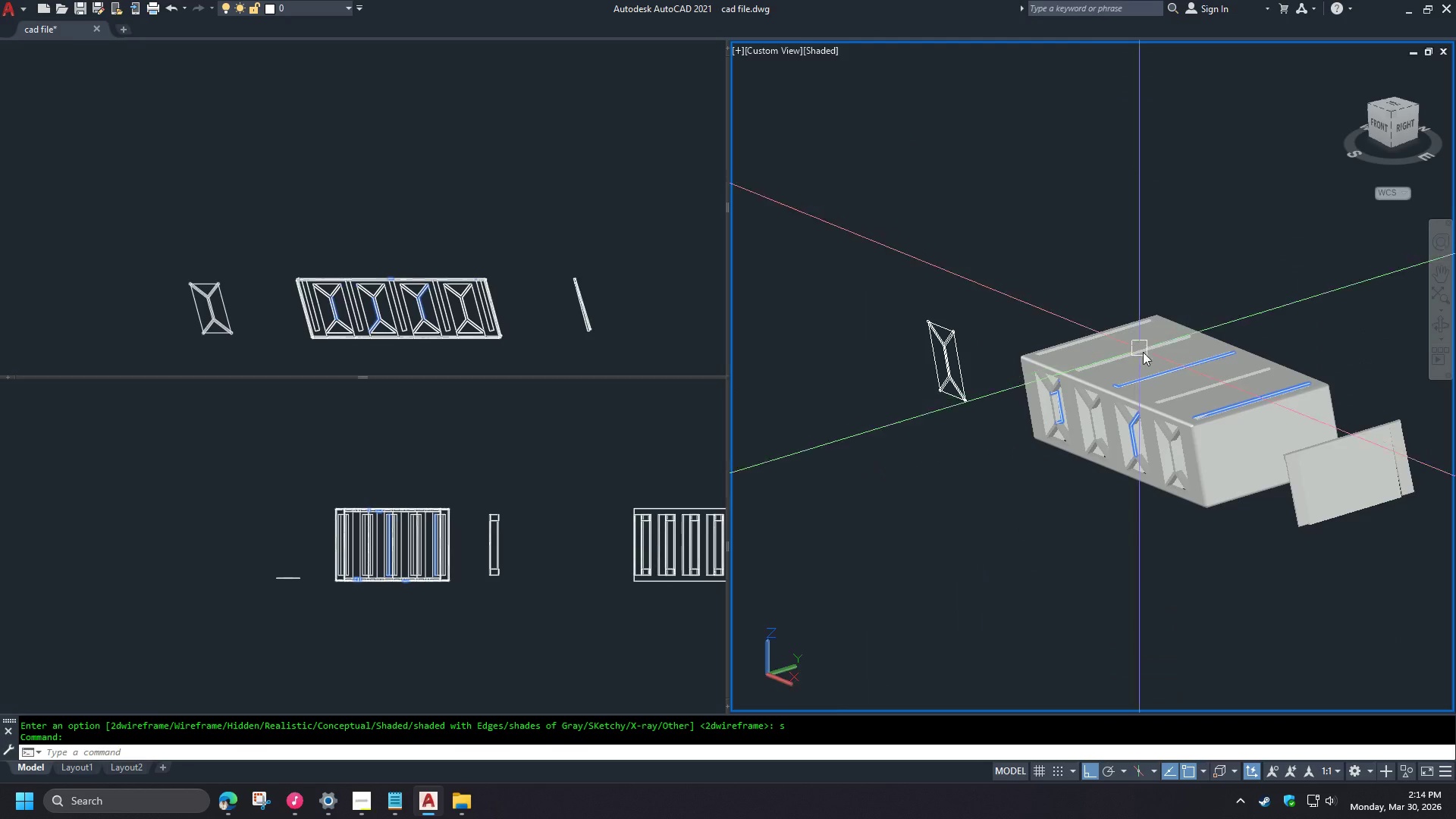 
scroll: coordinate [1200, 476], scroll_direction: up, amount: 2.0
 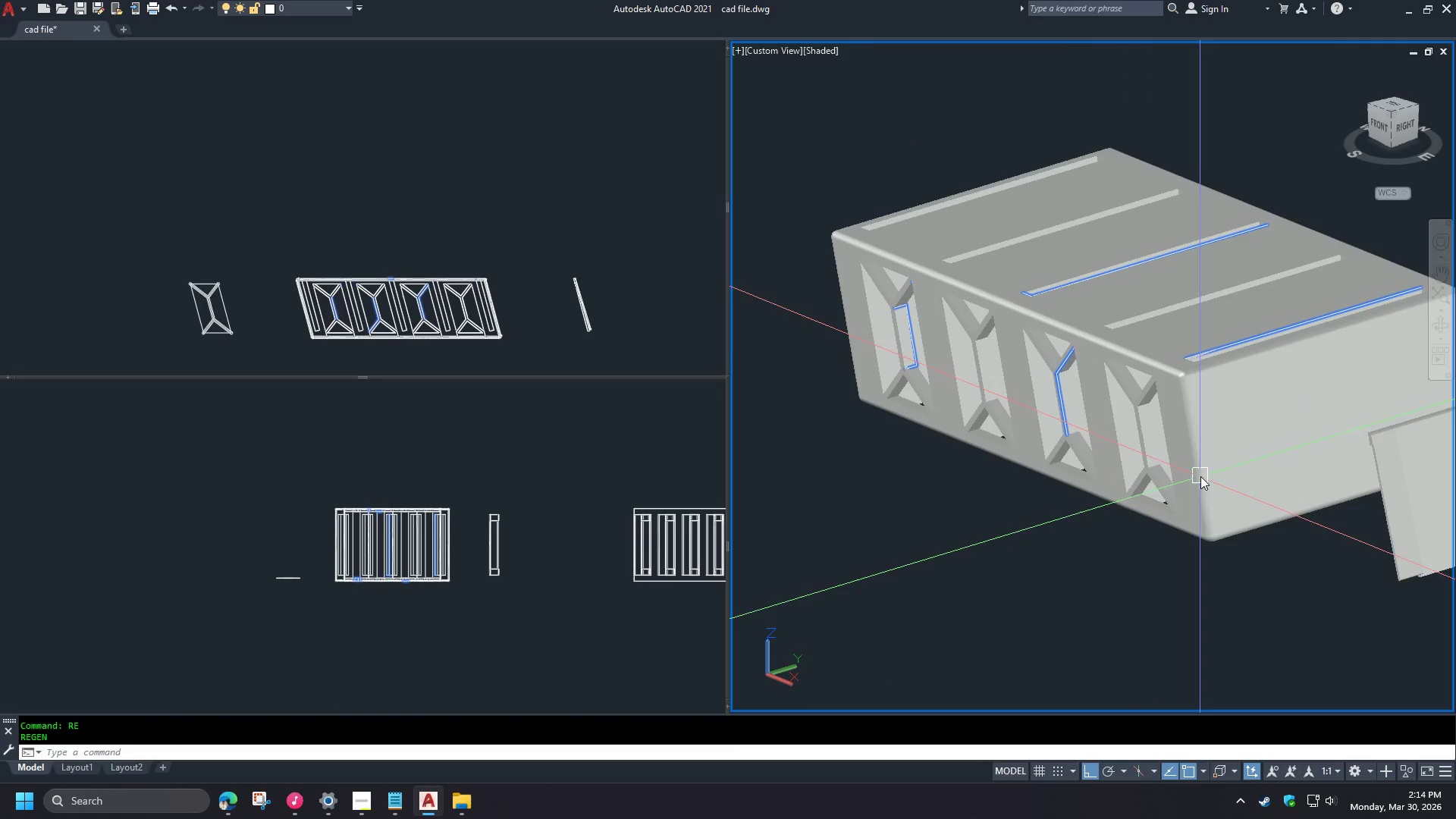 
hold_key(key=ShiftLeft, duration=1.23)
 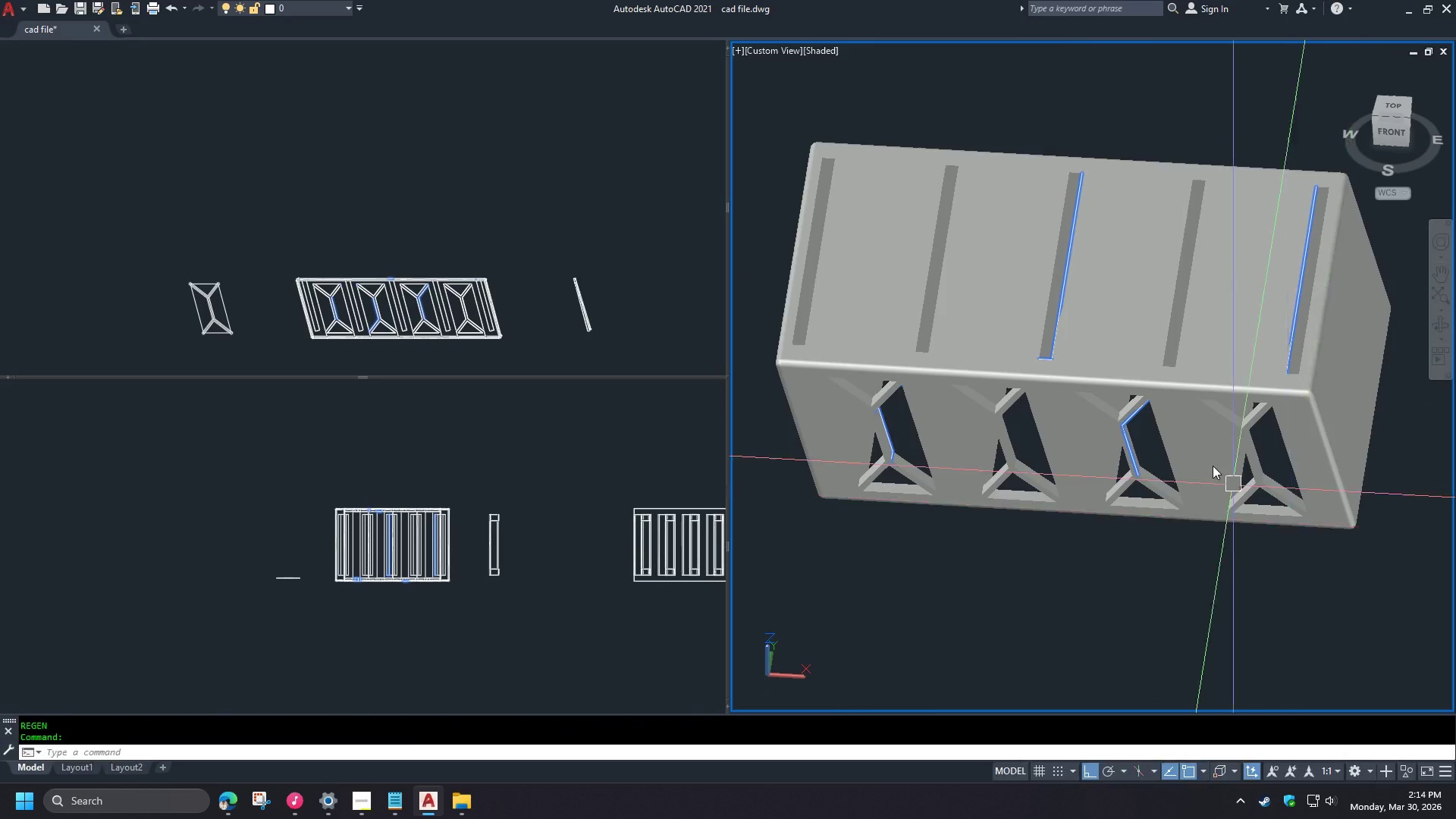 
hold_key(key=ShiftLeft, duration=1.5)
 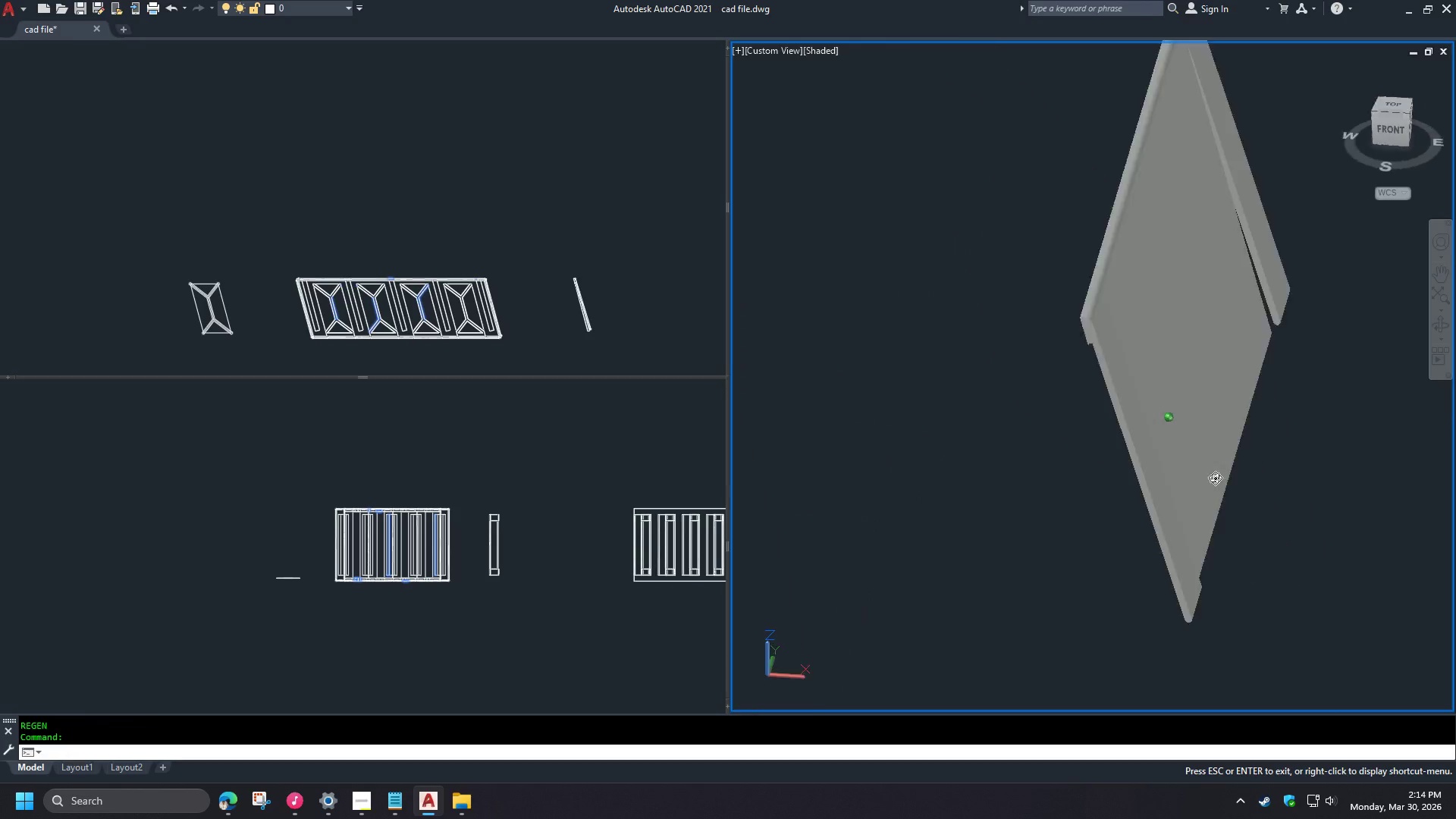 
scroll: coordinate [1124, 408], scroll_direction: down, amount: 2.0
 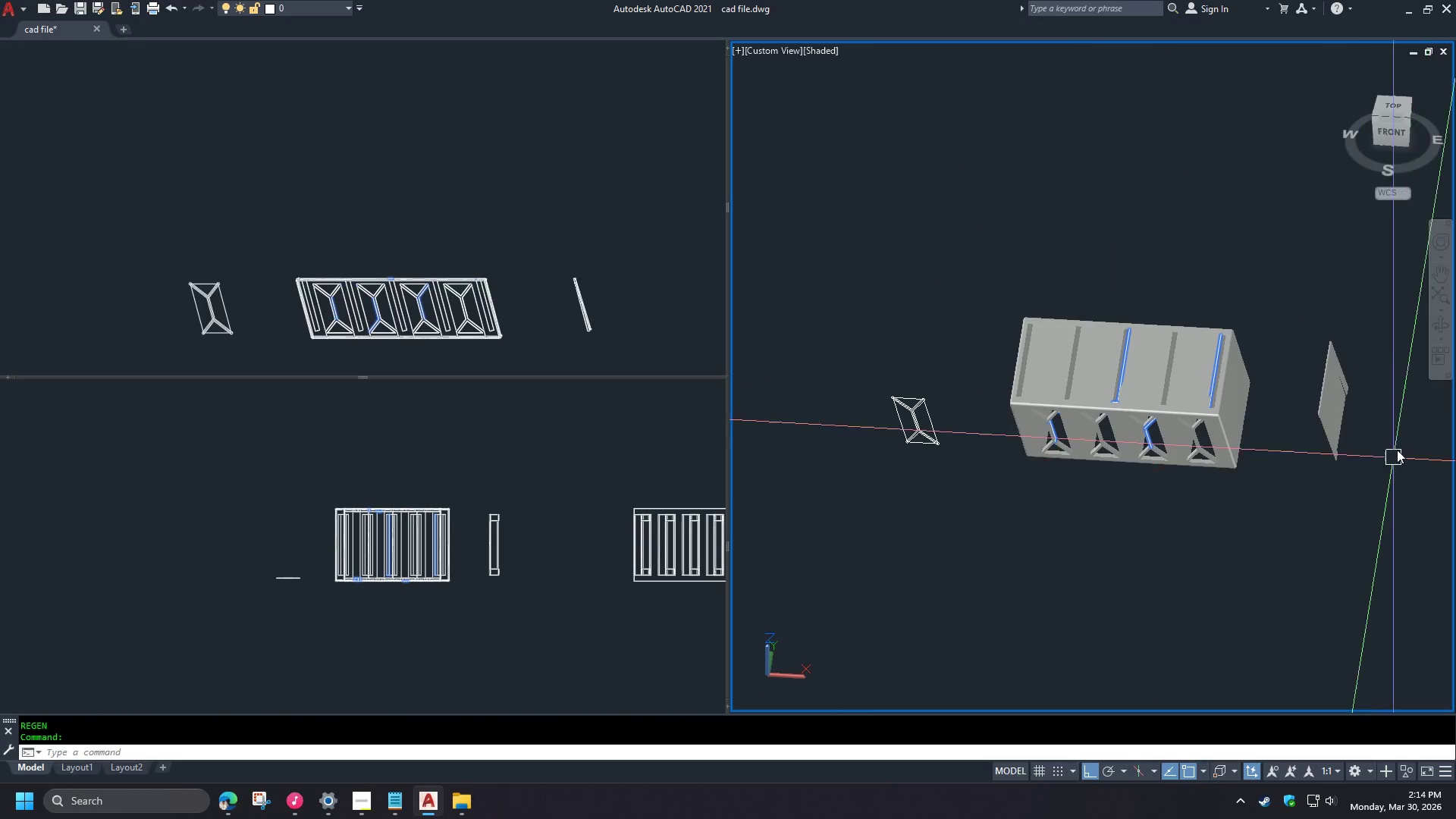 
hold_key(key=ShiftLeft, duration=0.88)
 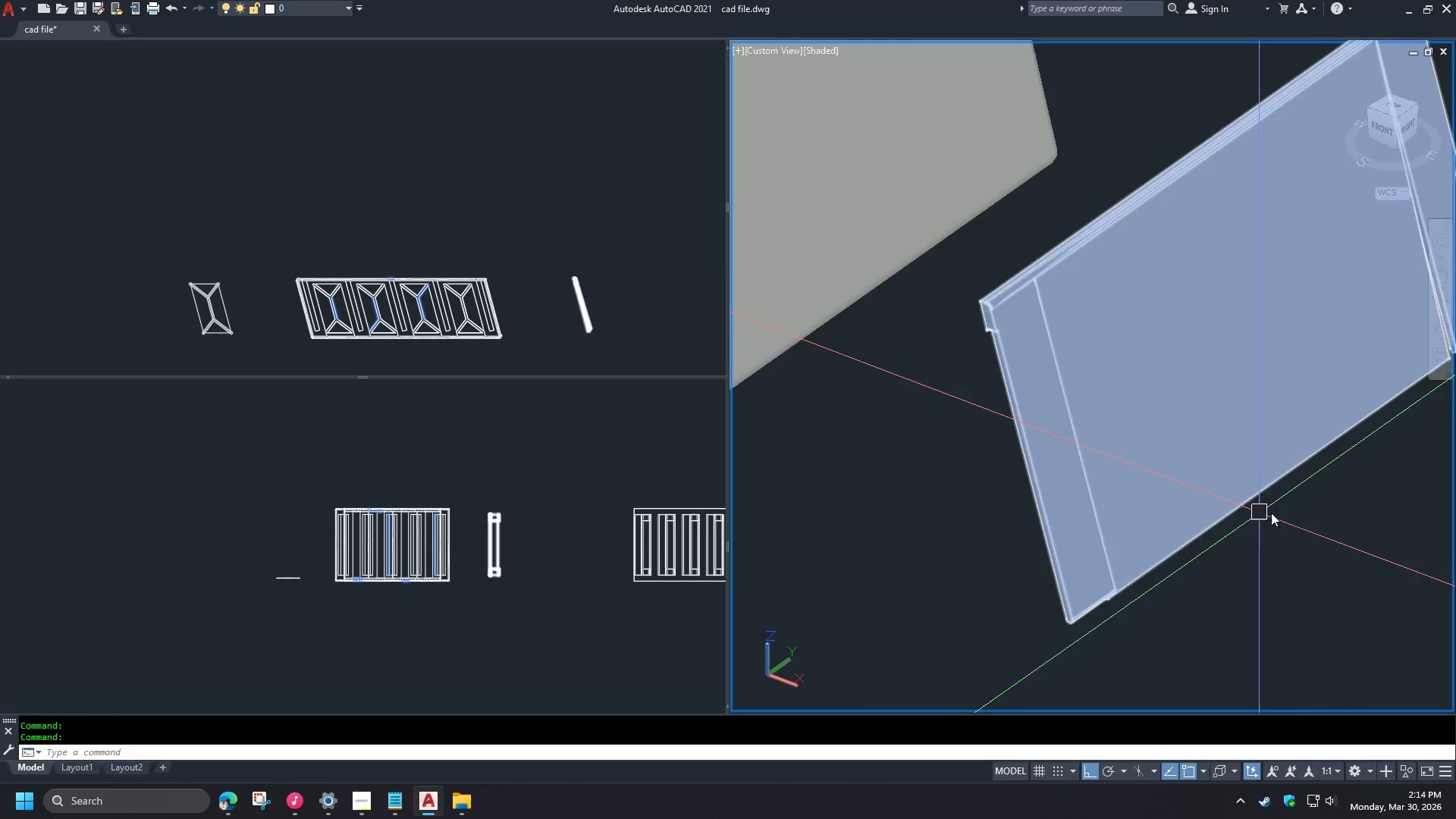 
scroll: coordinate [1336, 413], scroll_direction: up, amount: 5.0
 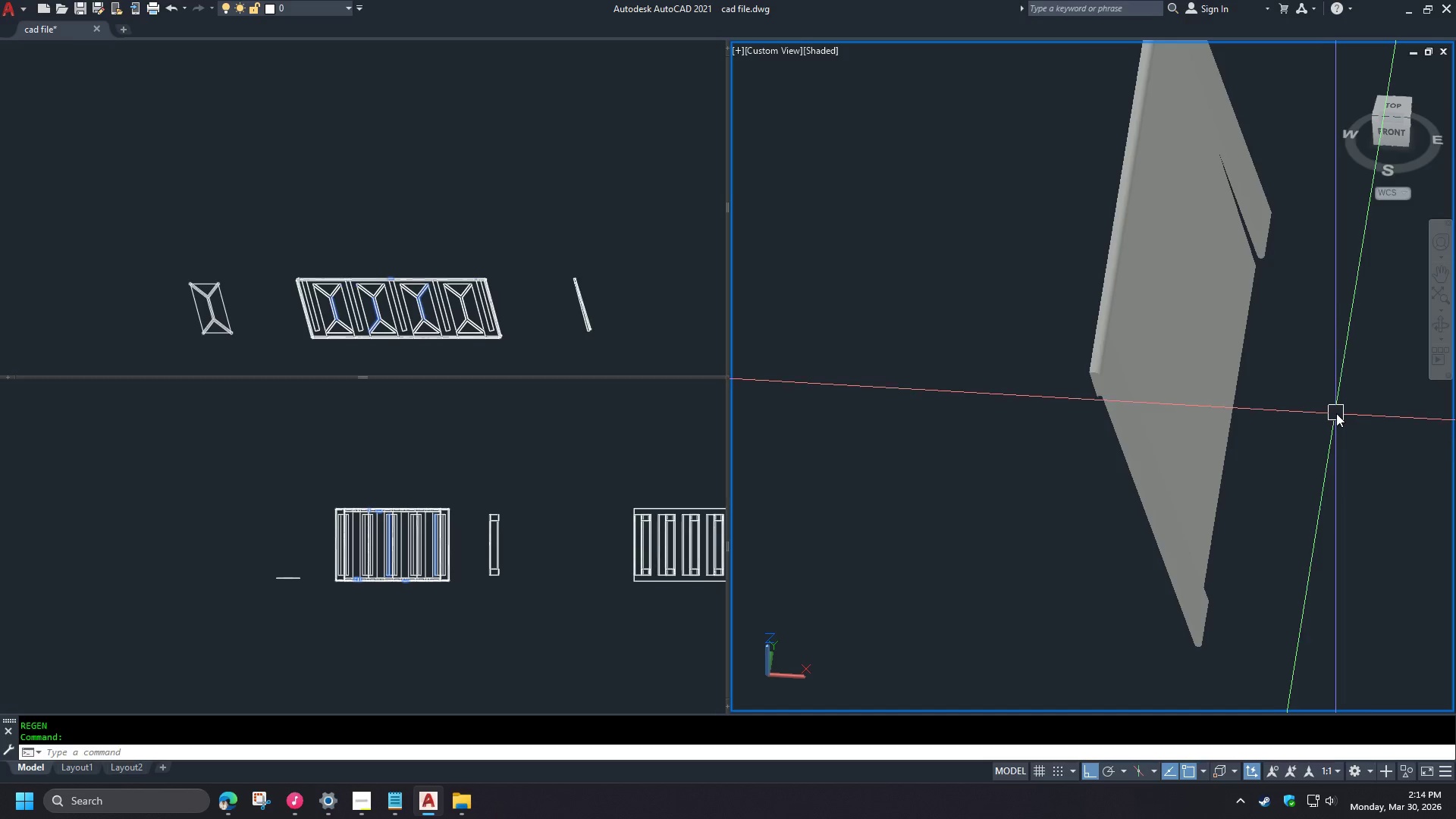 
type(re )
 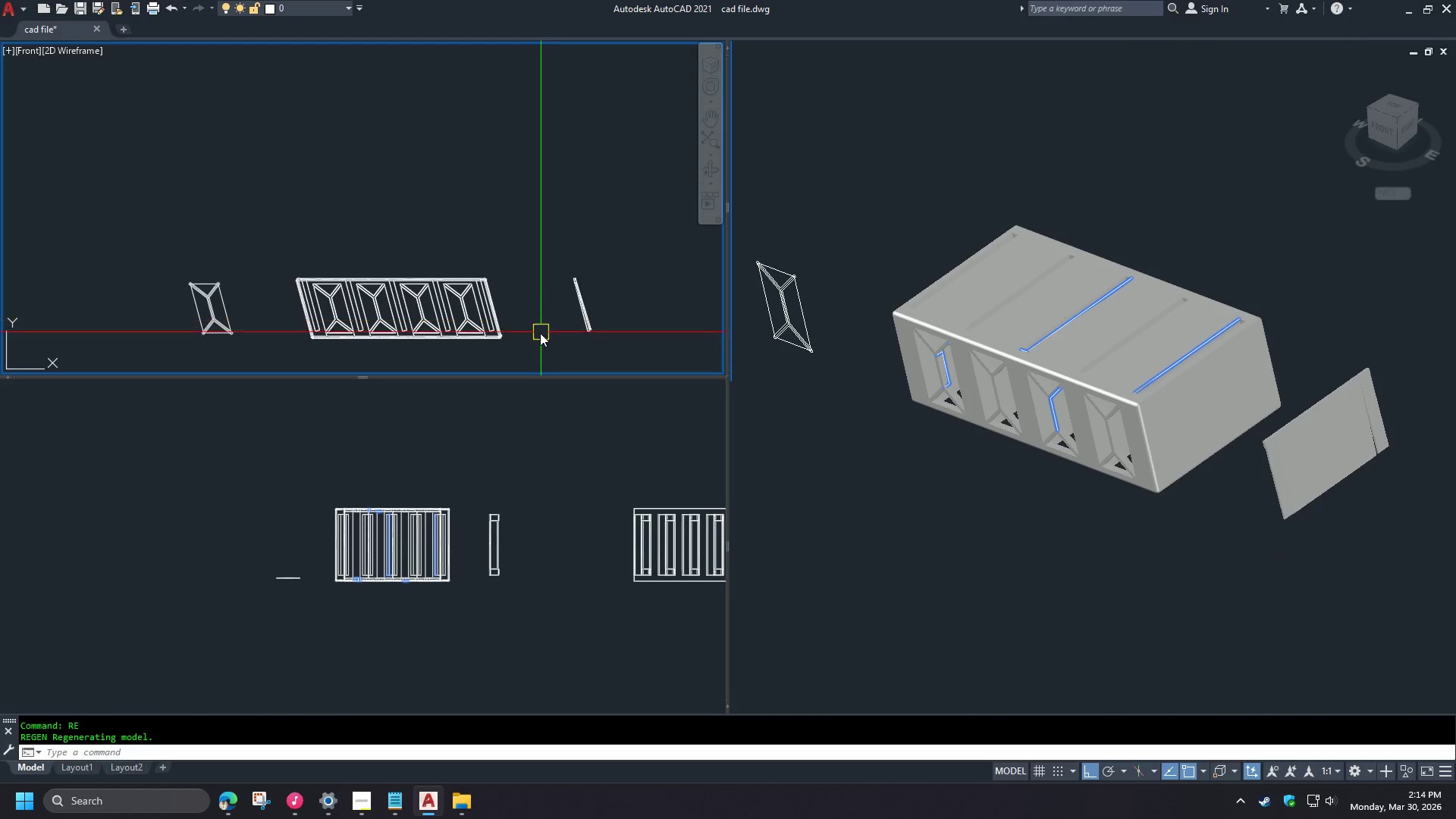 
scroll: coordinate [1360, 483], scroll_direction: down, amount: 3.0
 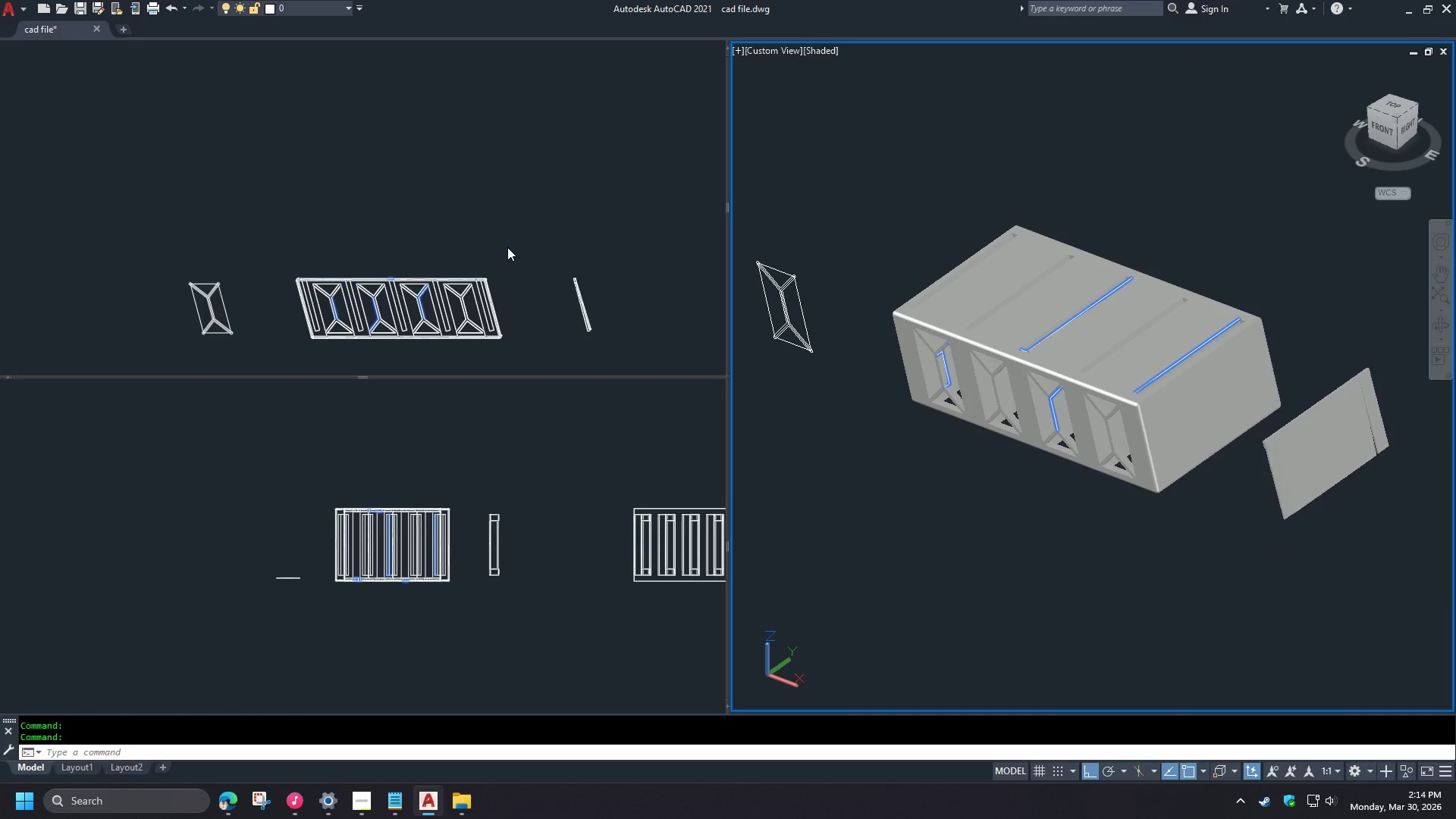 
left_click([616, 322])
 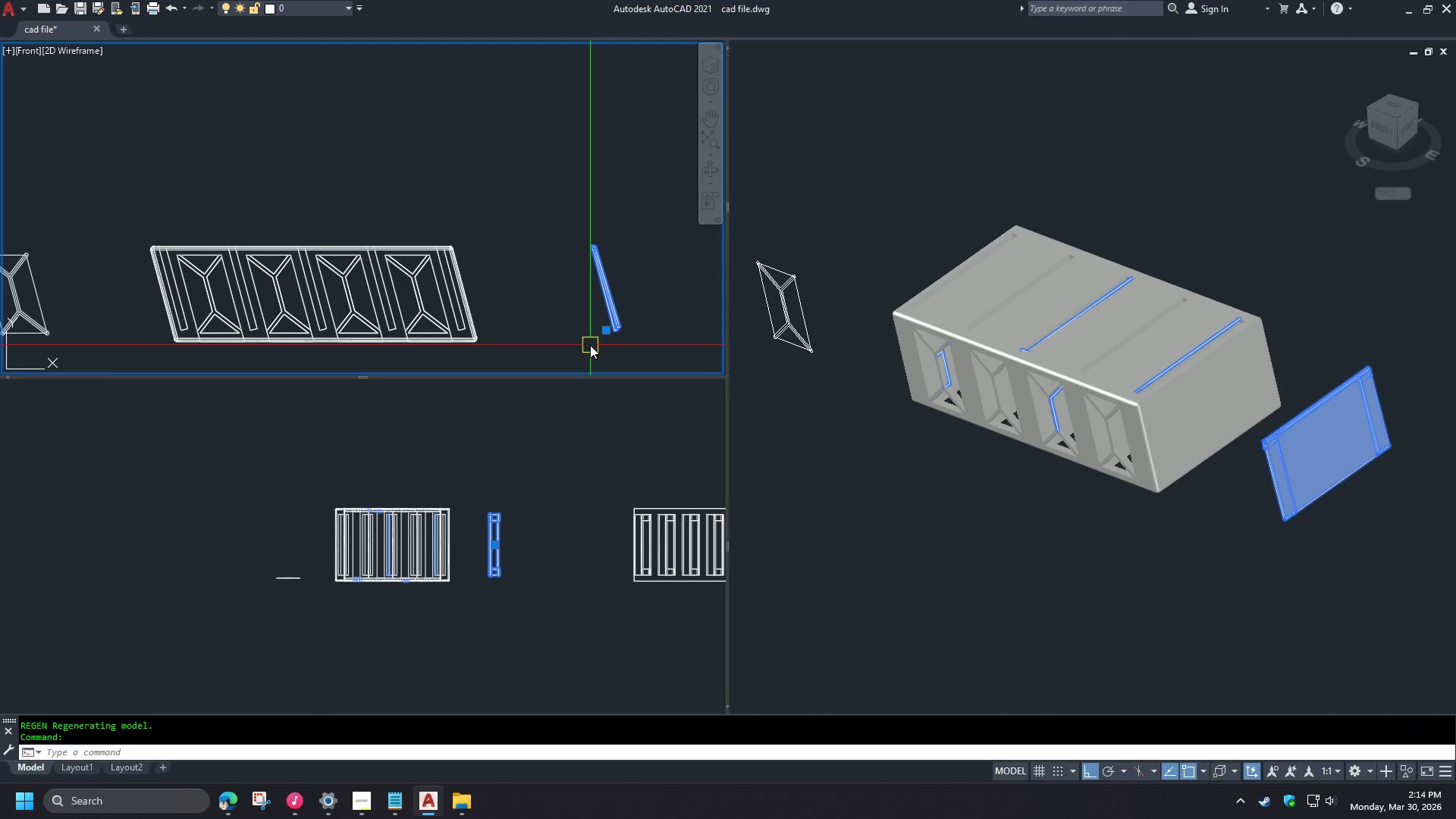 
key(C)
 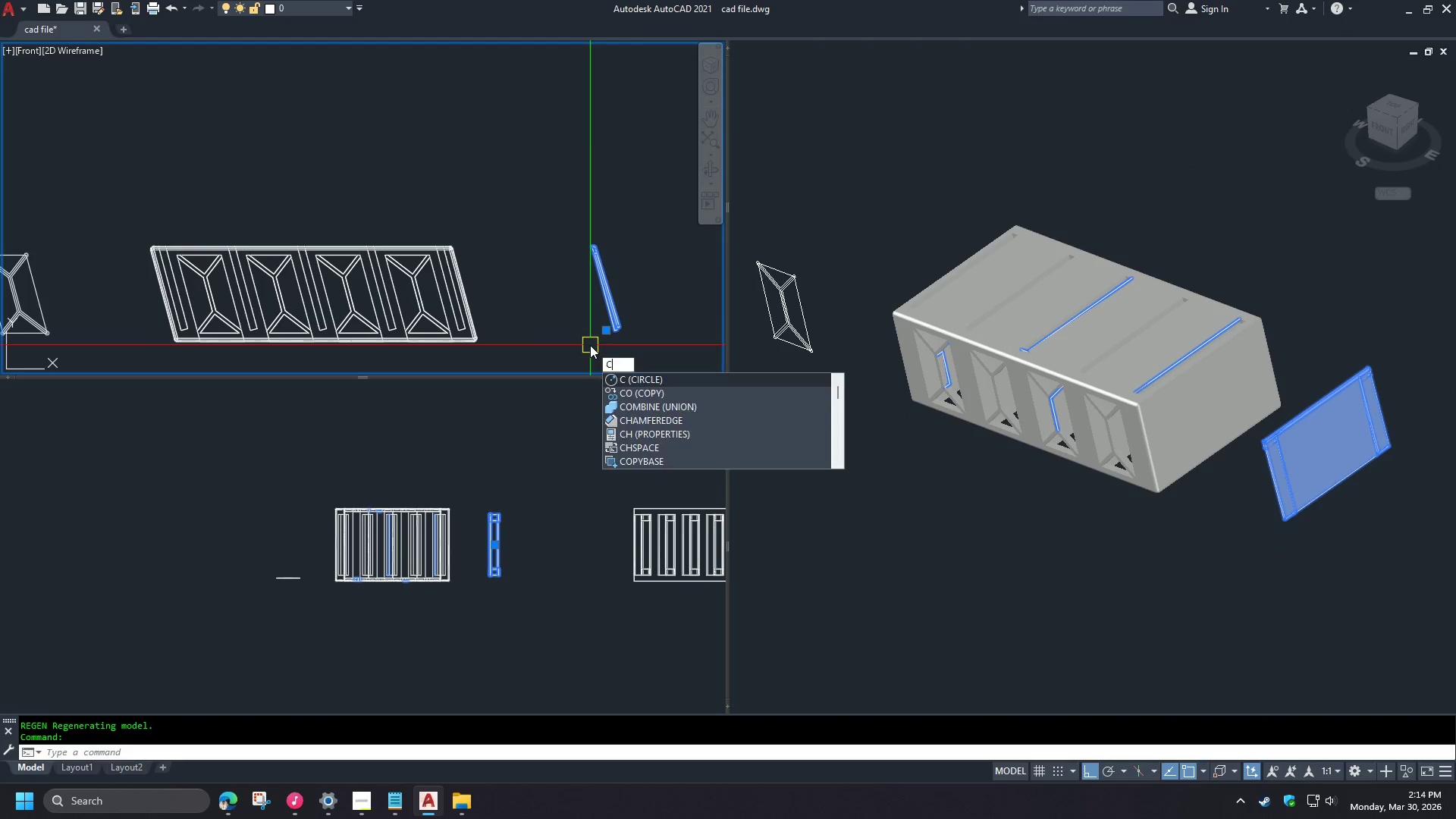 
scroll: coordinate [540, 334], scroll_direction: up, amount: 1.0
 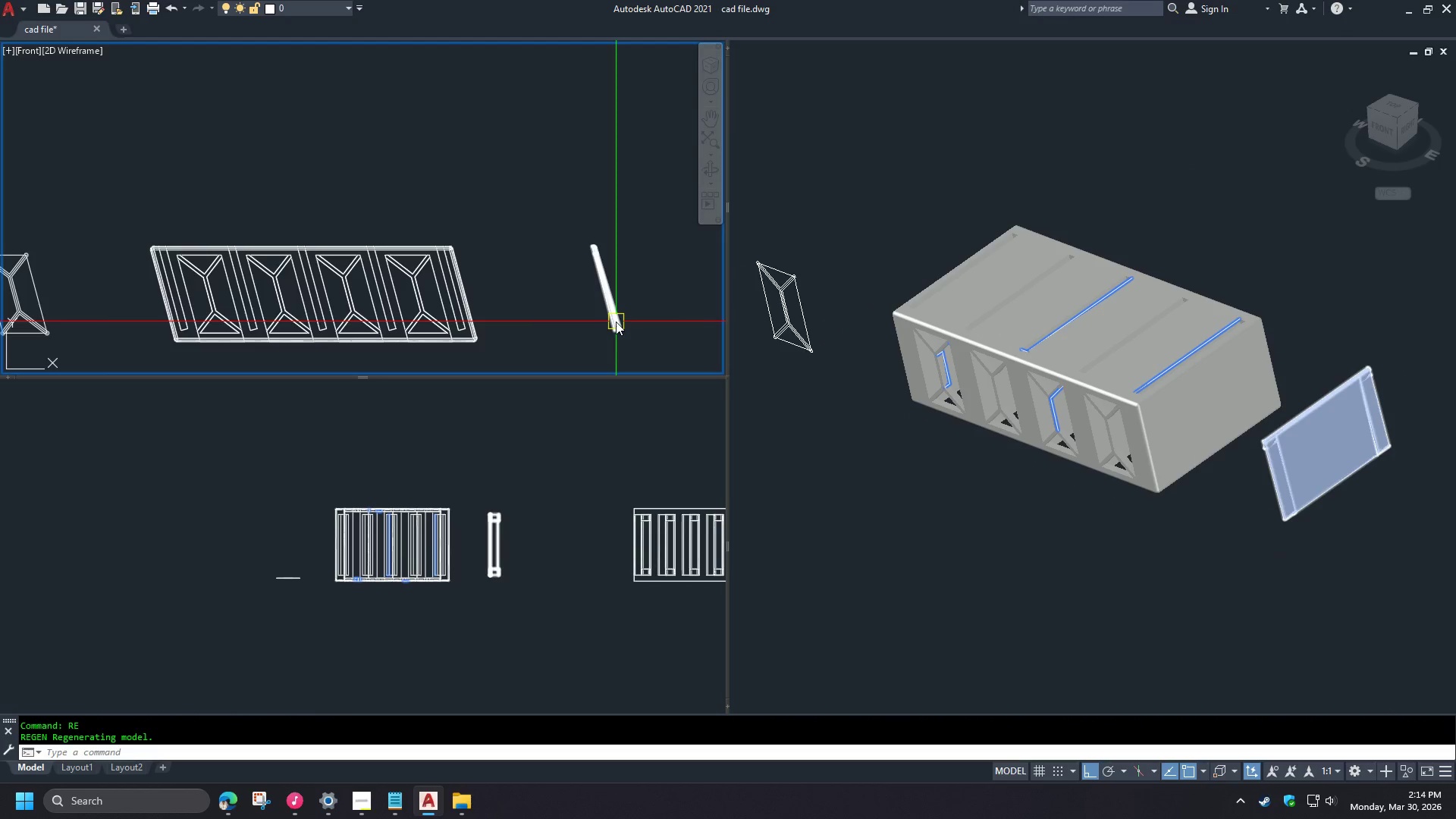 
key(O)
 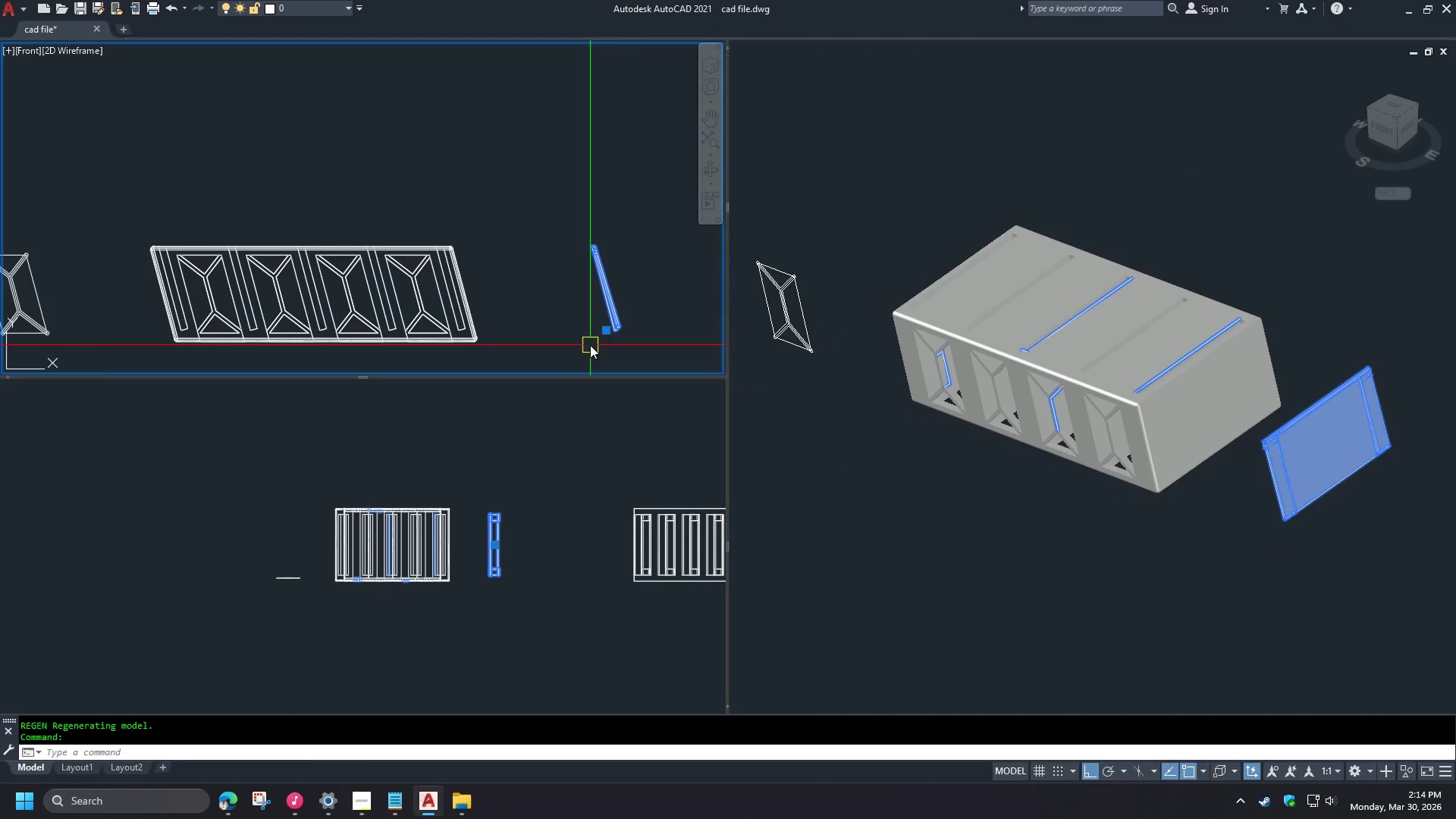 
key(Space)
 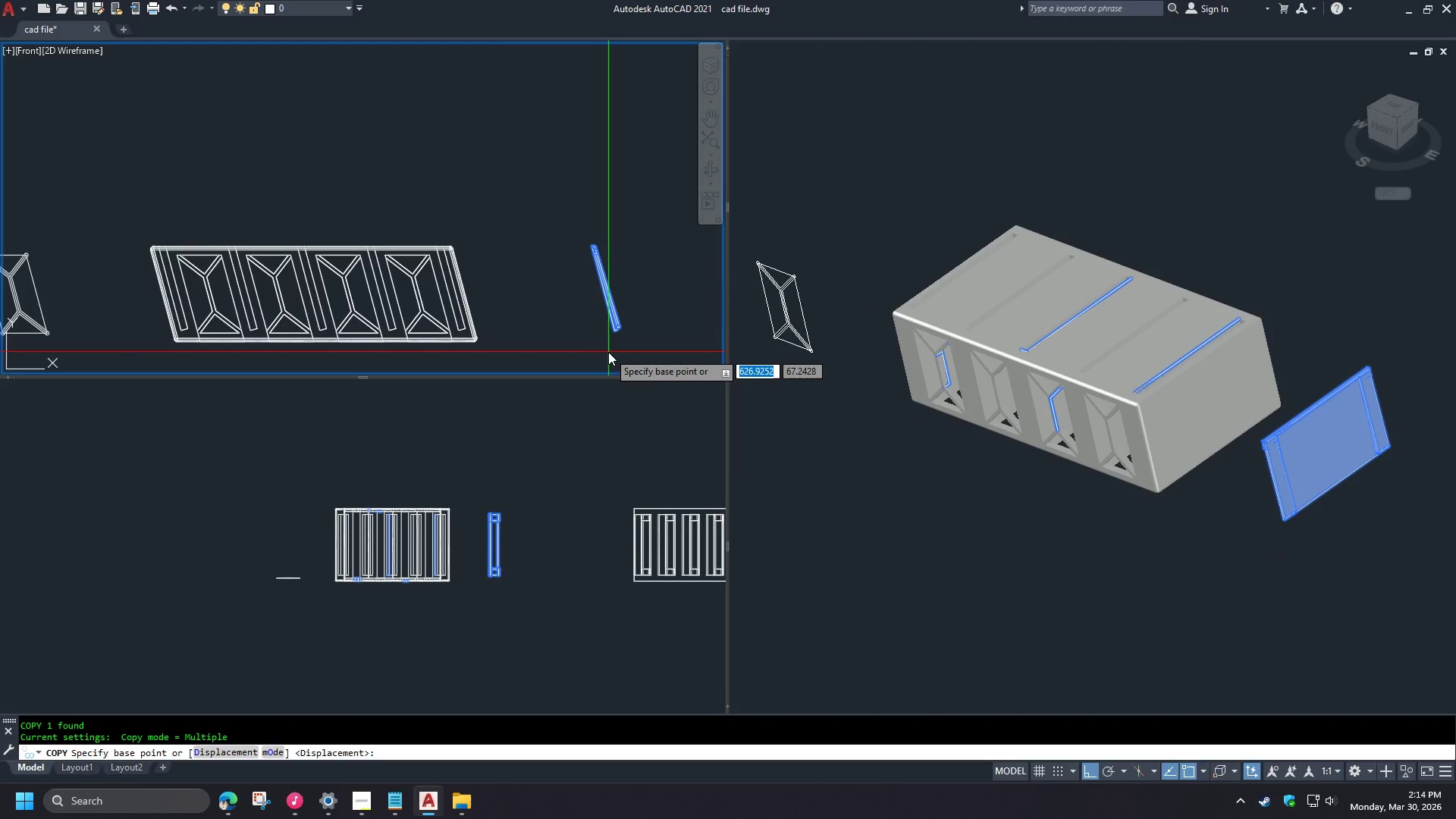 
left_click([608, 354])
 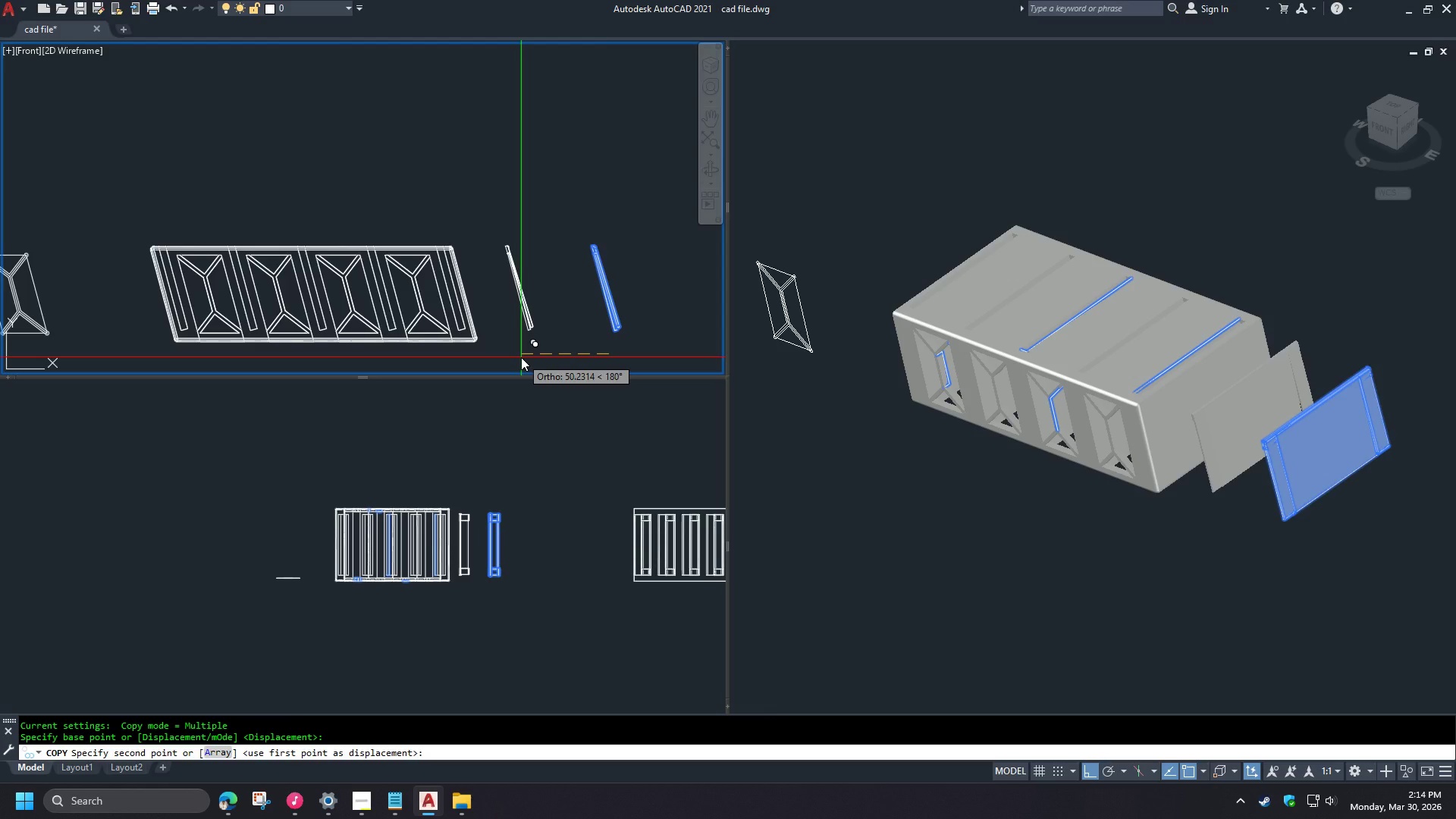 
key(Numpad2)
 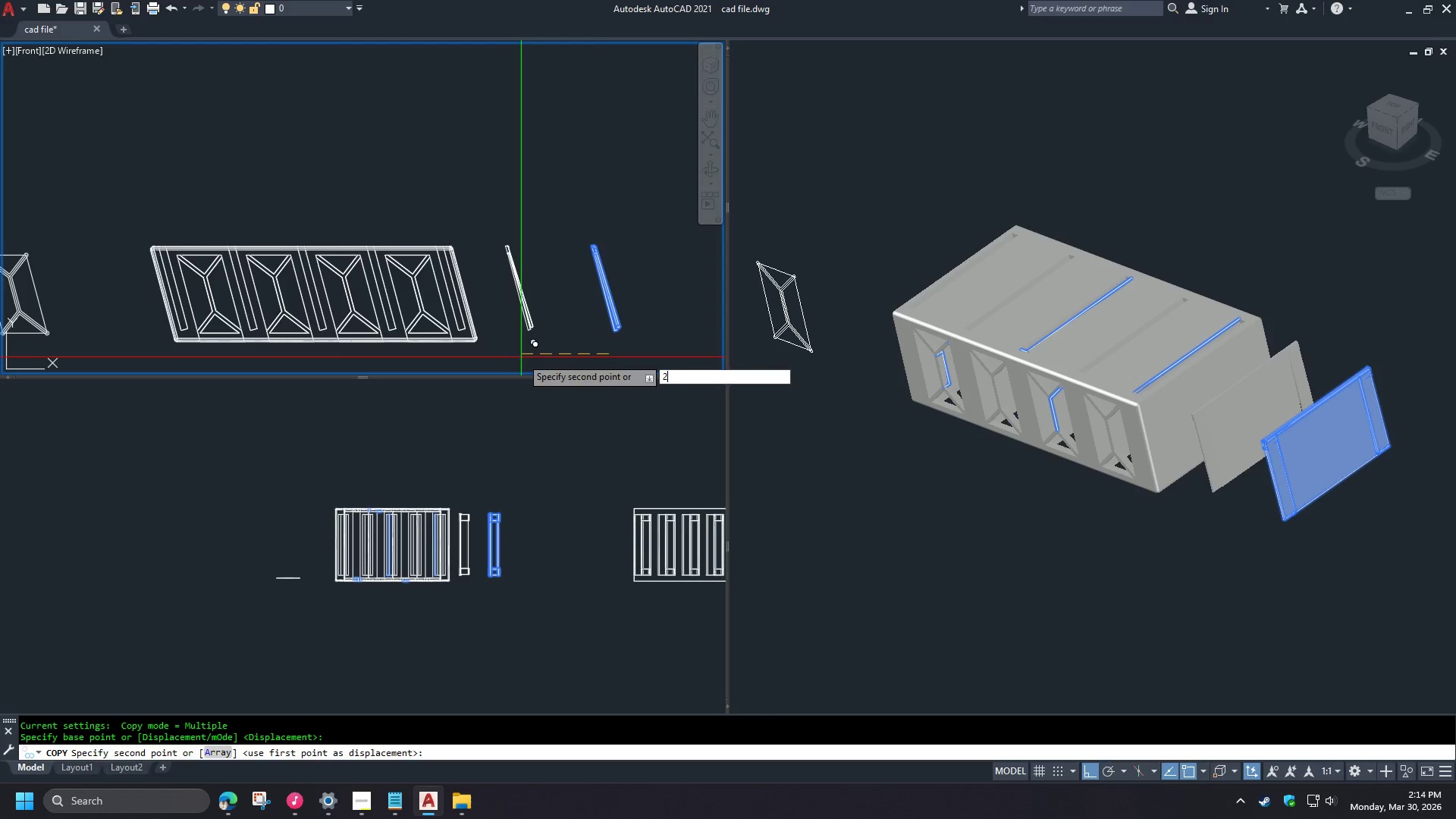 
key(Numpad5)
 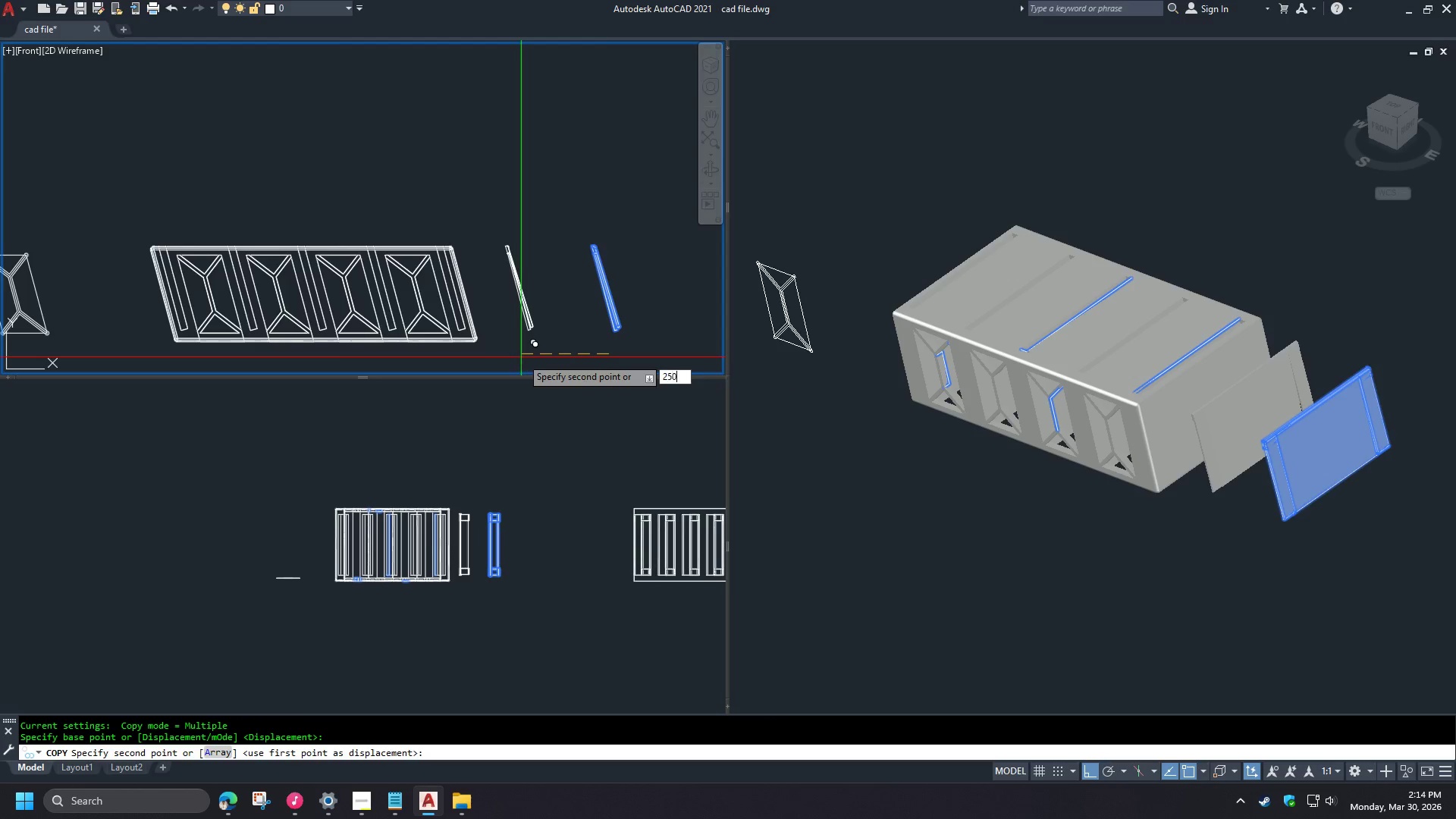 
key(Numpad0)
 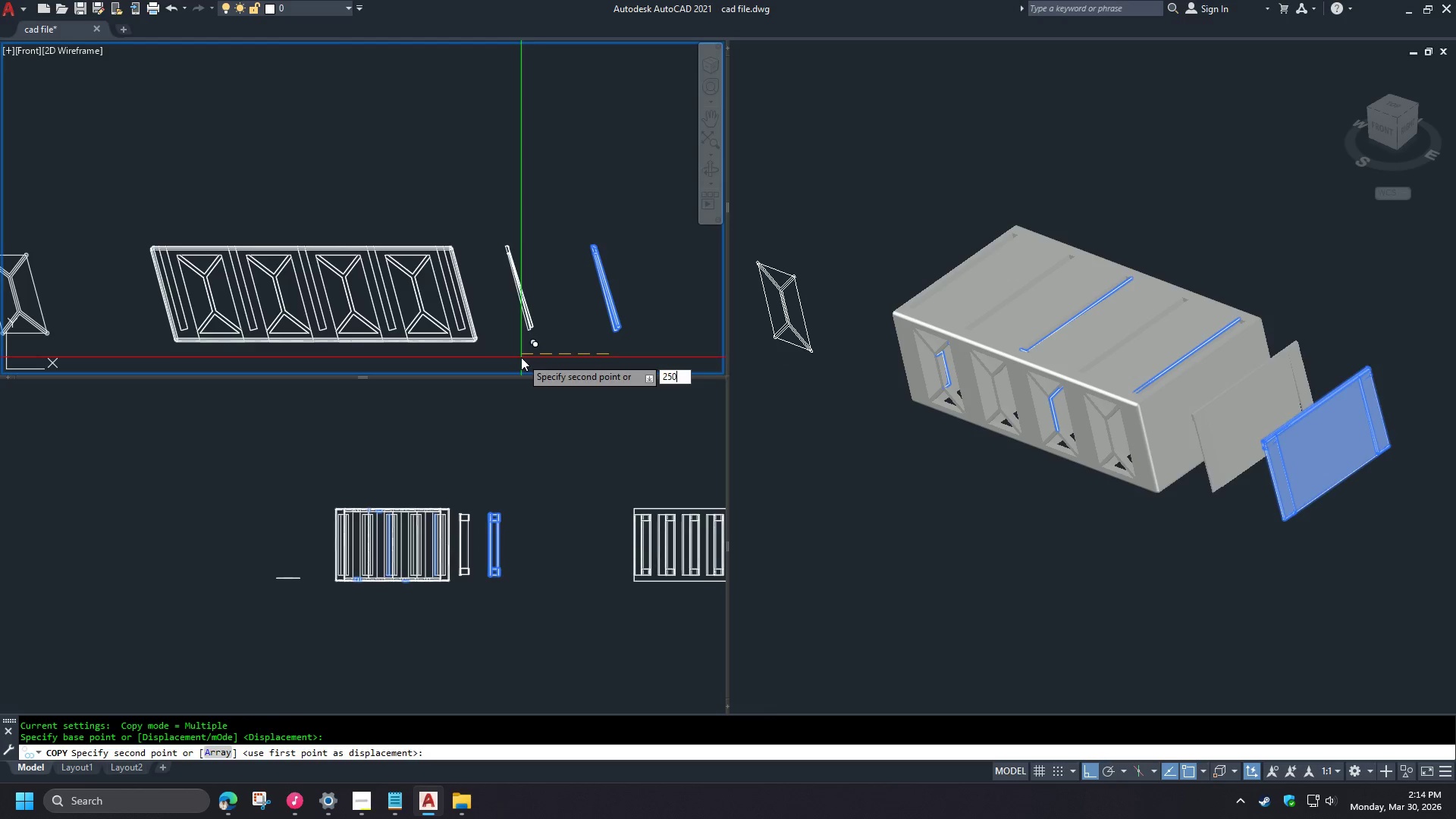 
key(Space)
 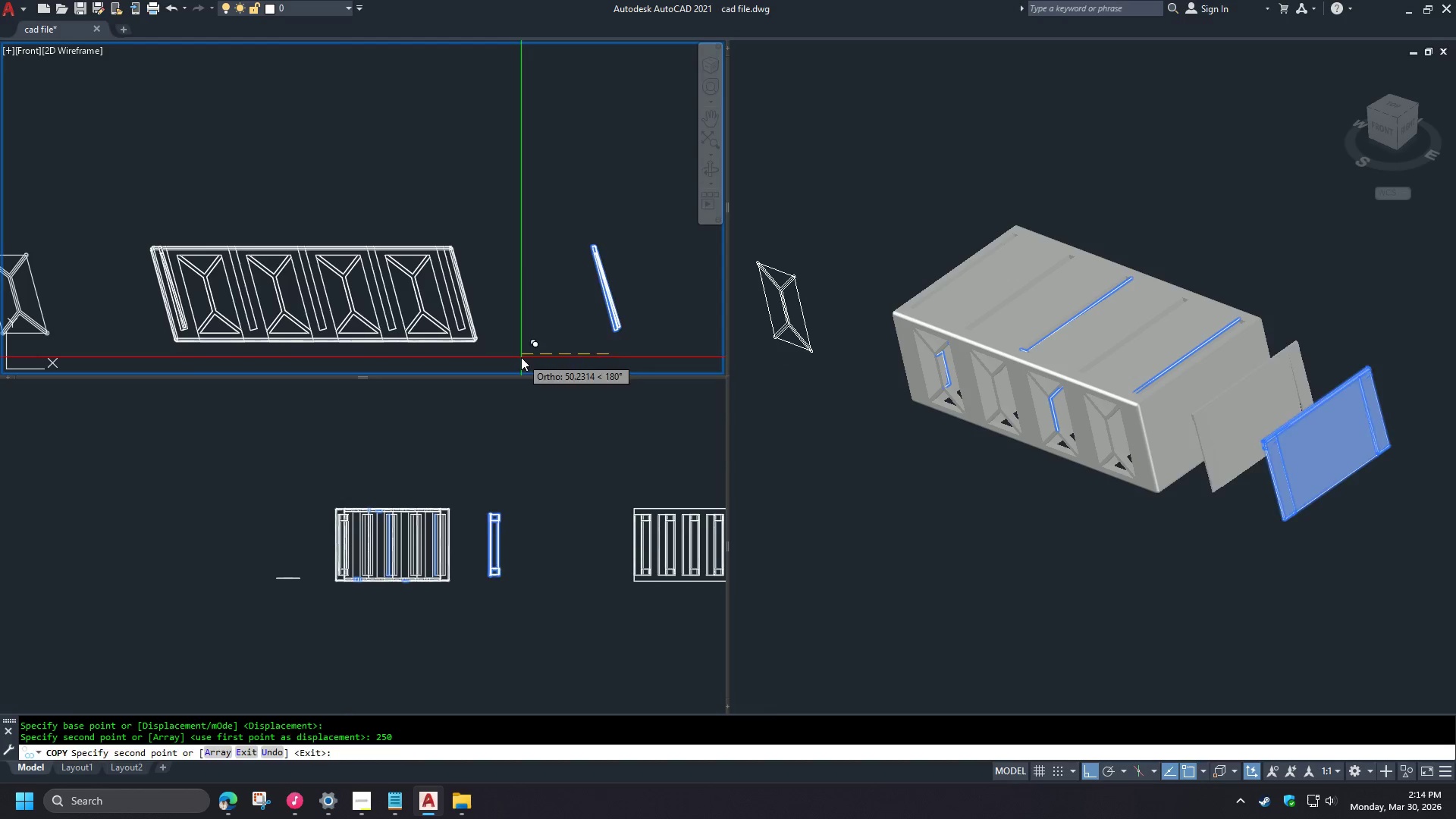 
key(Space)
 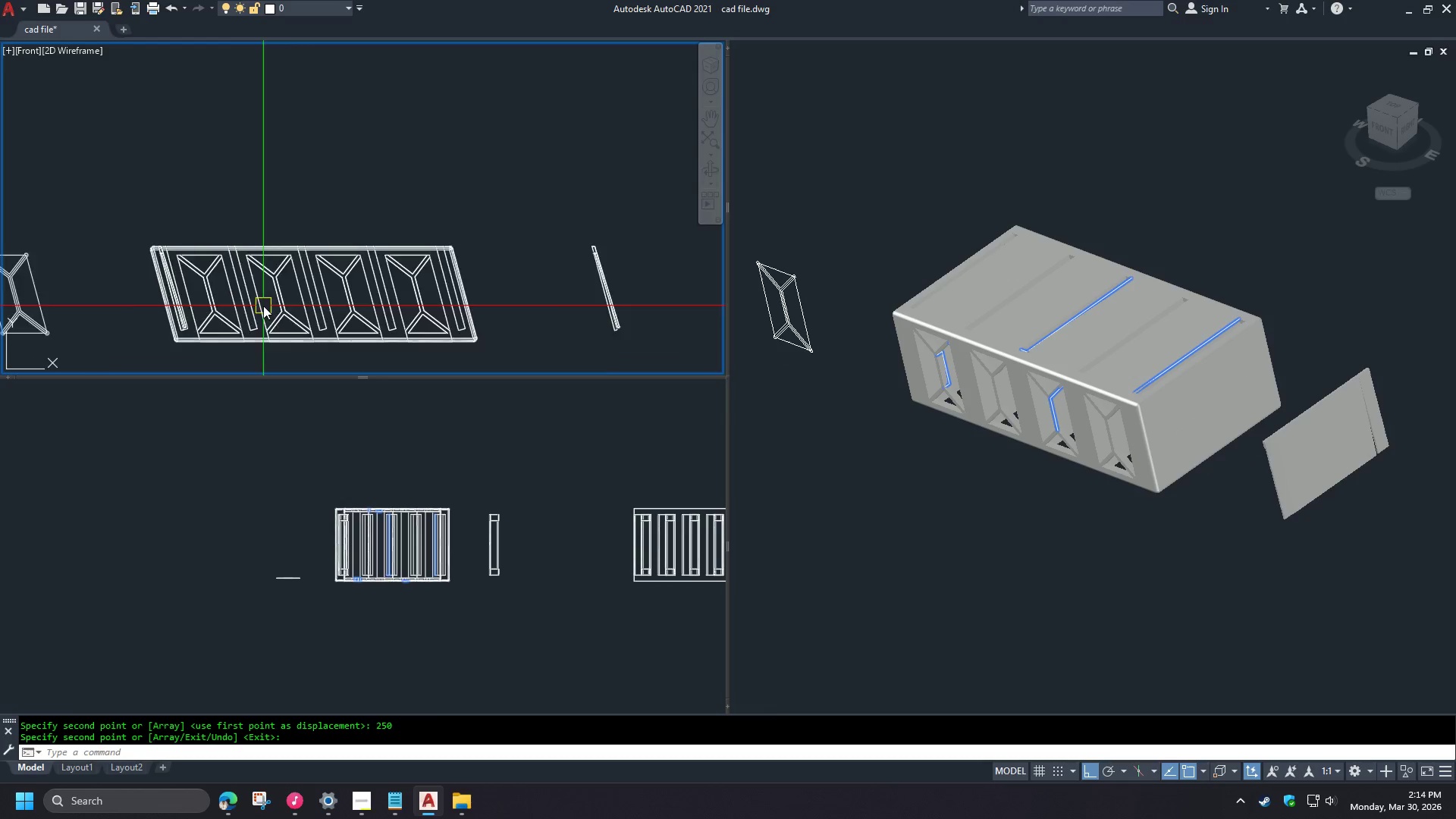 
left_click([86, 299])
 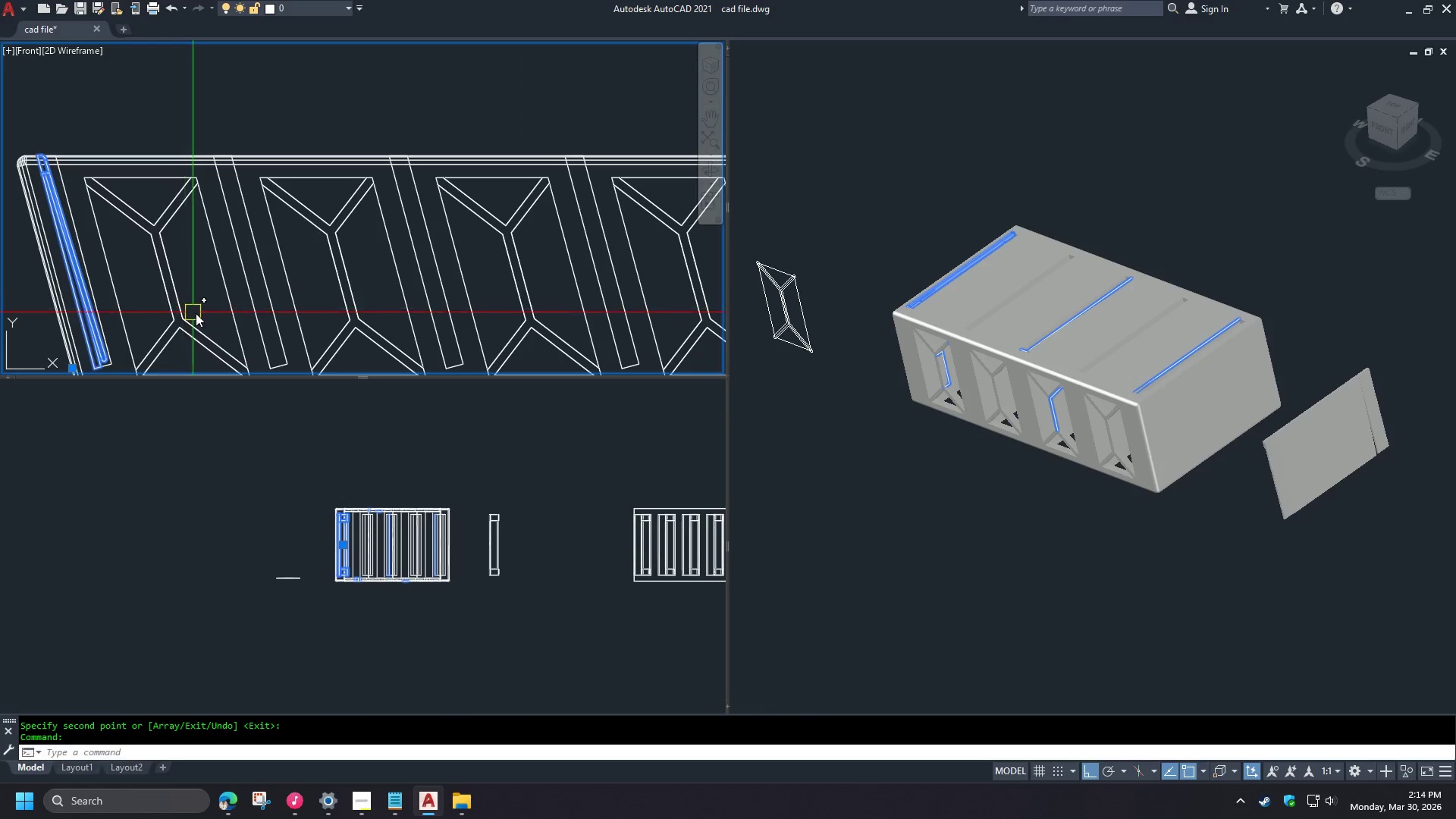 
key(C)
 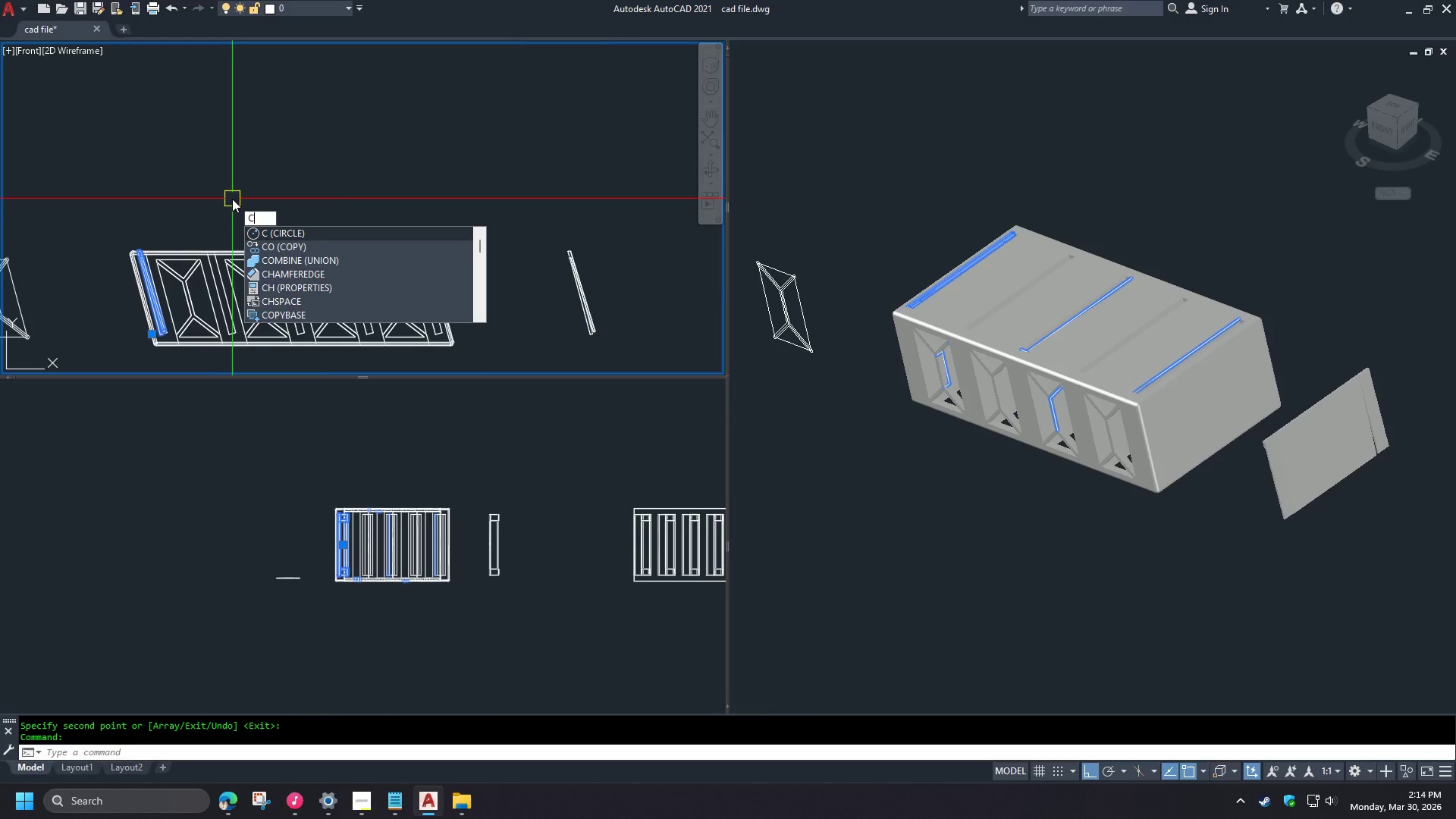 
key(O)
 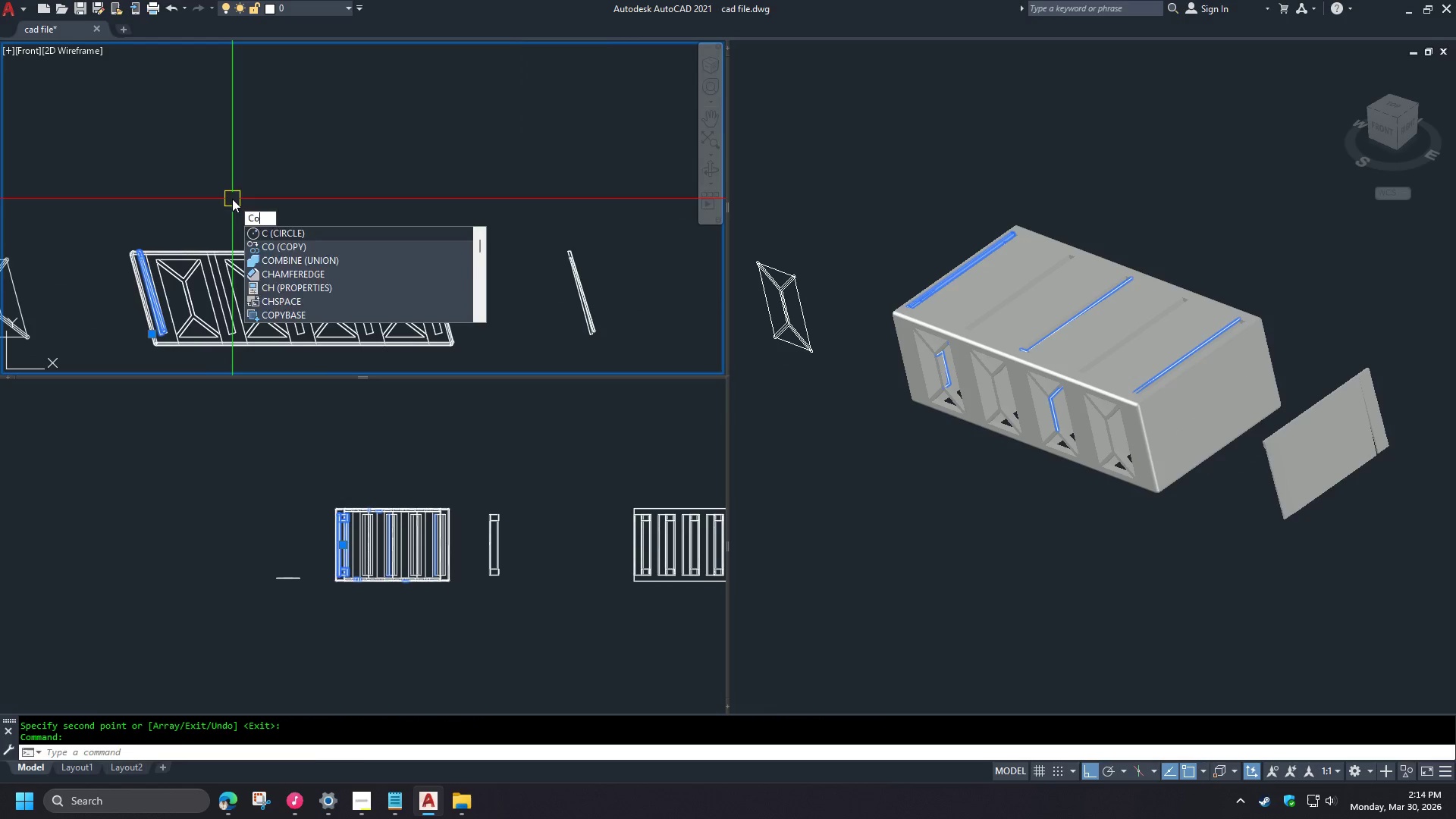 
key(Space)
 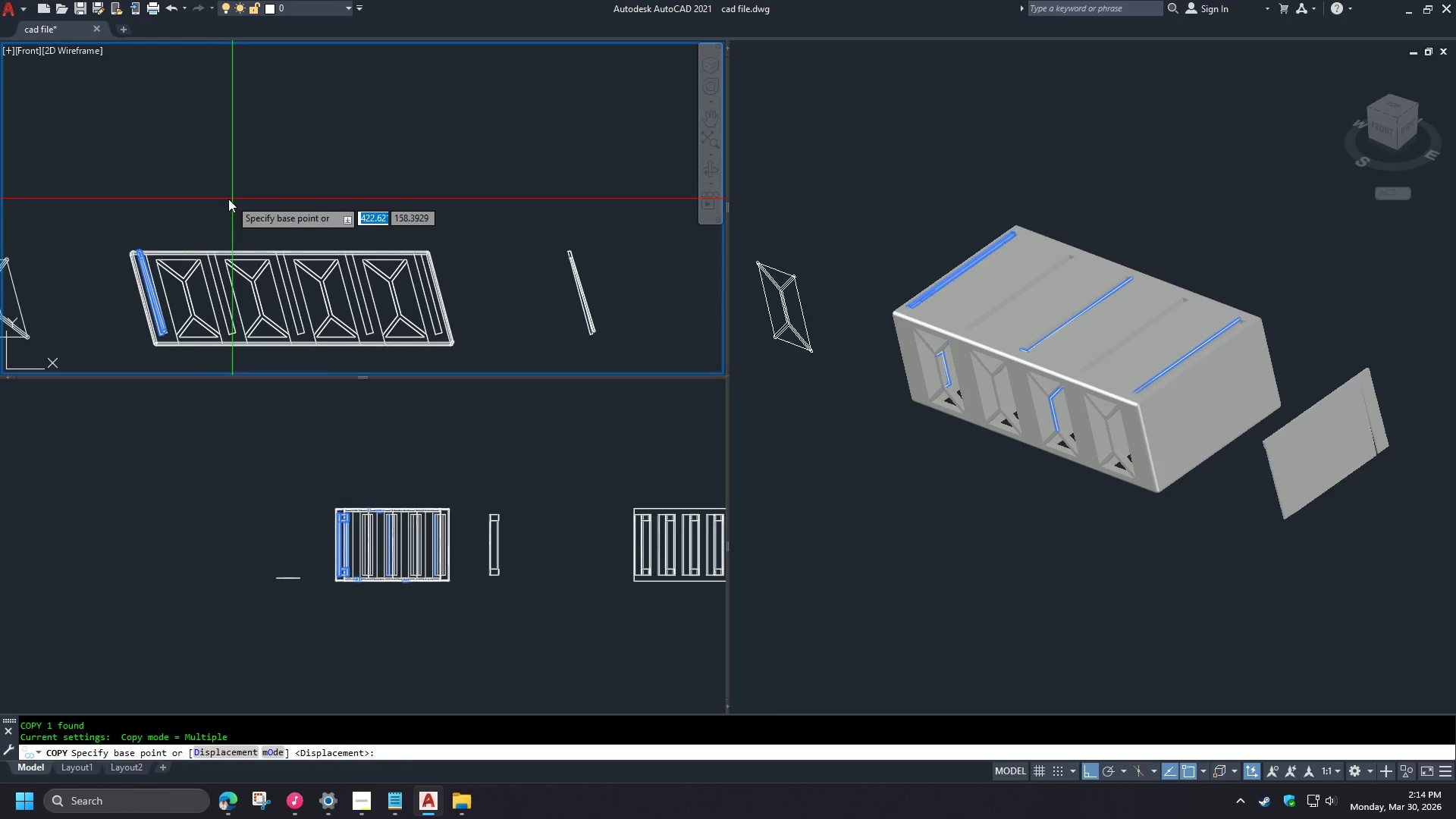 
left_click_drag(start_coordinate=[228, 199], to_coordinate=[234, 200])
 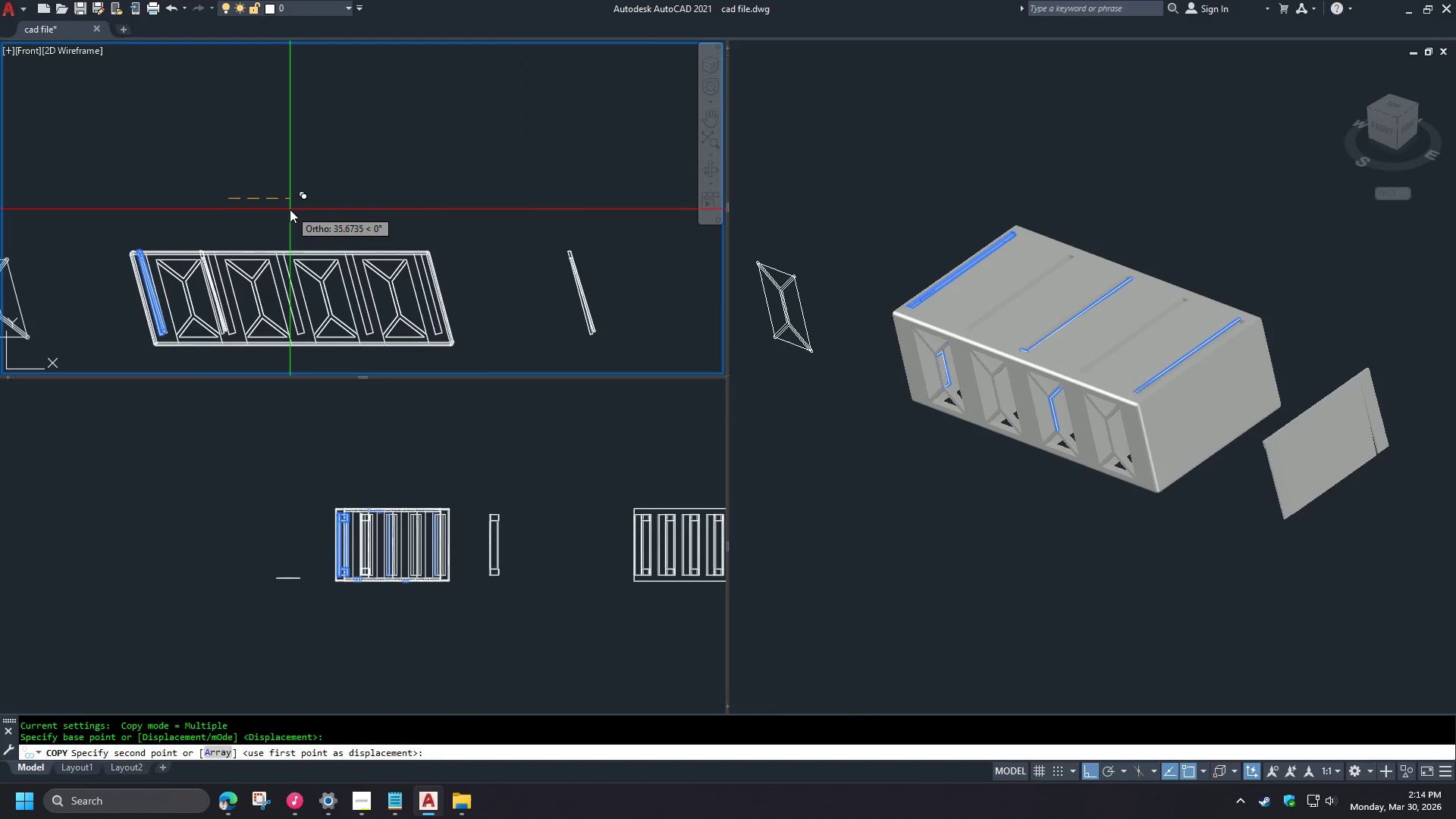 
scroll: coordinate [214, 309], scroll_direction: up, amount: 2.0
 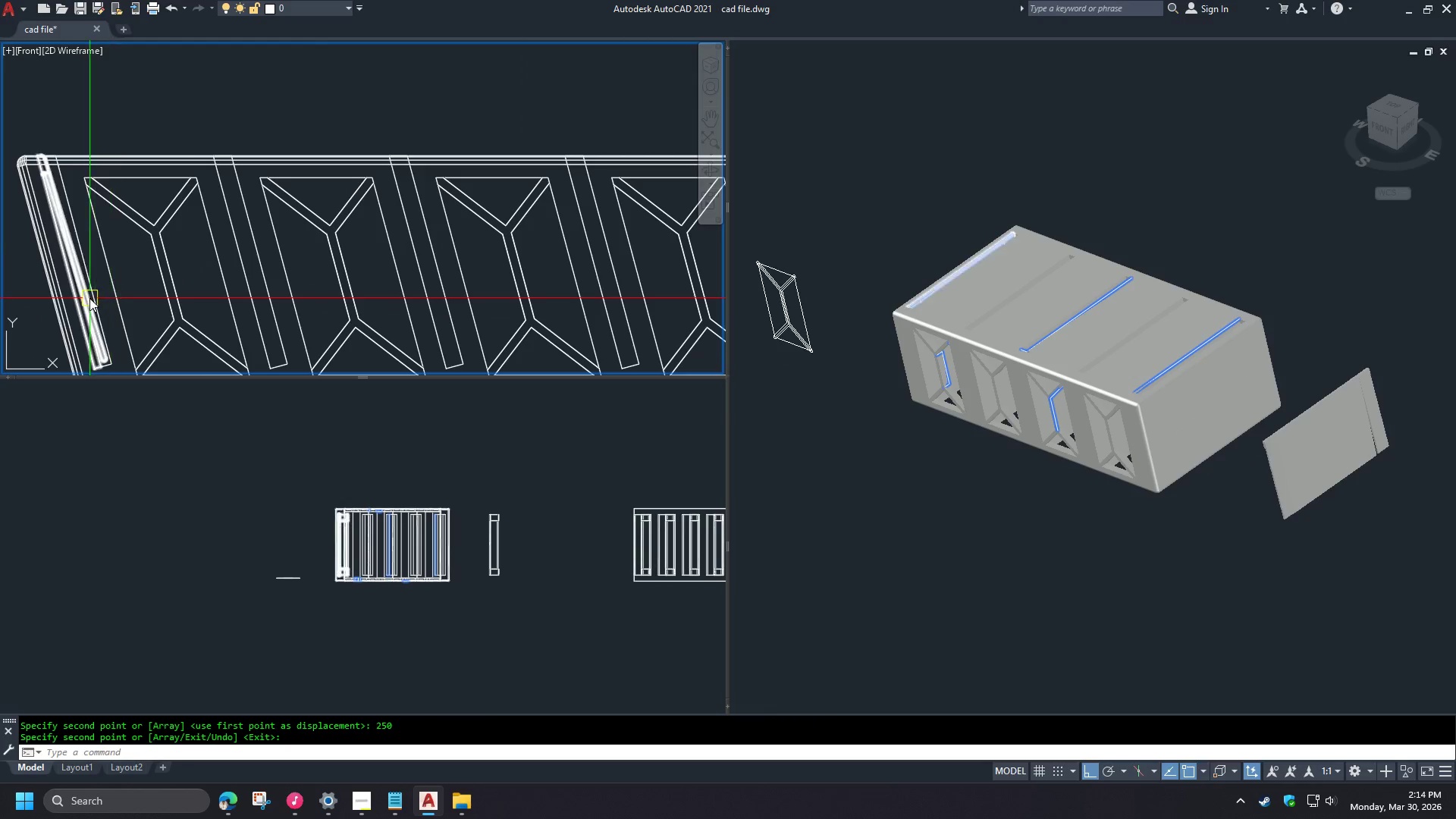 
key(A)
 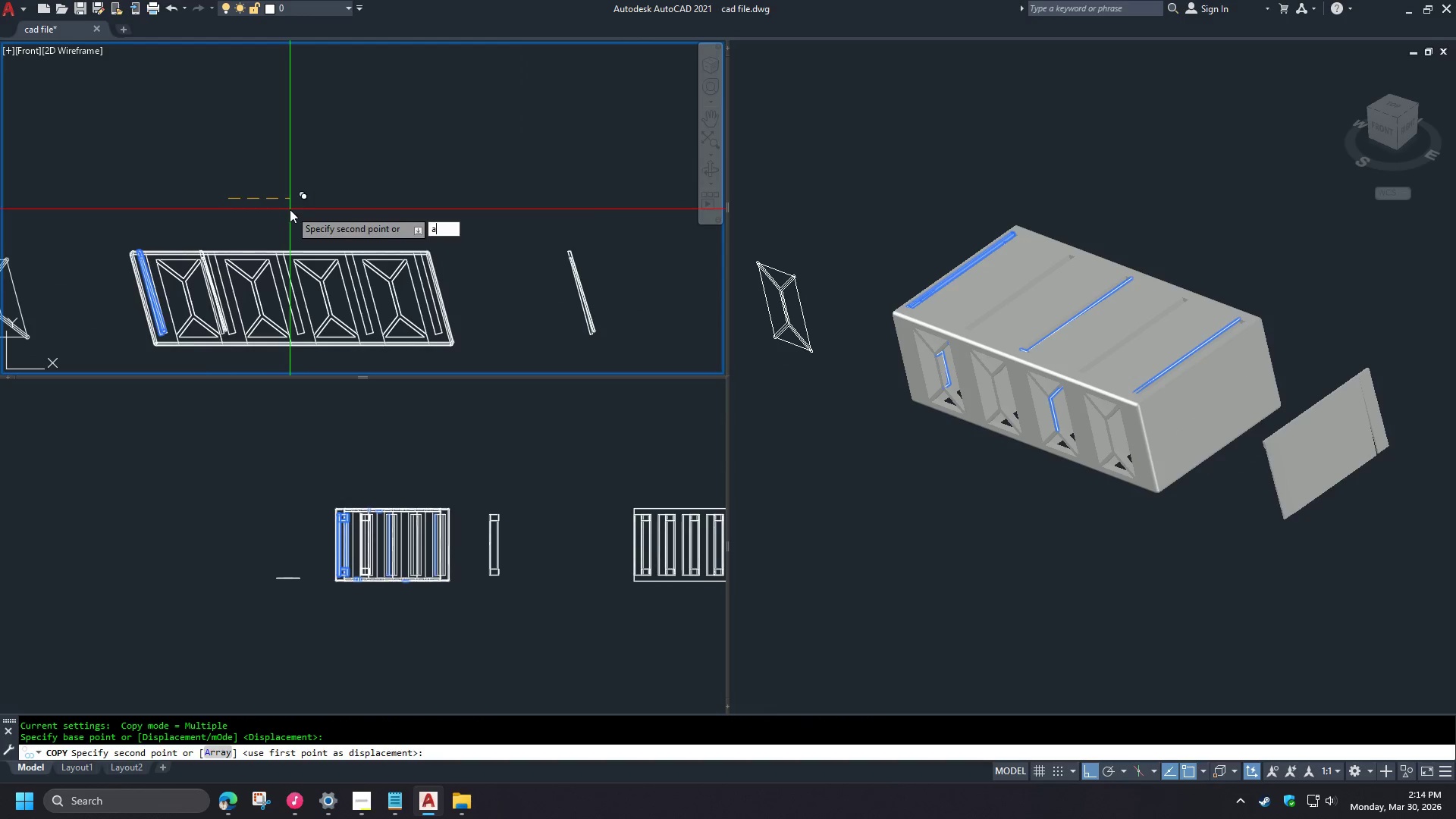 
key(Space)
 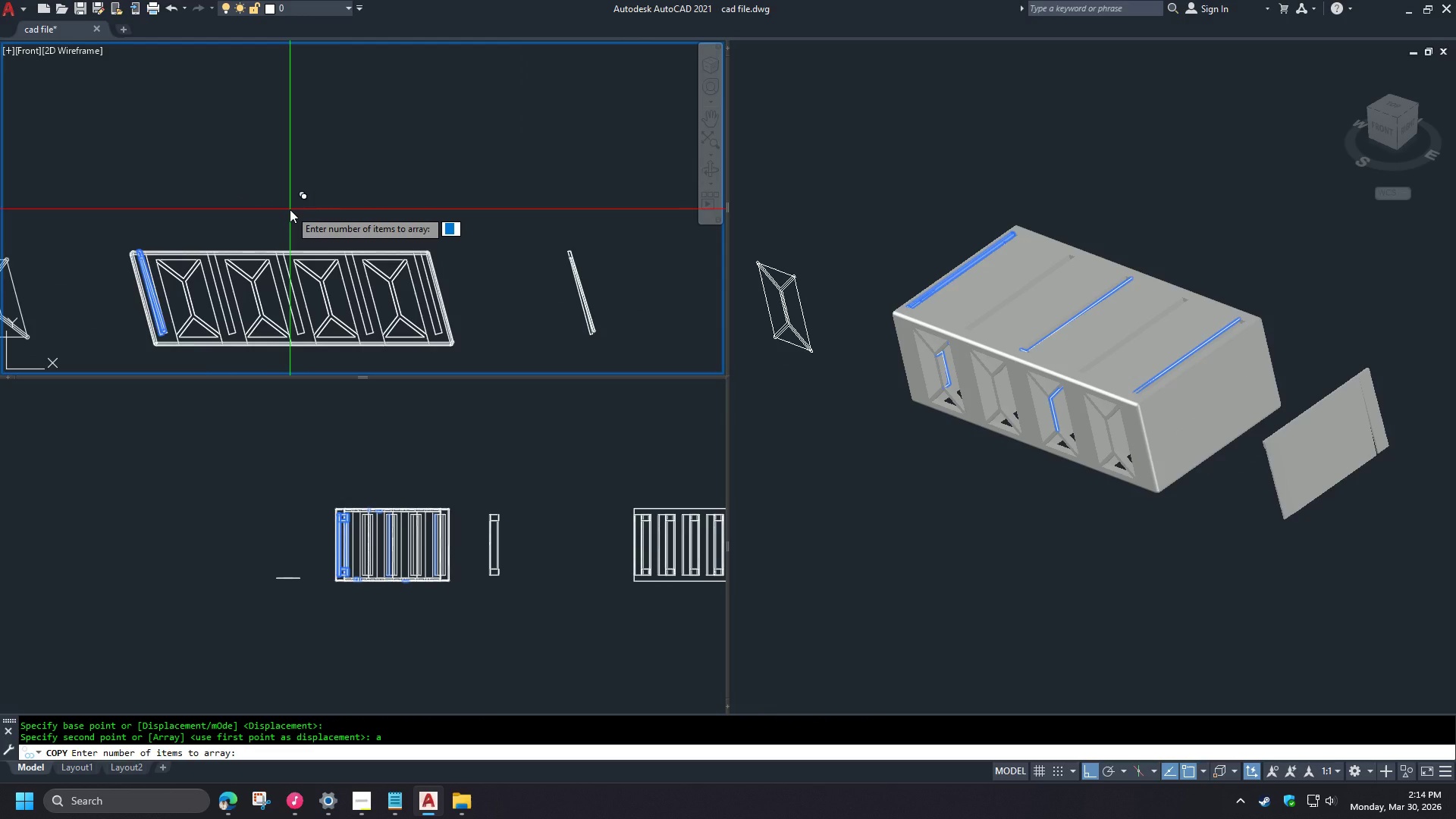 
scroll: coordinate [204, 312], scroll_direction: down, amount: 2.0
 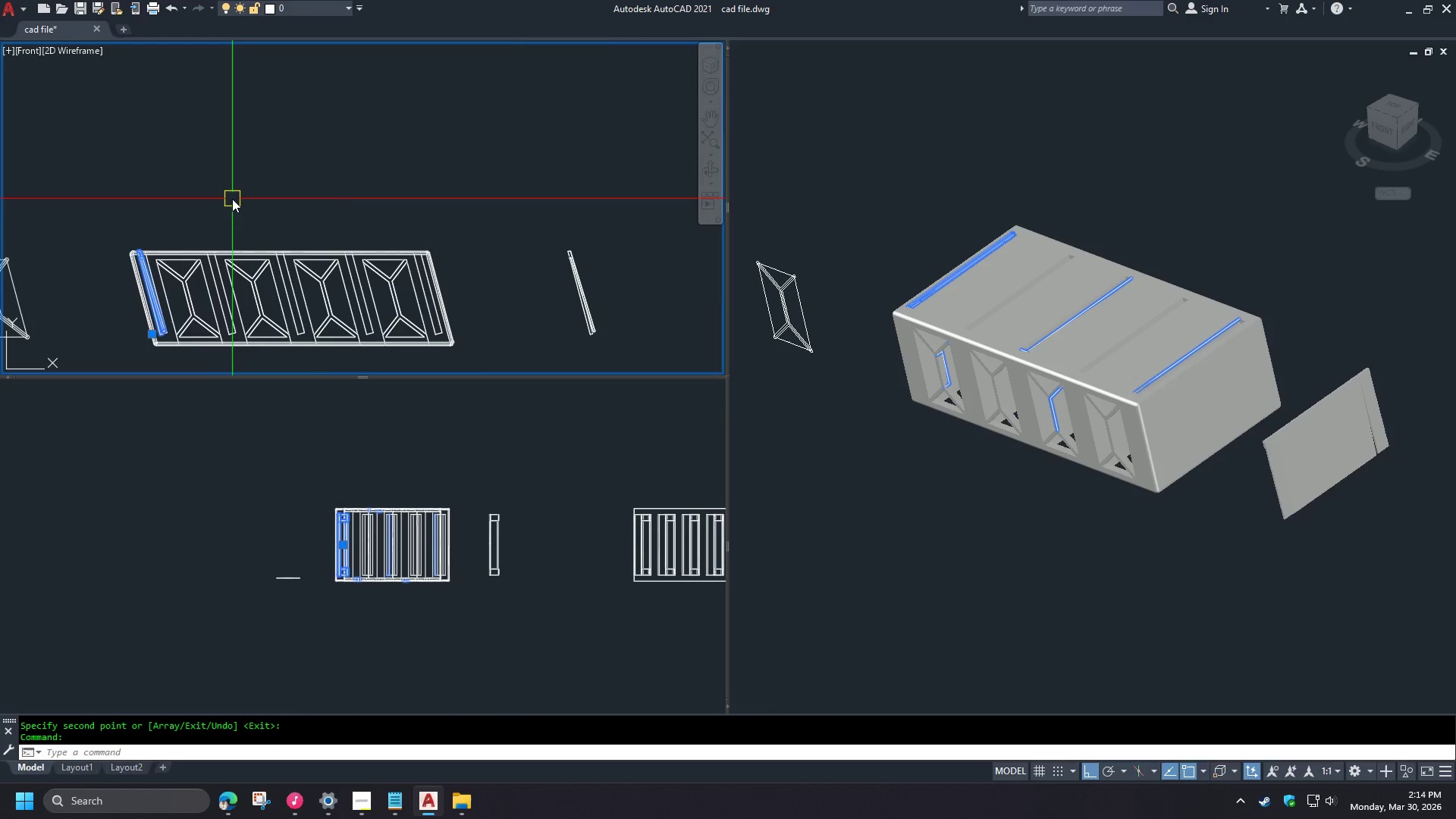 
key(5)
 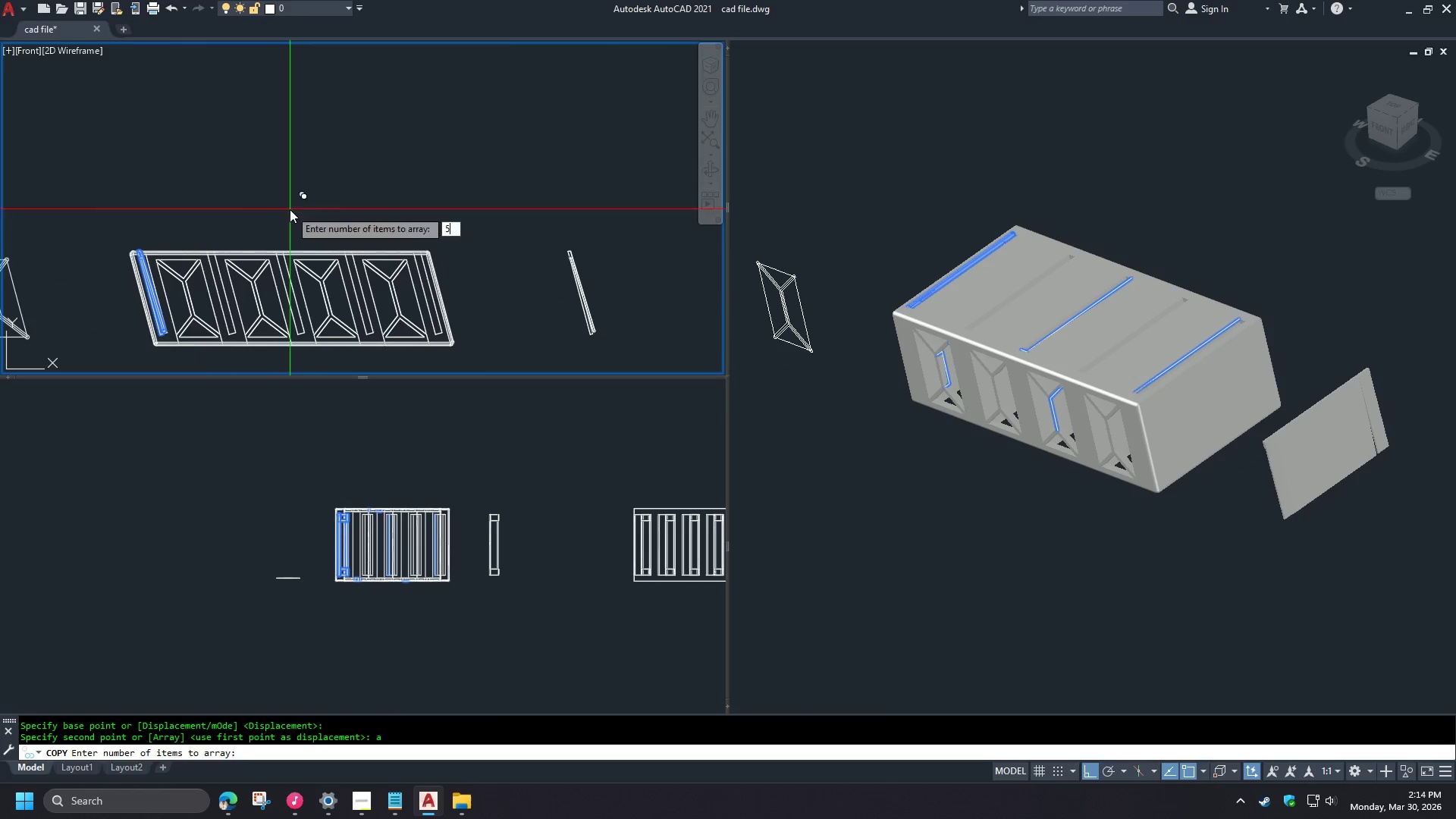 
key(Space)
 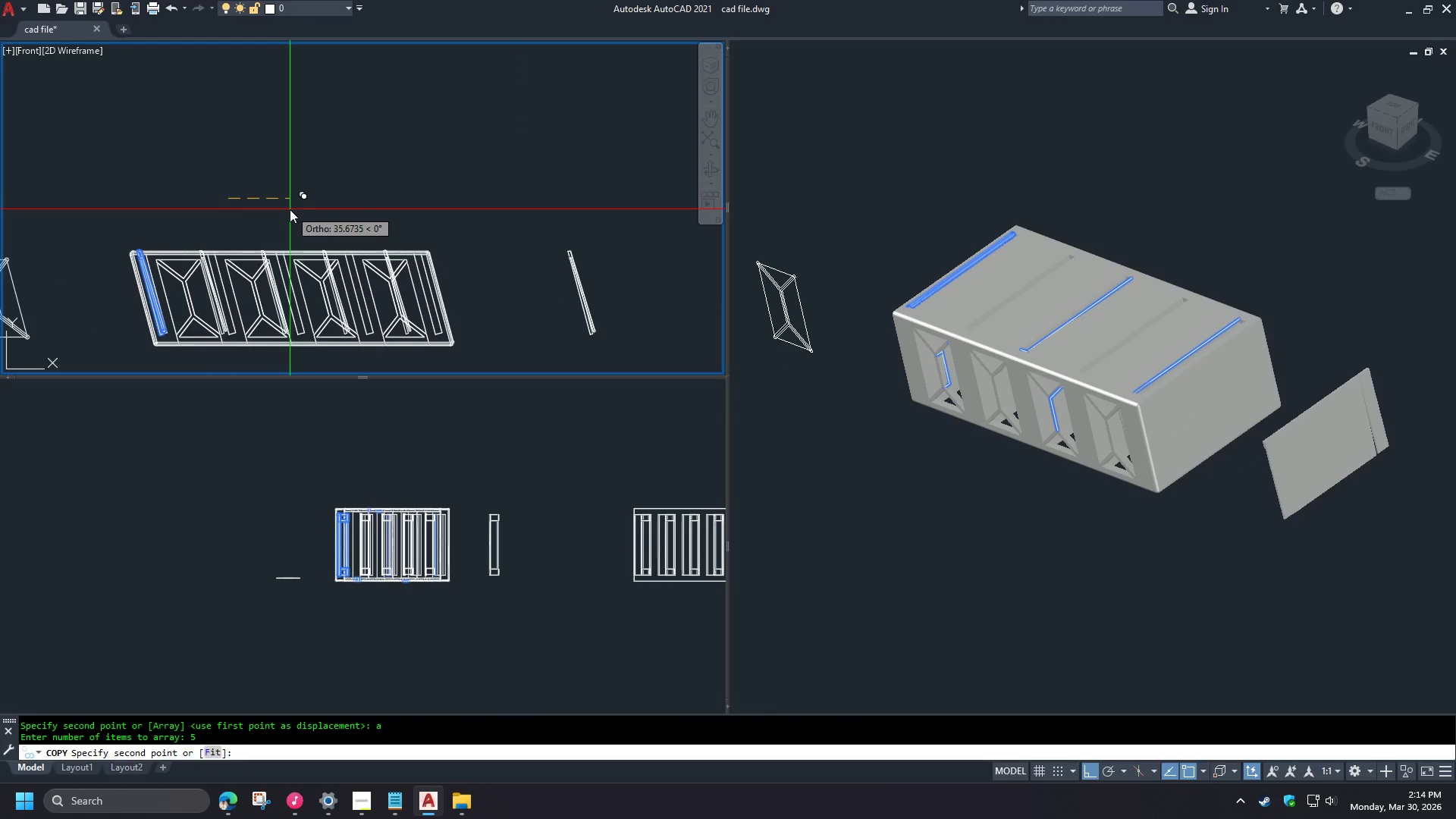 
type(40  uni )
 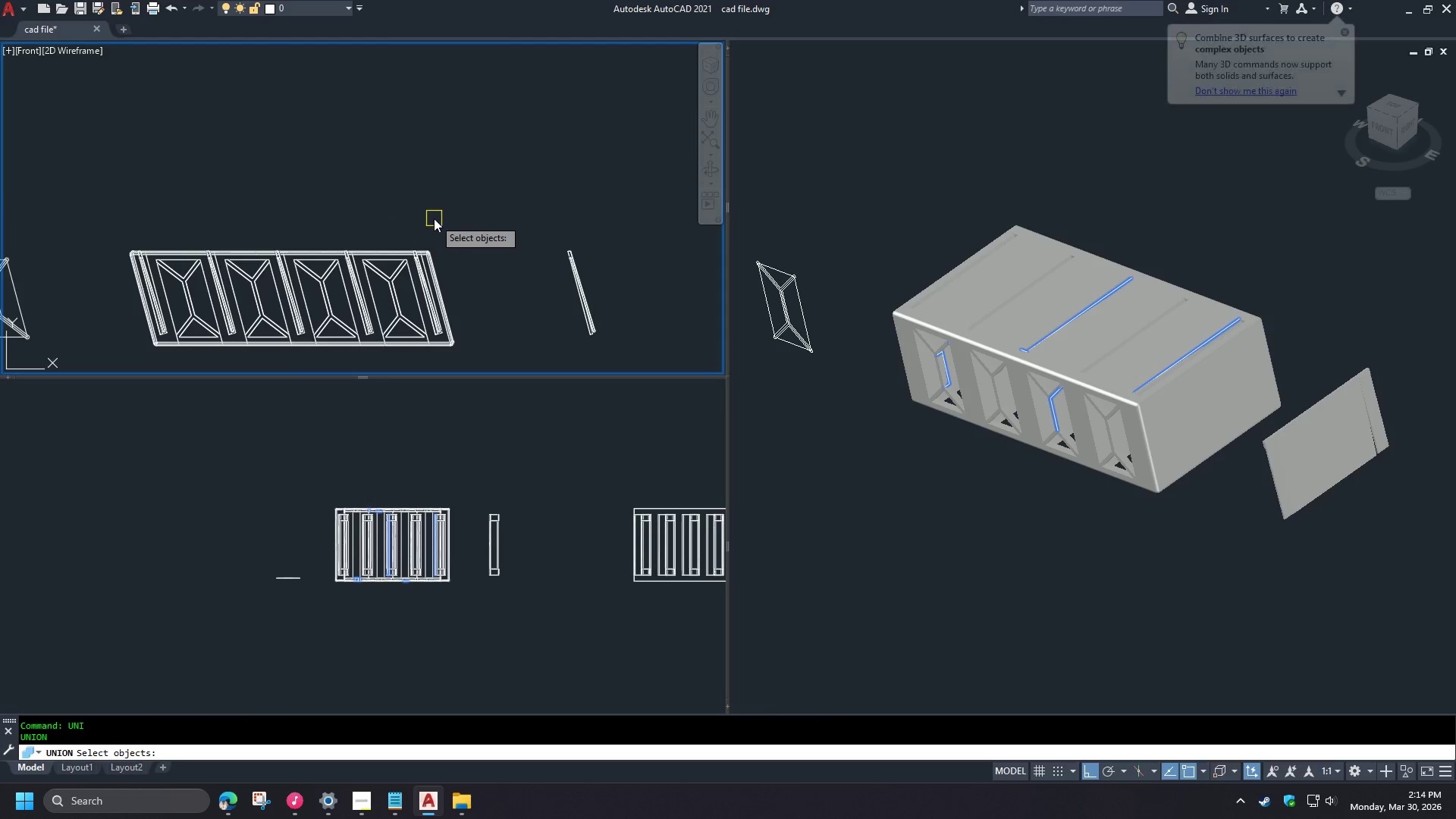 
left_click_drag(start_coordinate=[475, 228], to_coordinate=[460, 234])
 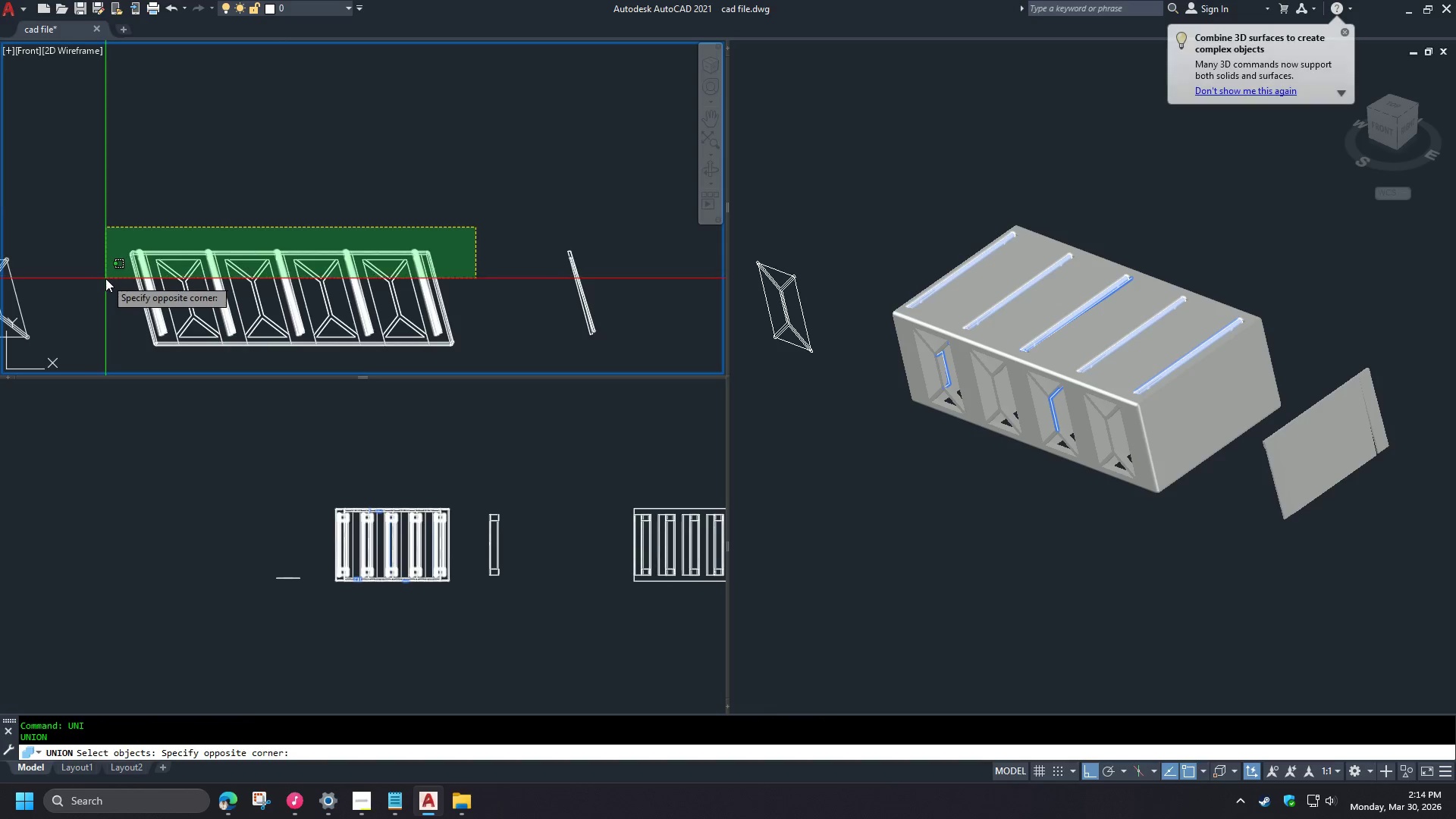 
left_click([105, 280])
 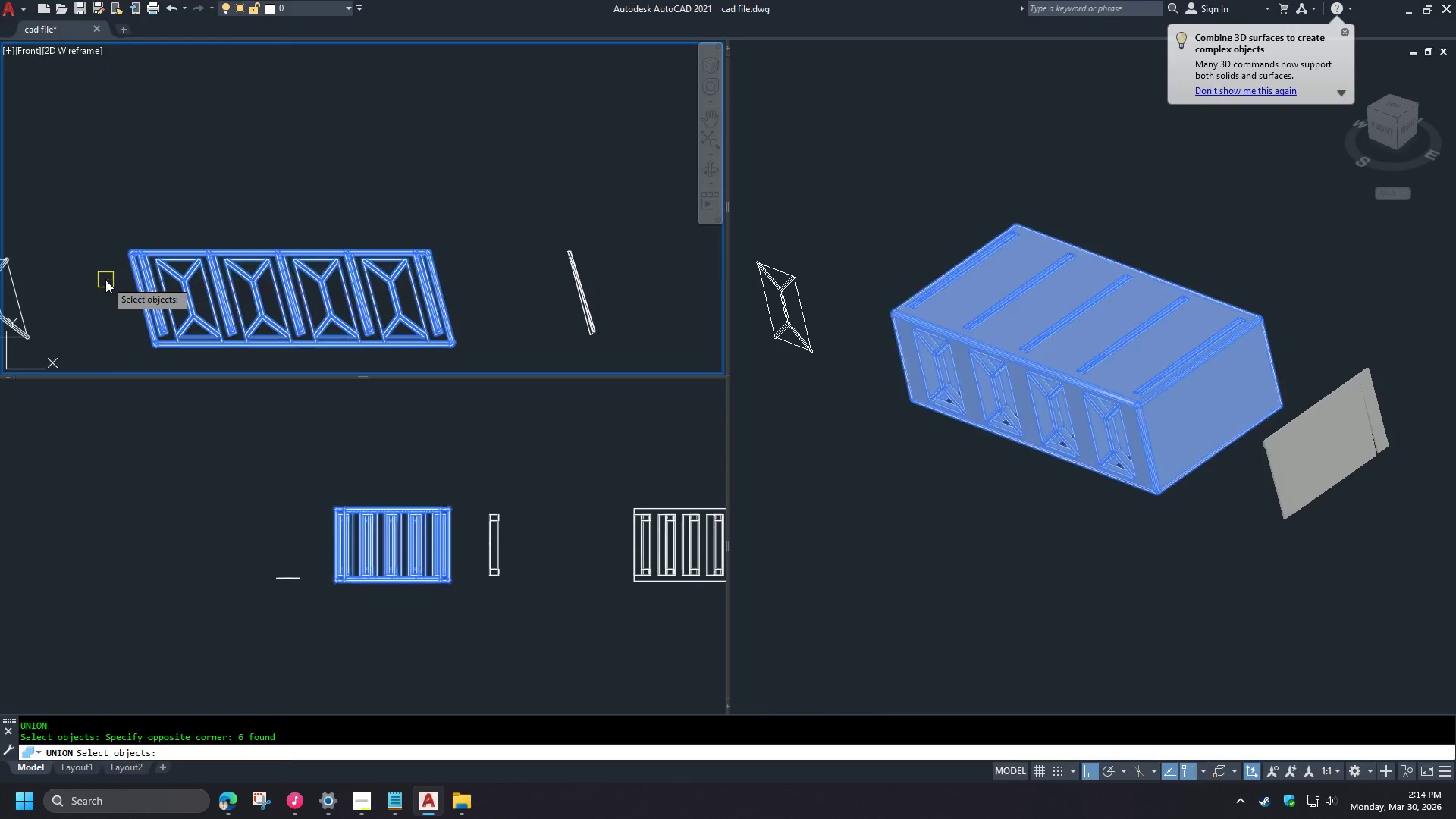 
key(Space)
 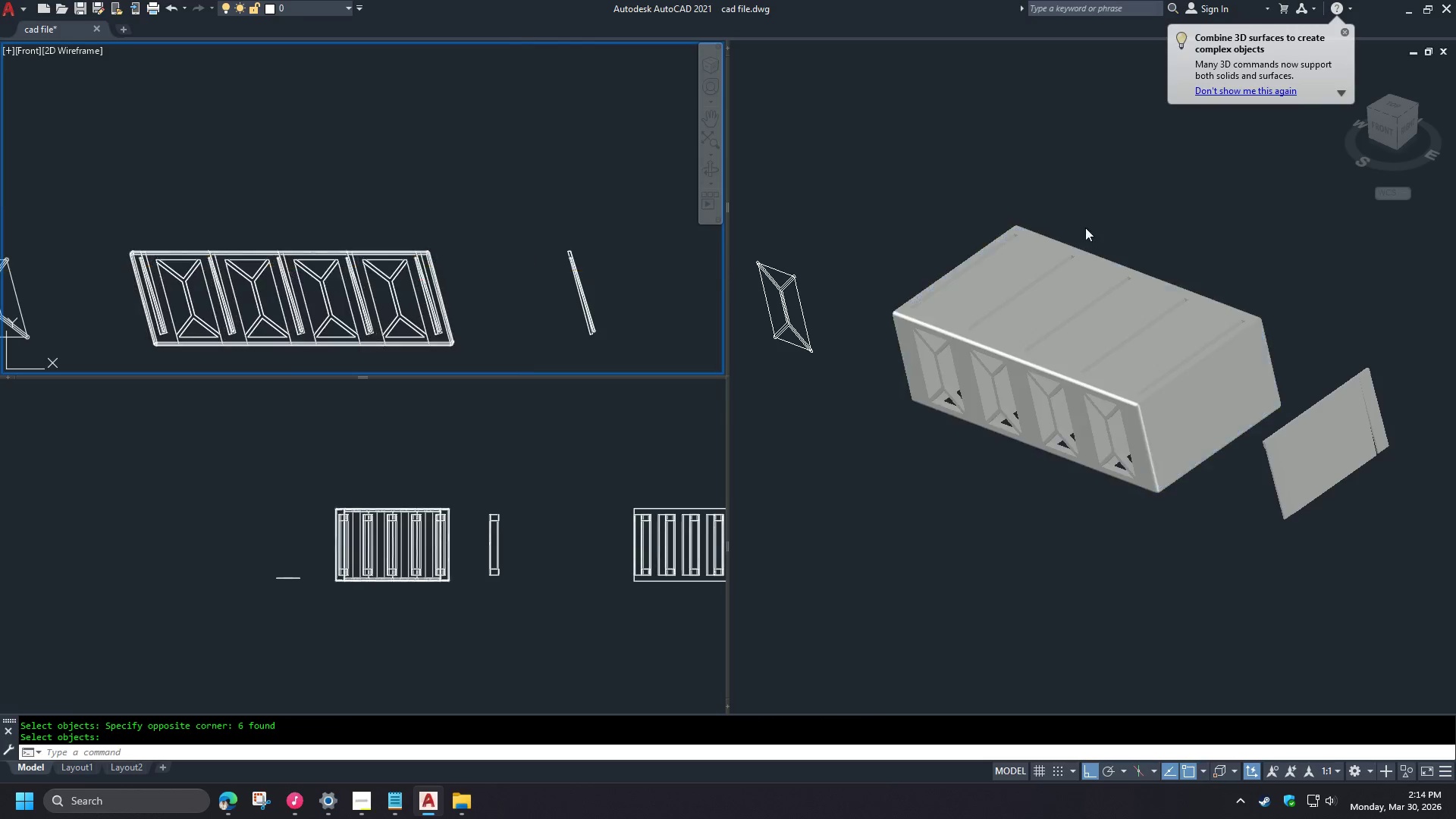 
left_click([1200, 220])
 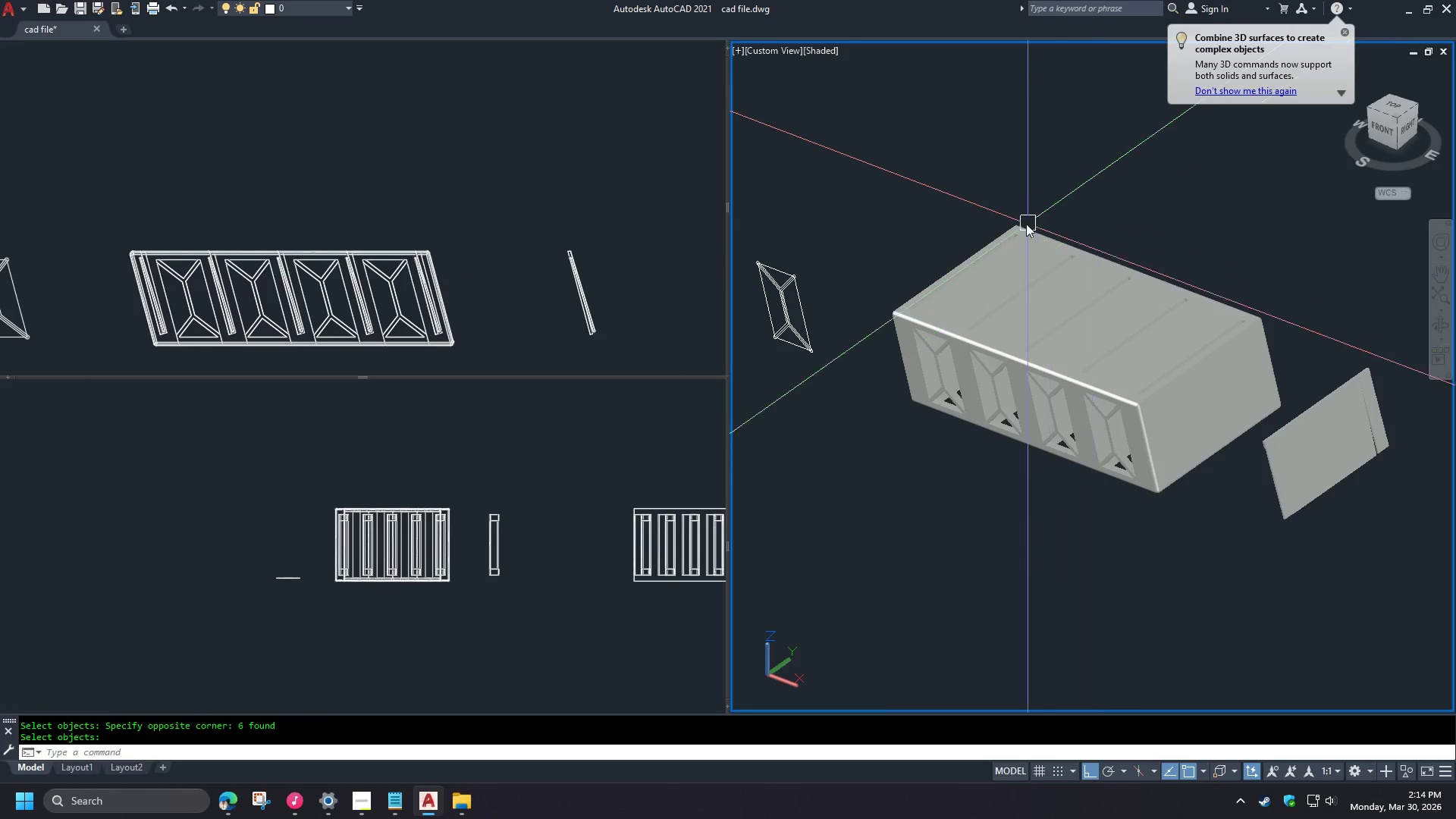 
hold_key(key=ShiftLeft, duration=1.51)
 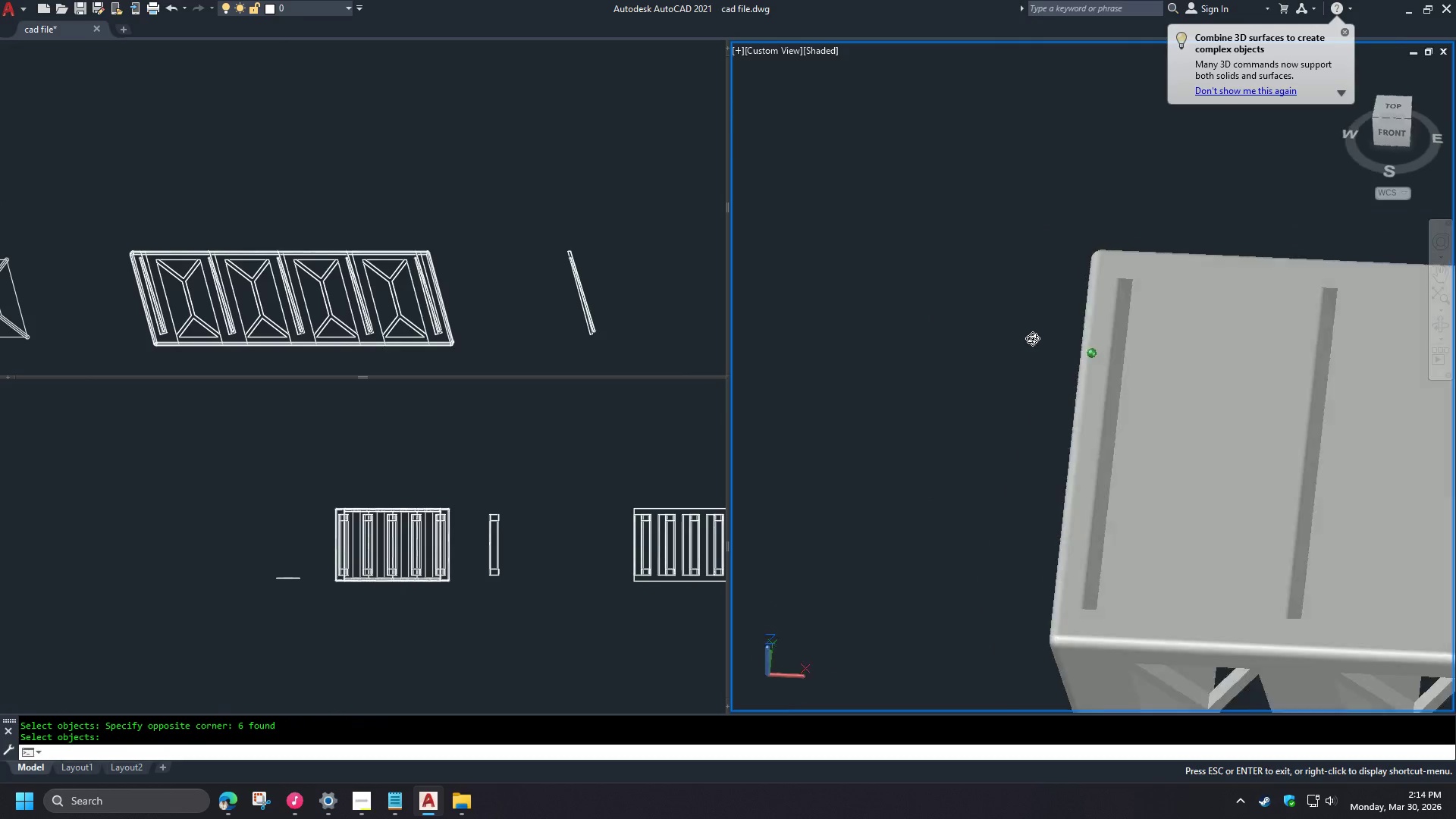 
hold_key(key=ShiftLeft, duration=0.66)
 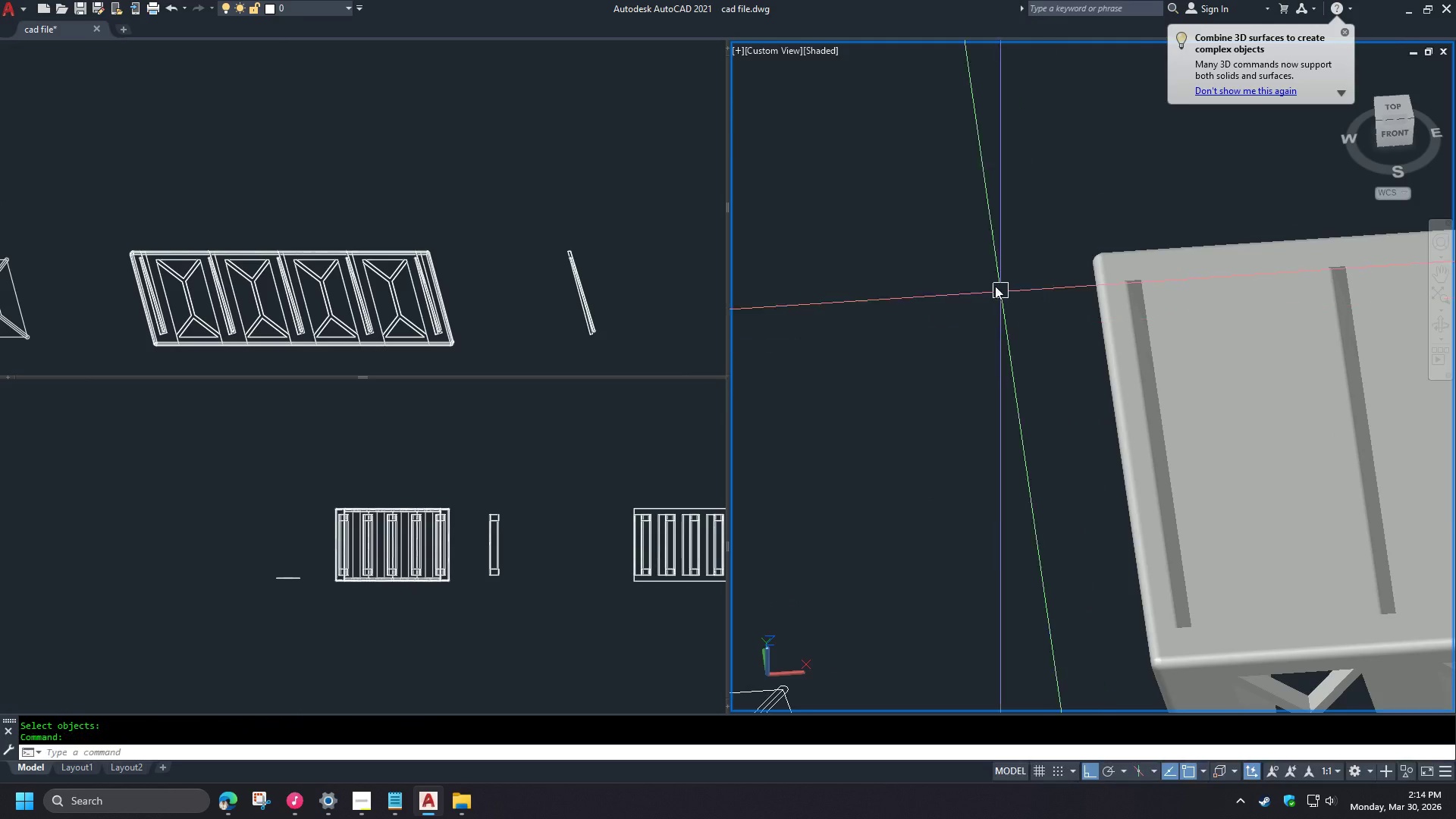 
scroll: coordinate [945, 218], scroll_direction: up, amount: 3.0
 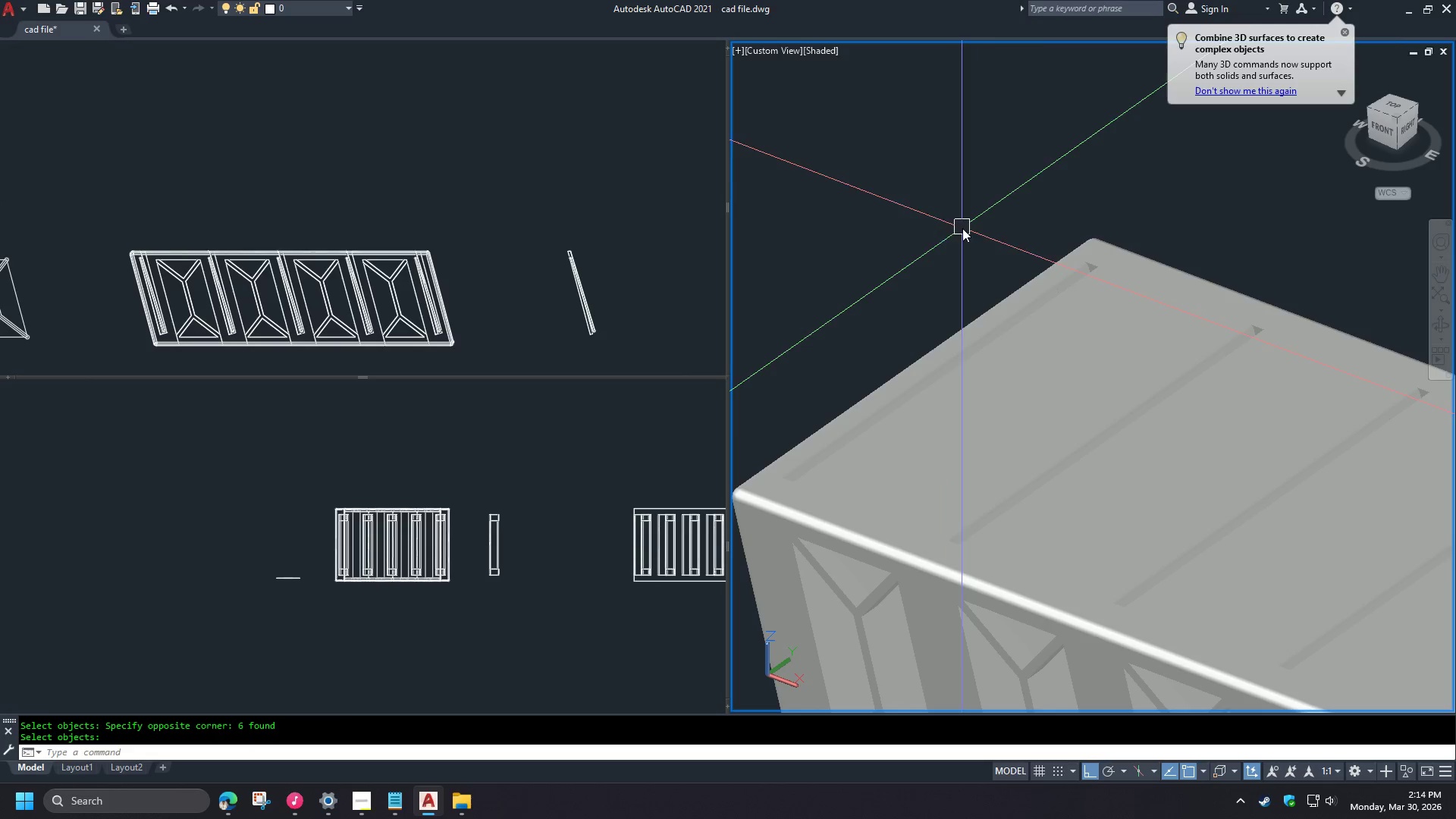 
hold_key(key=ShiftLeft, duration=1.47)
 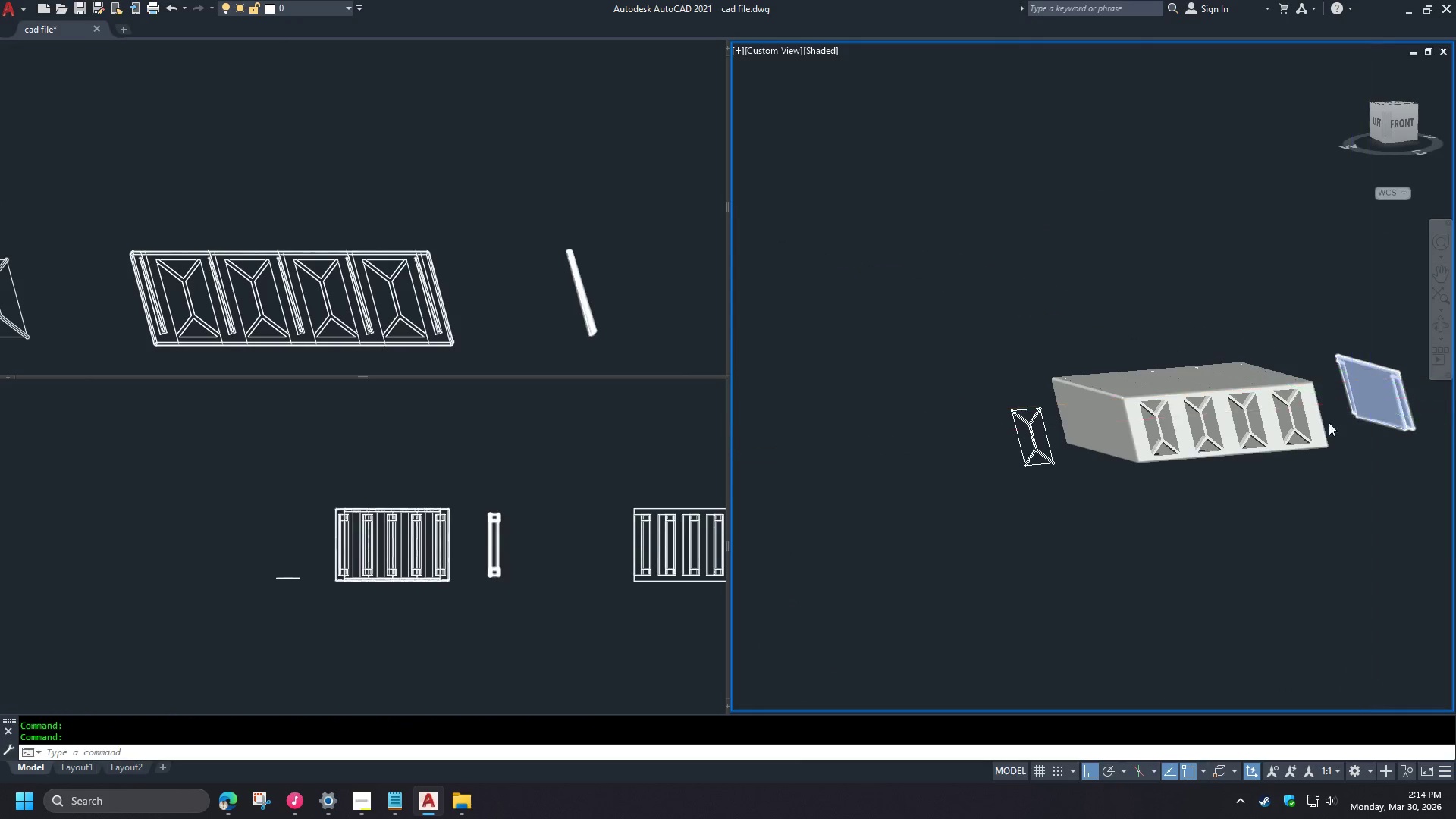 
scroll: coordinate [990, 264], scroll_direction: down, amount: 2.0
 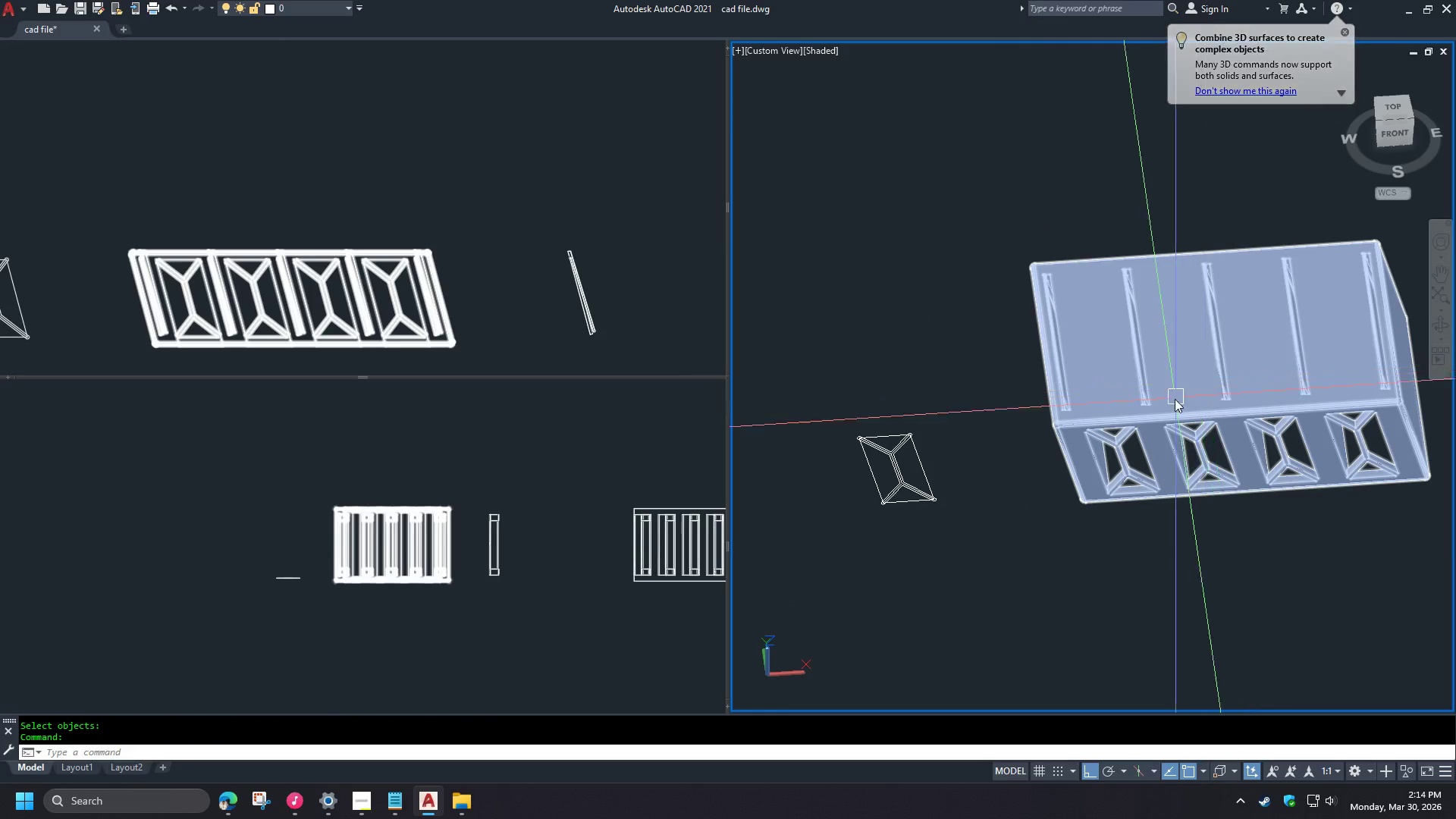 
hold_key(key=ShiftLeft, duration=1.5)
 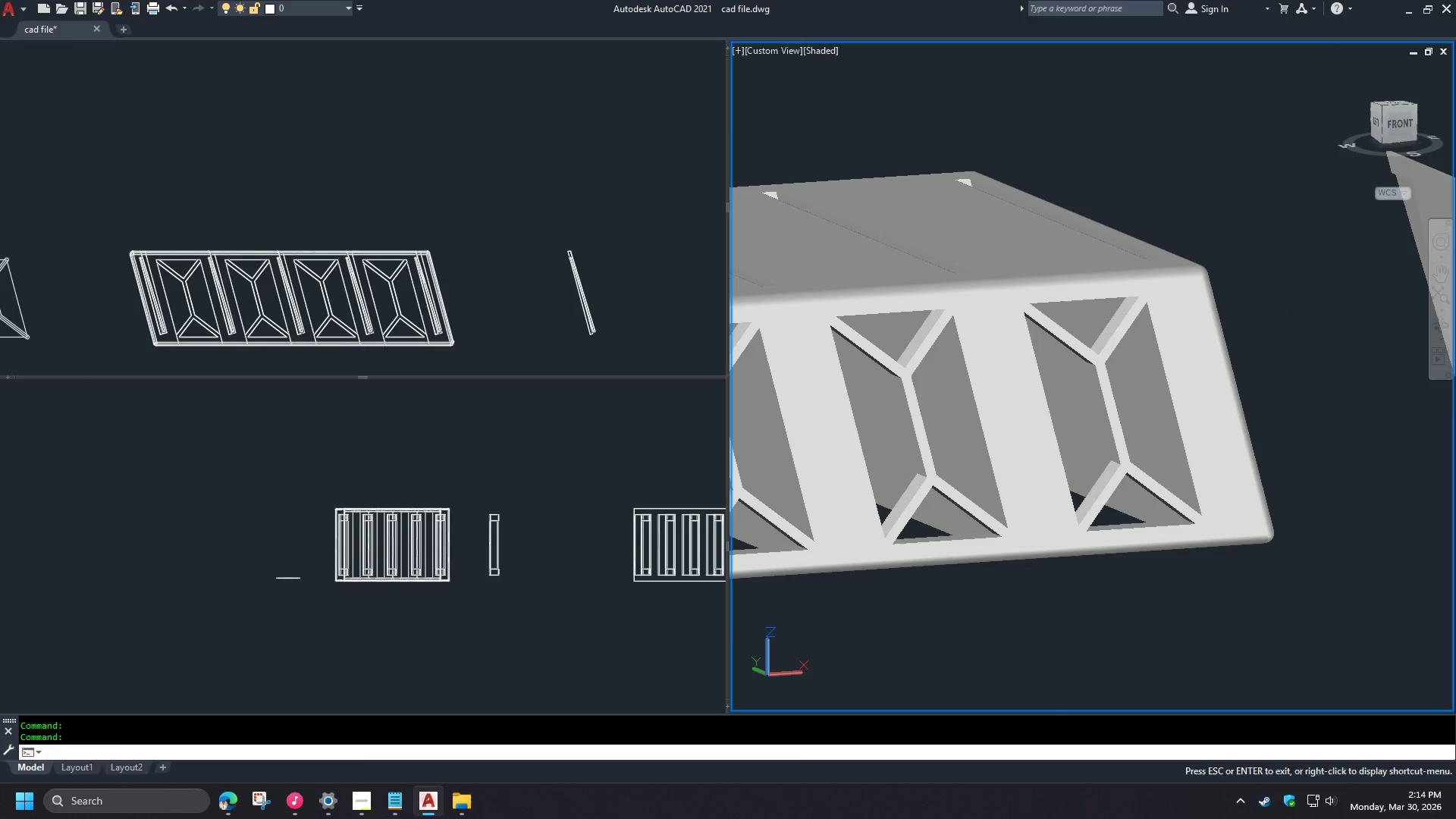 
scroll: coordinate [1240, 399], scroll_direction: down, amount: 1.0
 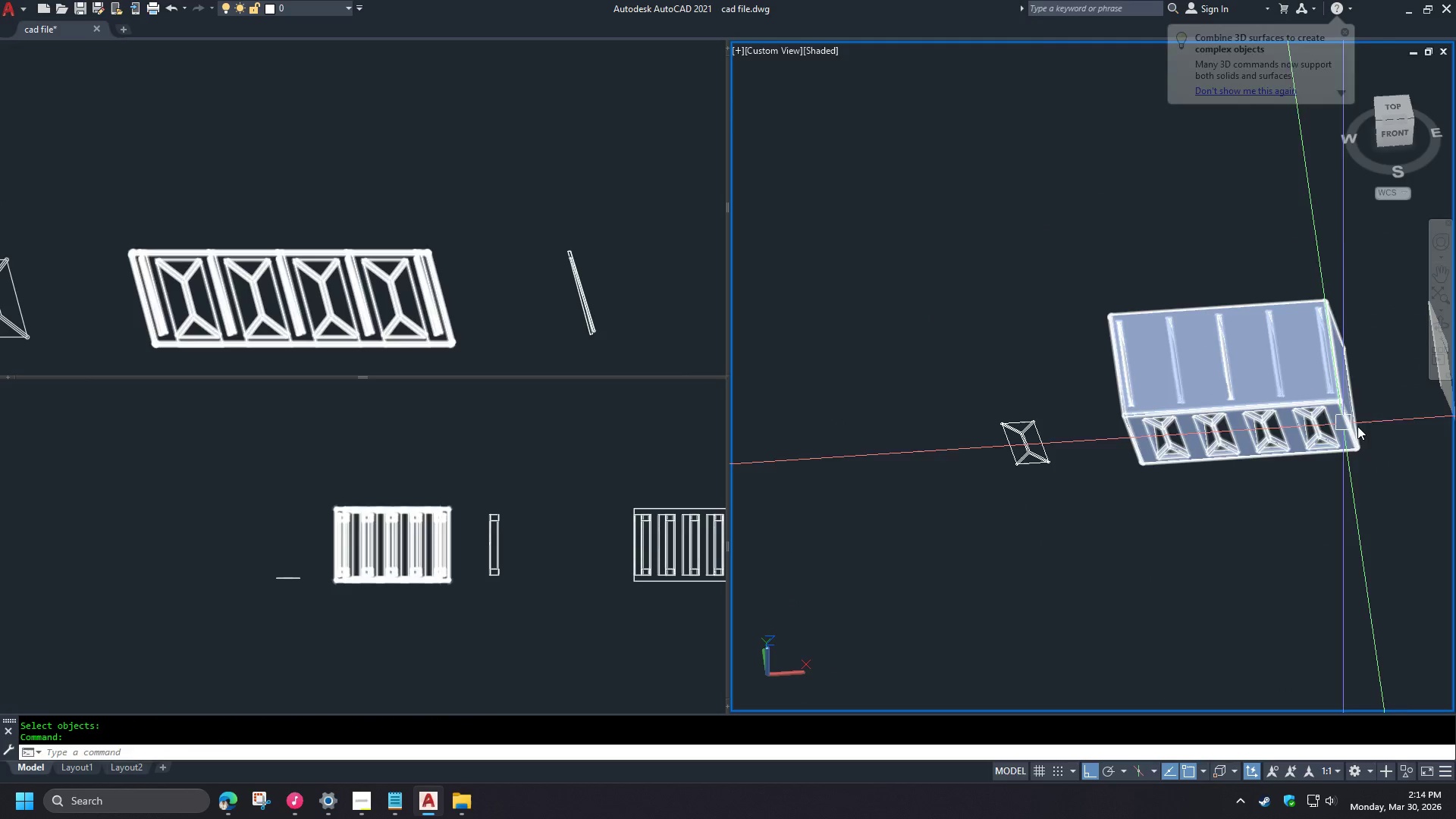 
type(vs )
 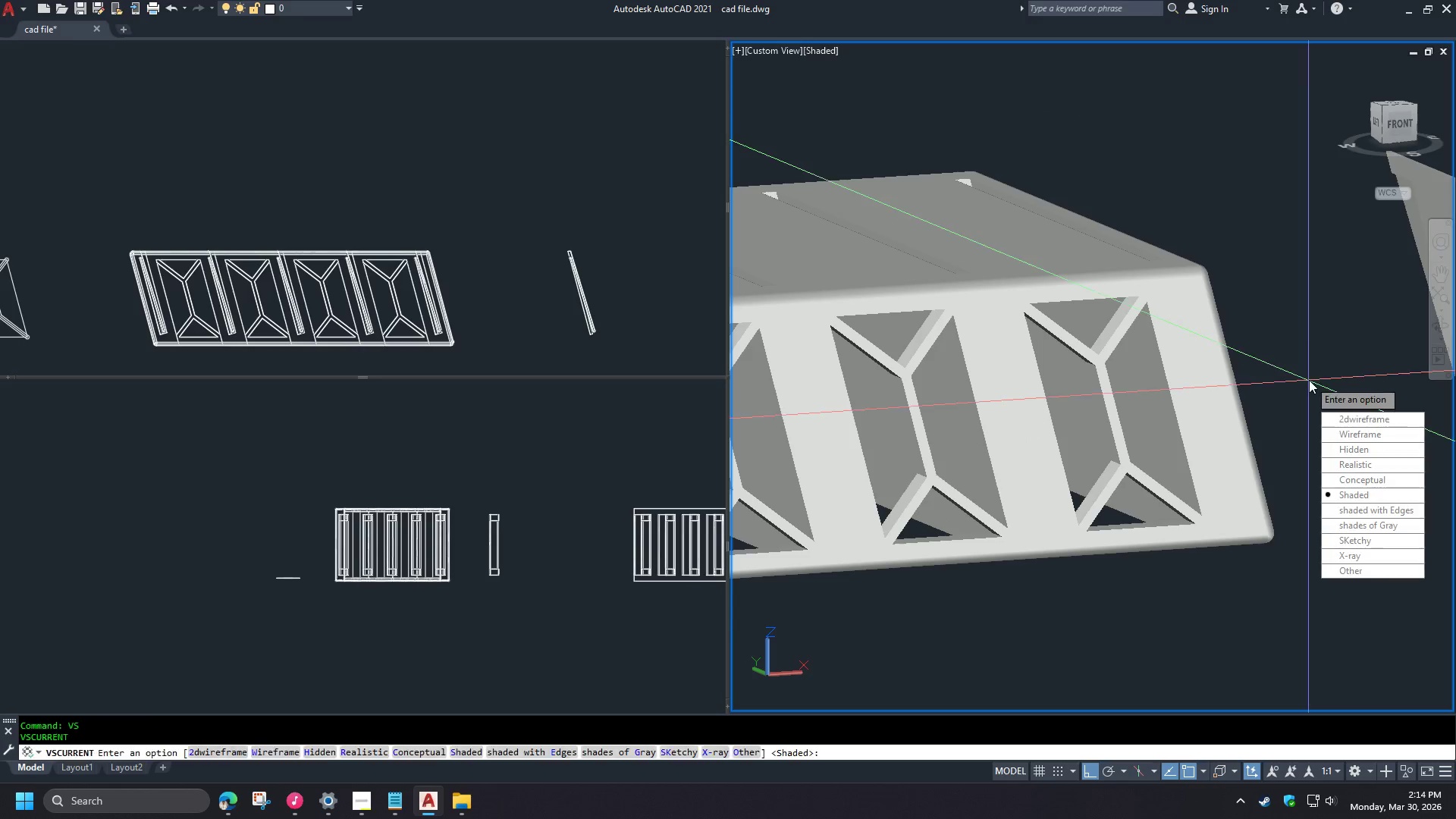 
scroll: coordinate [1323, 422], scroll_direction: up, amount: 4.0
 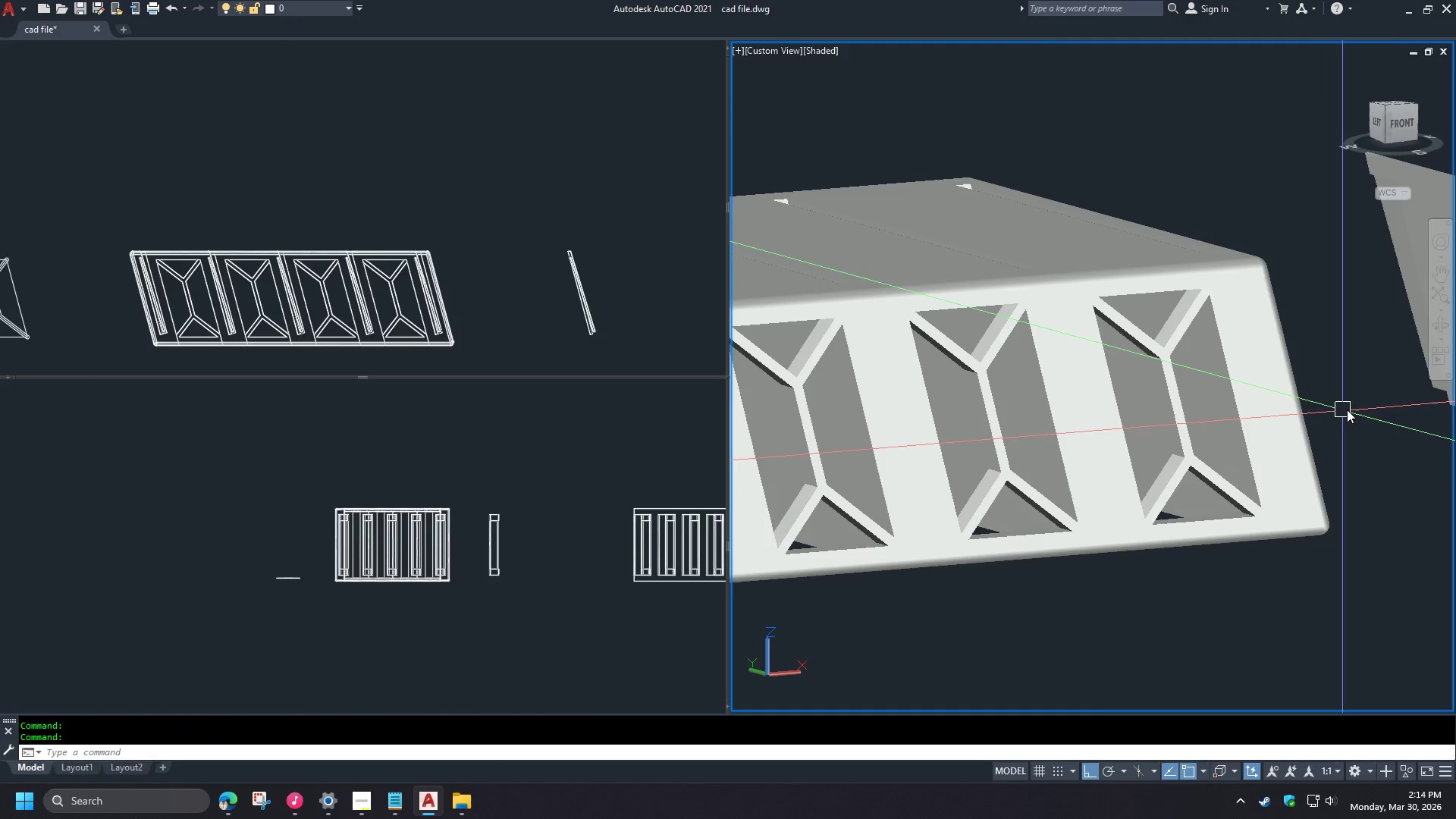 
key(2)
 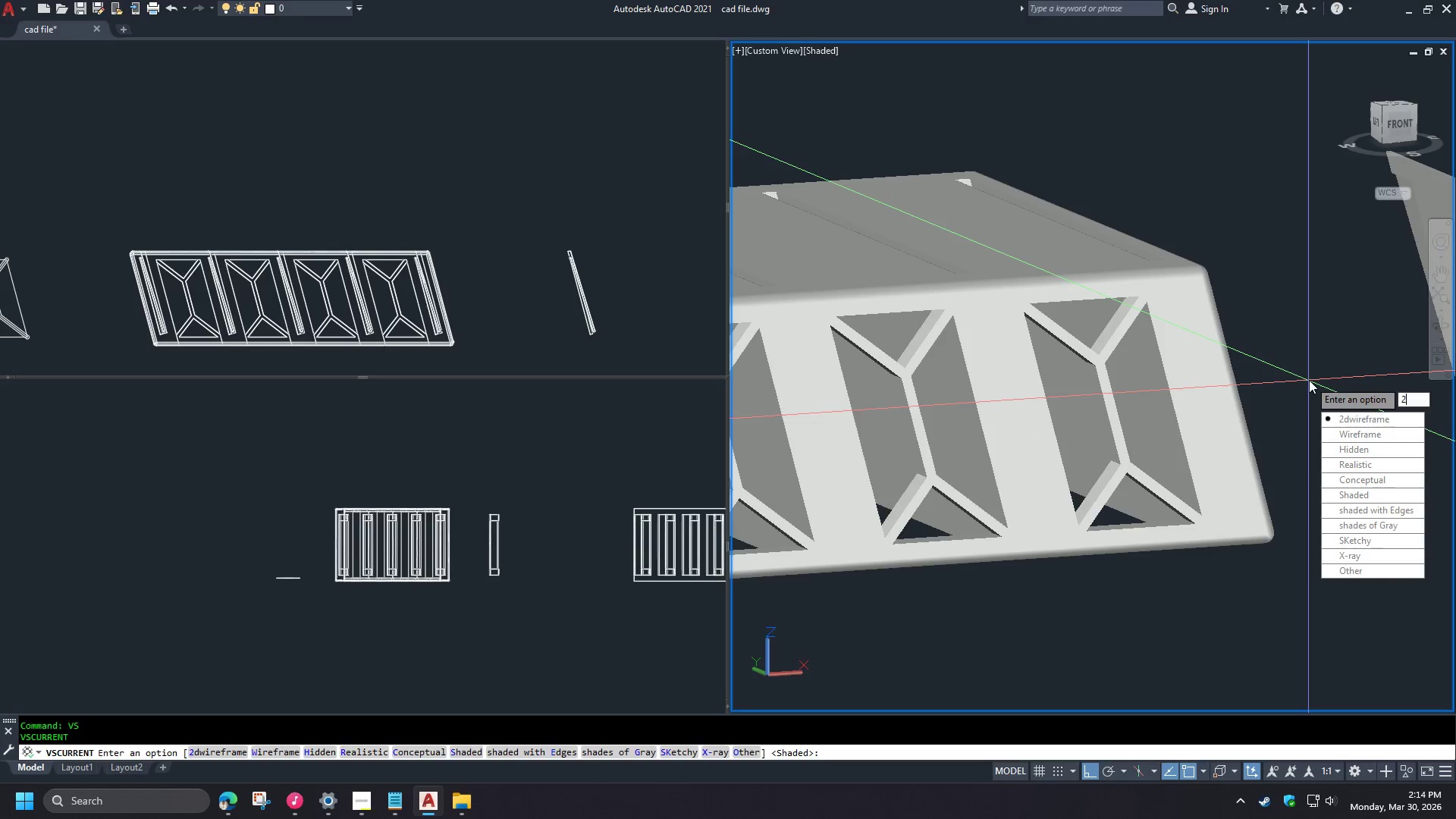 
key(Space)
 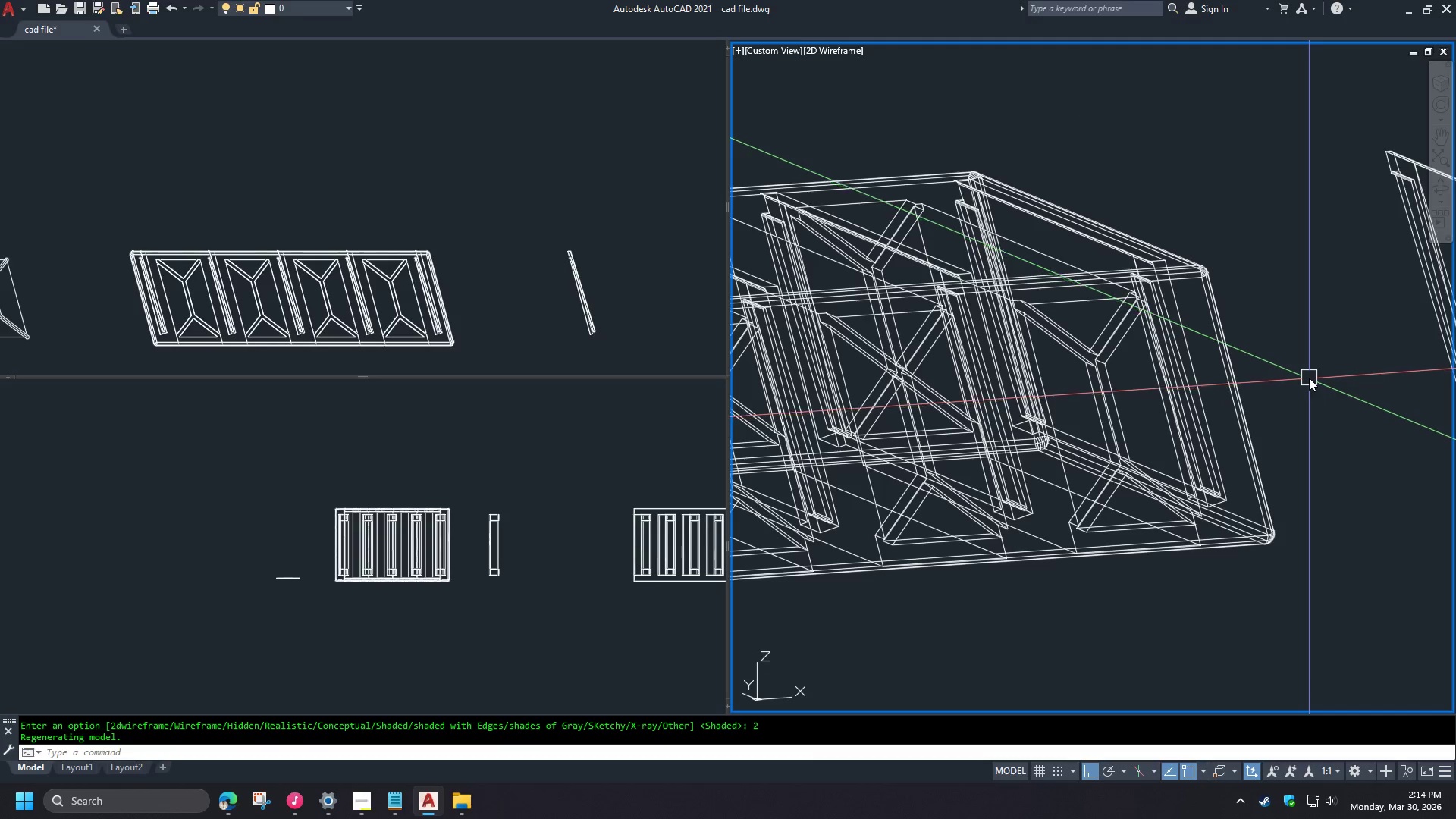 
hold_key(key=ShiftLeft, duration=0.98)
 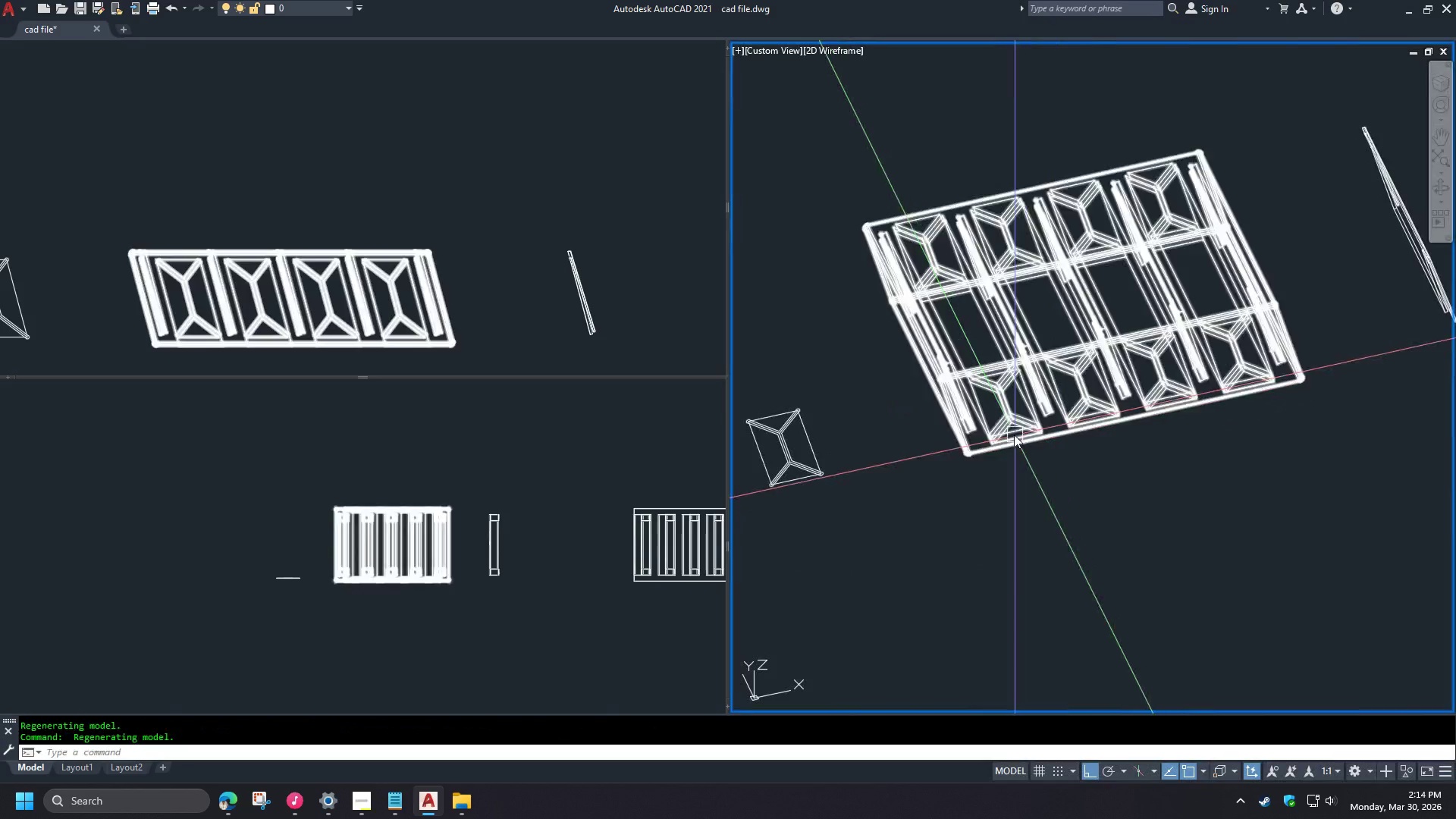 
scroll: coordinate [1311, 367], scroll_direction: down, amount: 2.0
 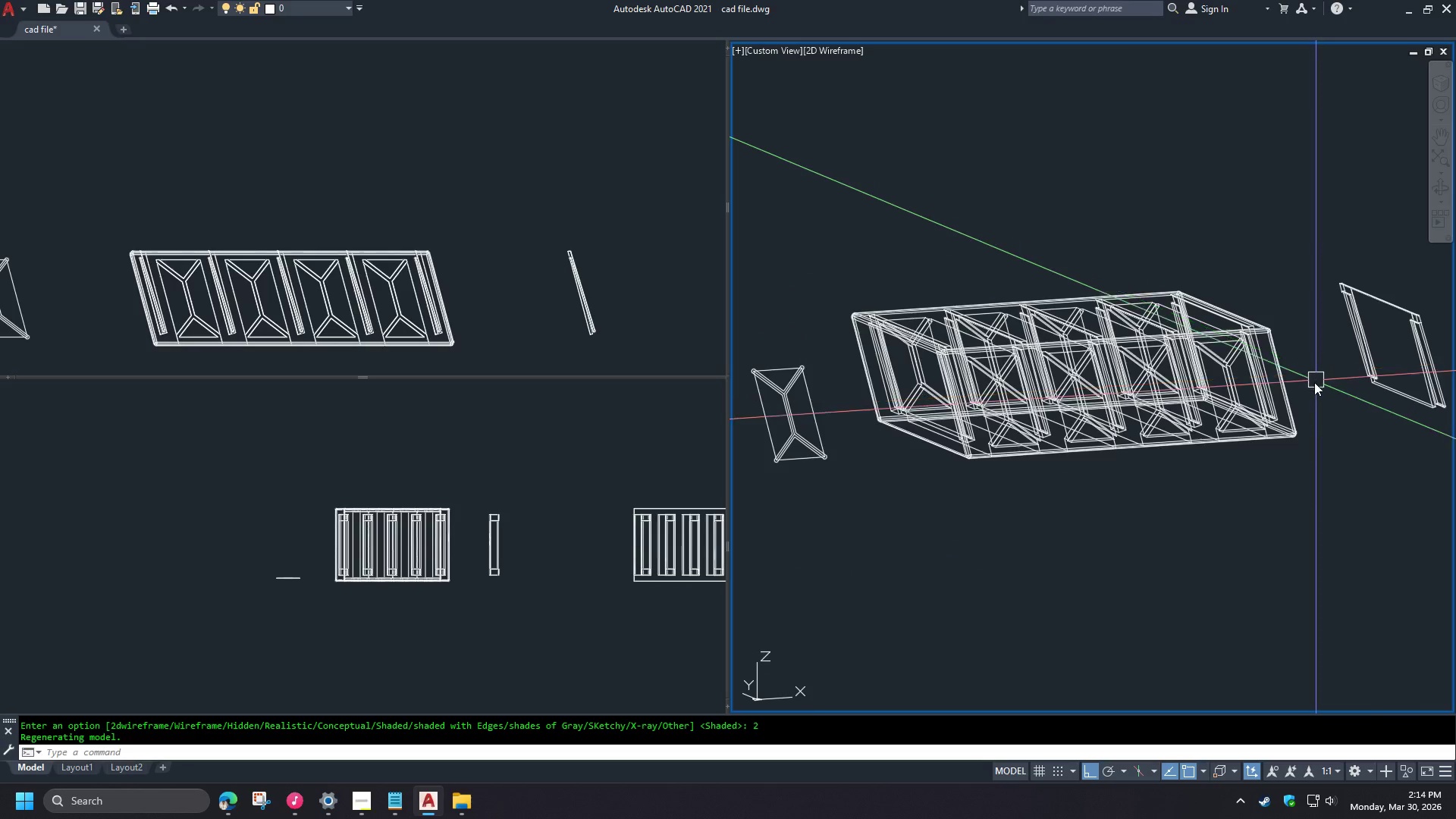 
type(fil)
 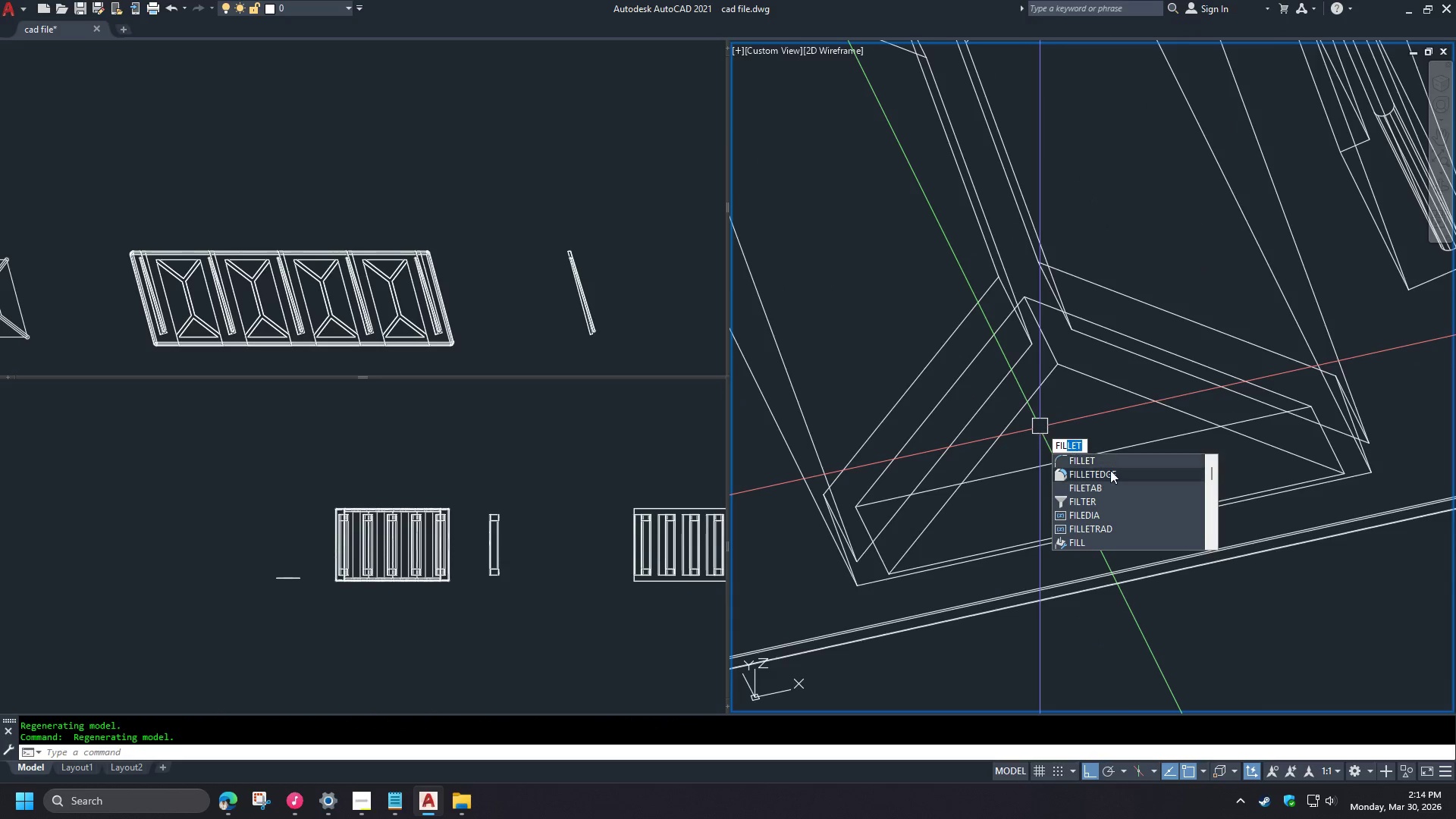 
scroll: coordinate [998, 435], scroll_direction: up, amount: 5.0
 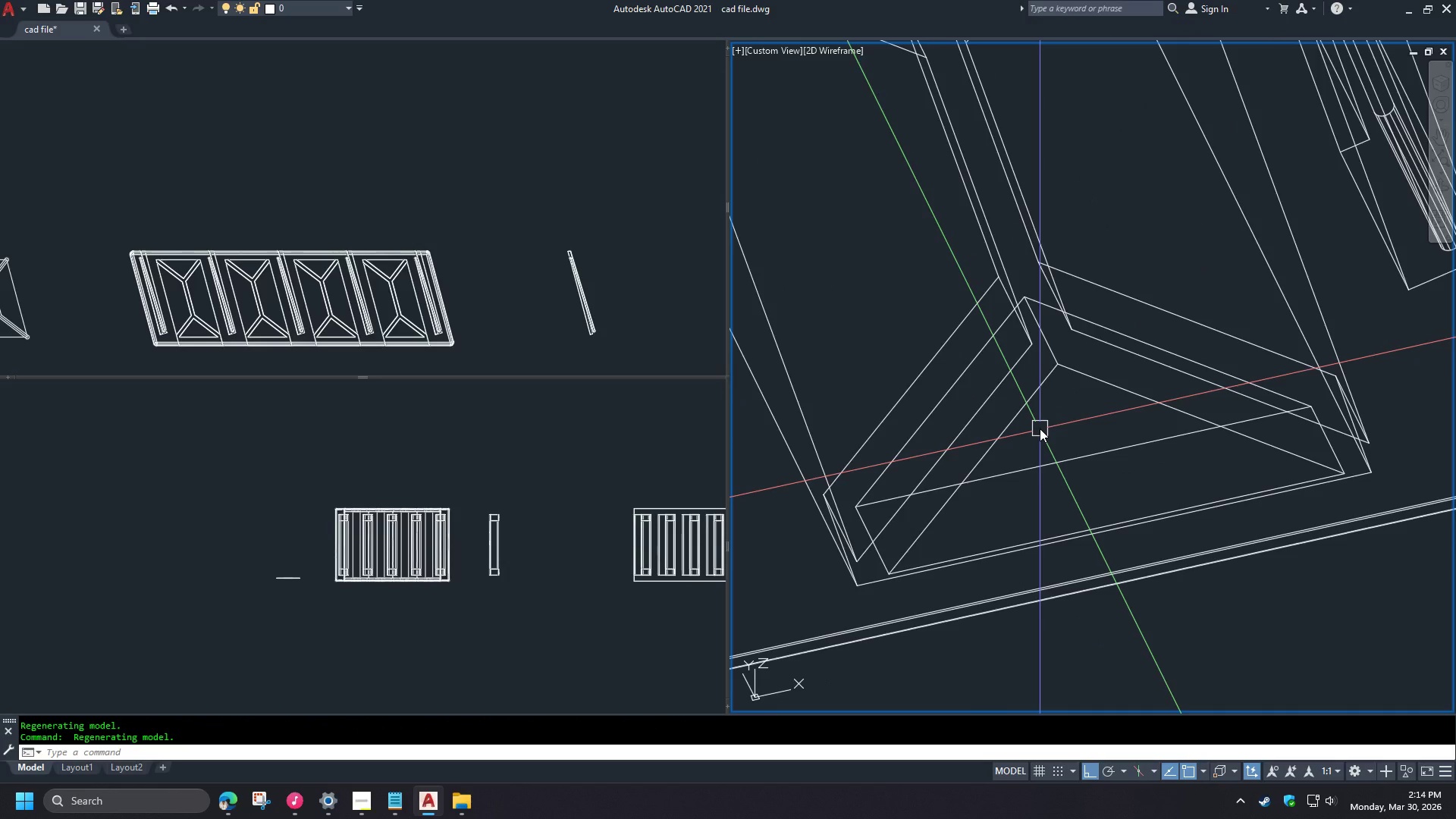 
left_click([1111, 472])
 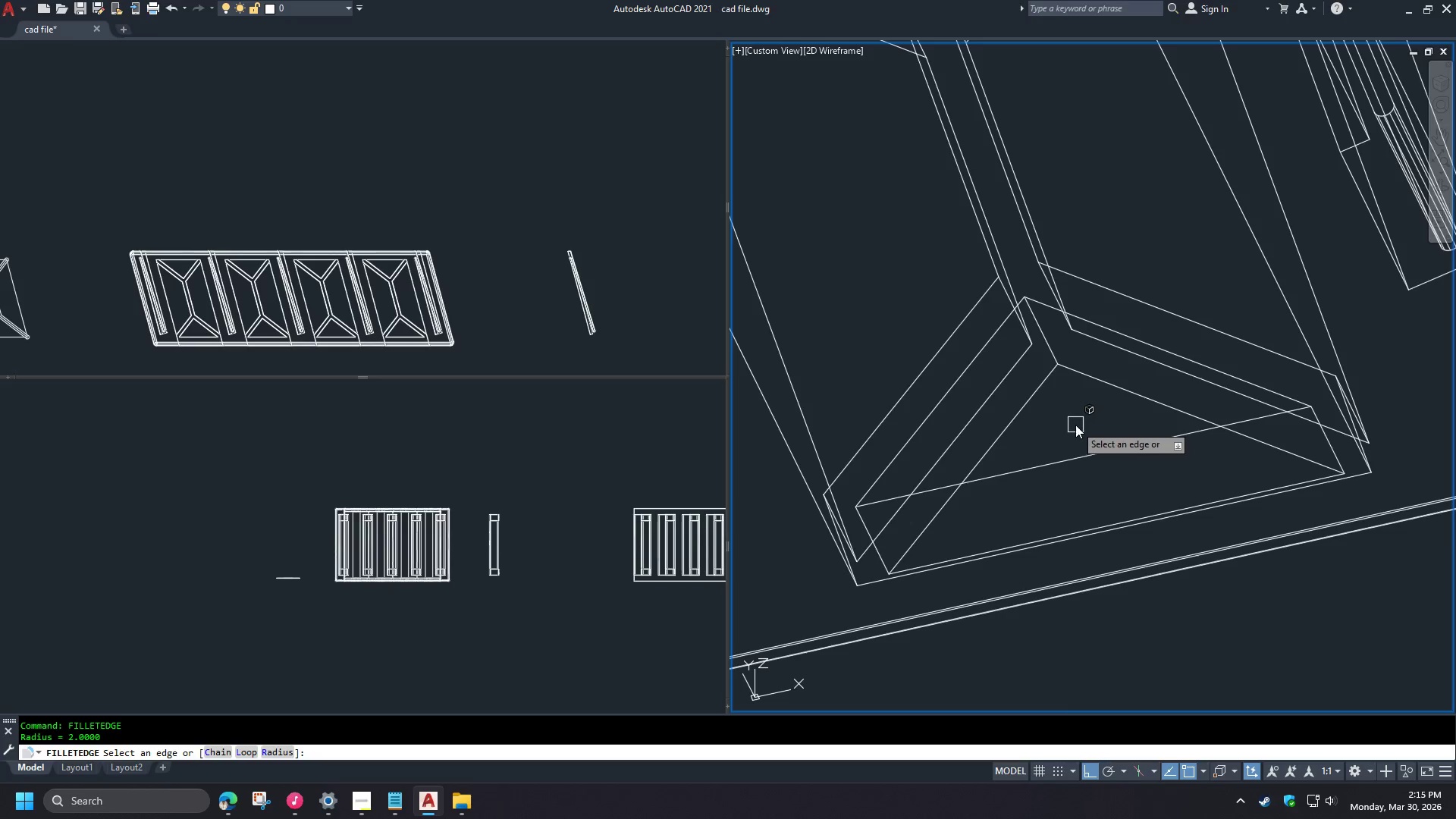 
wait(8.45)
 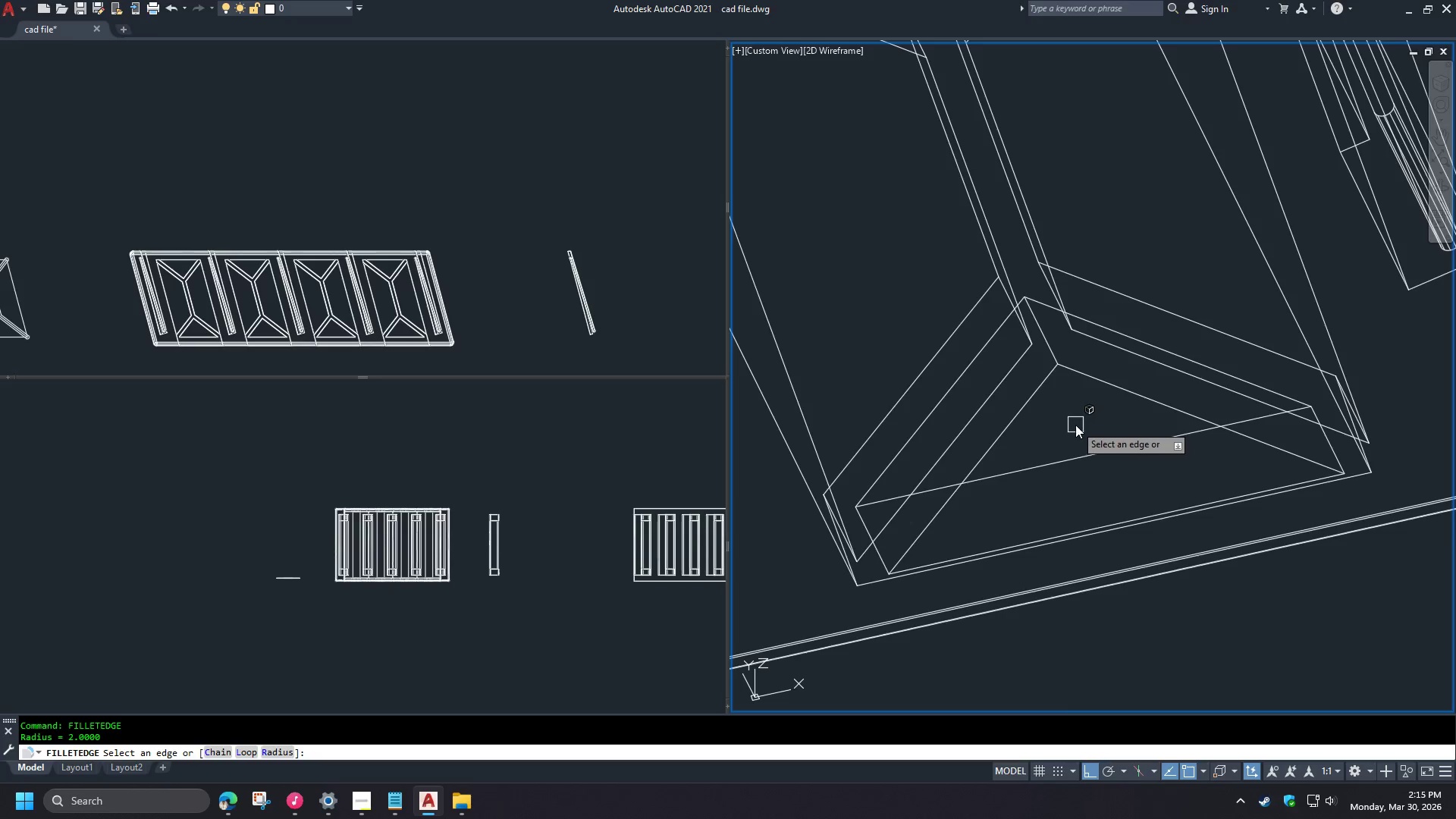 
key(L)
 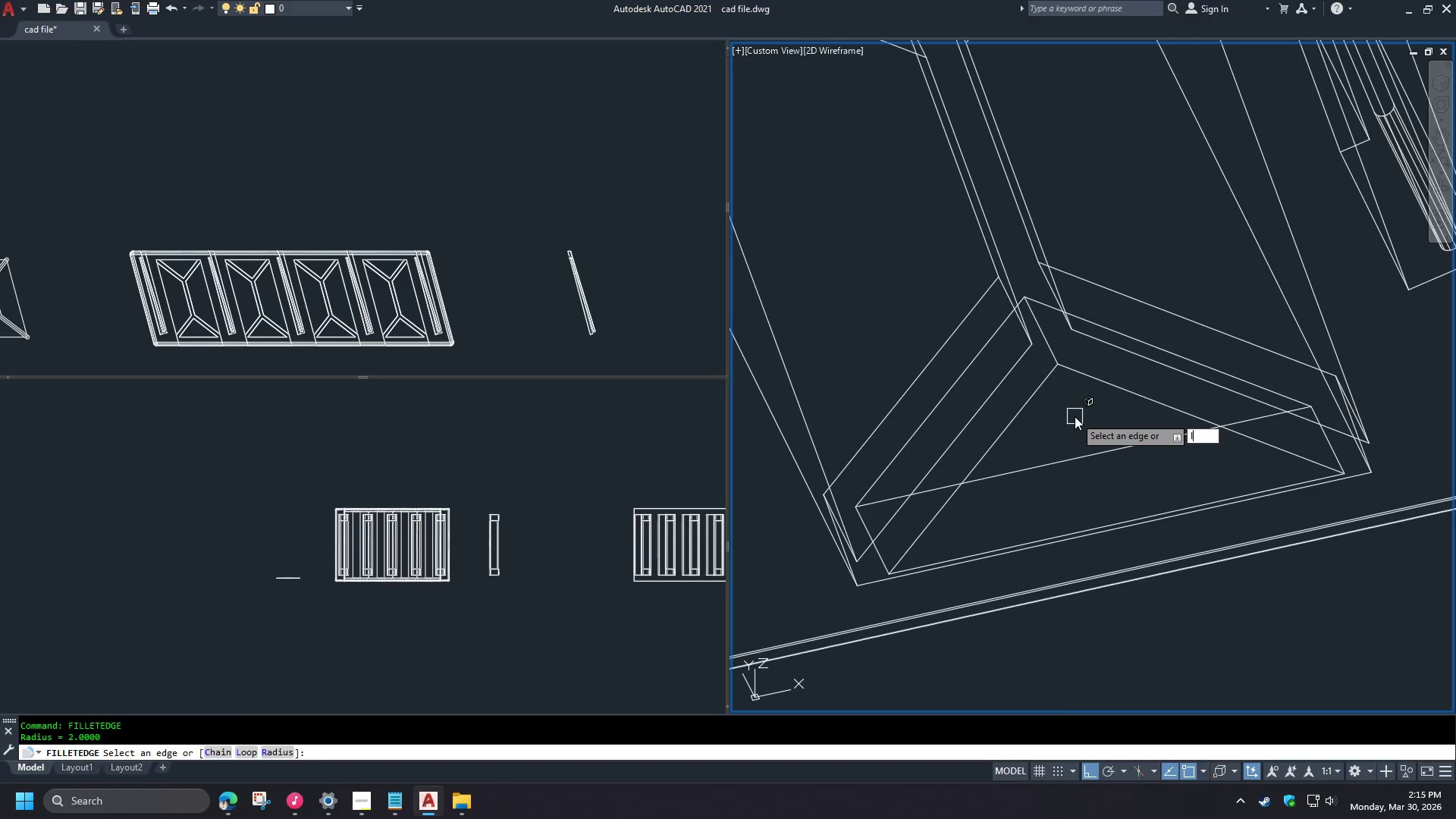 
key(Space)
 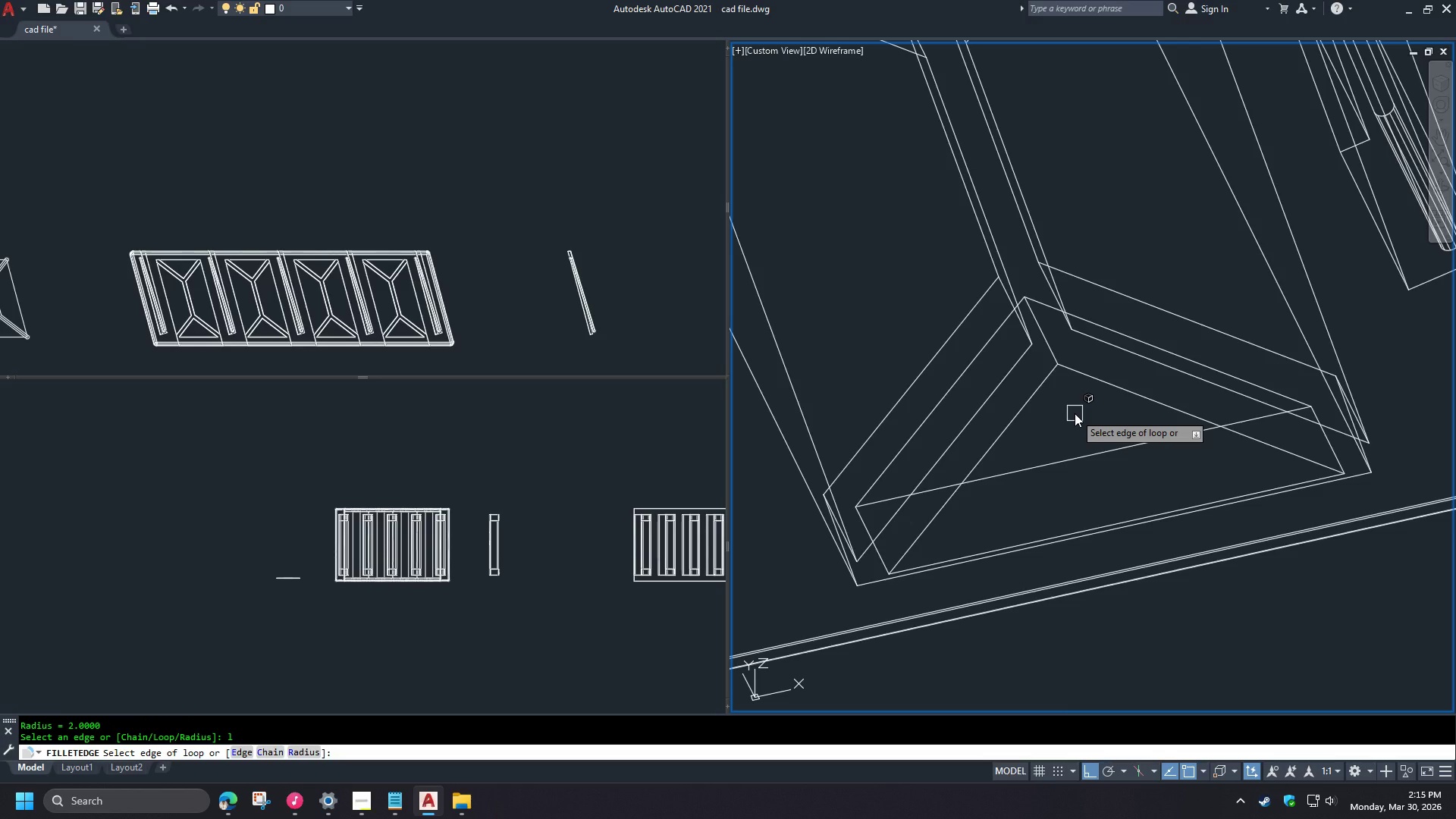 
key(R)
 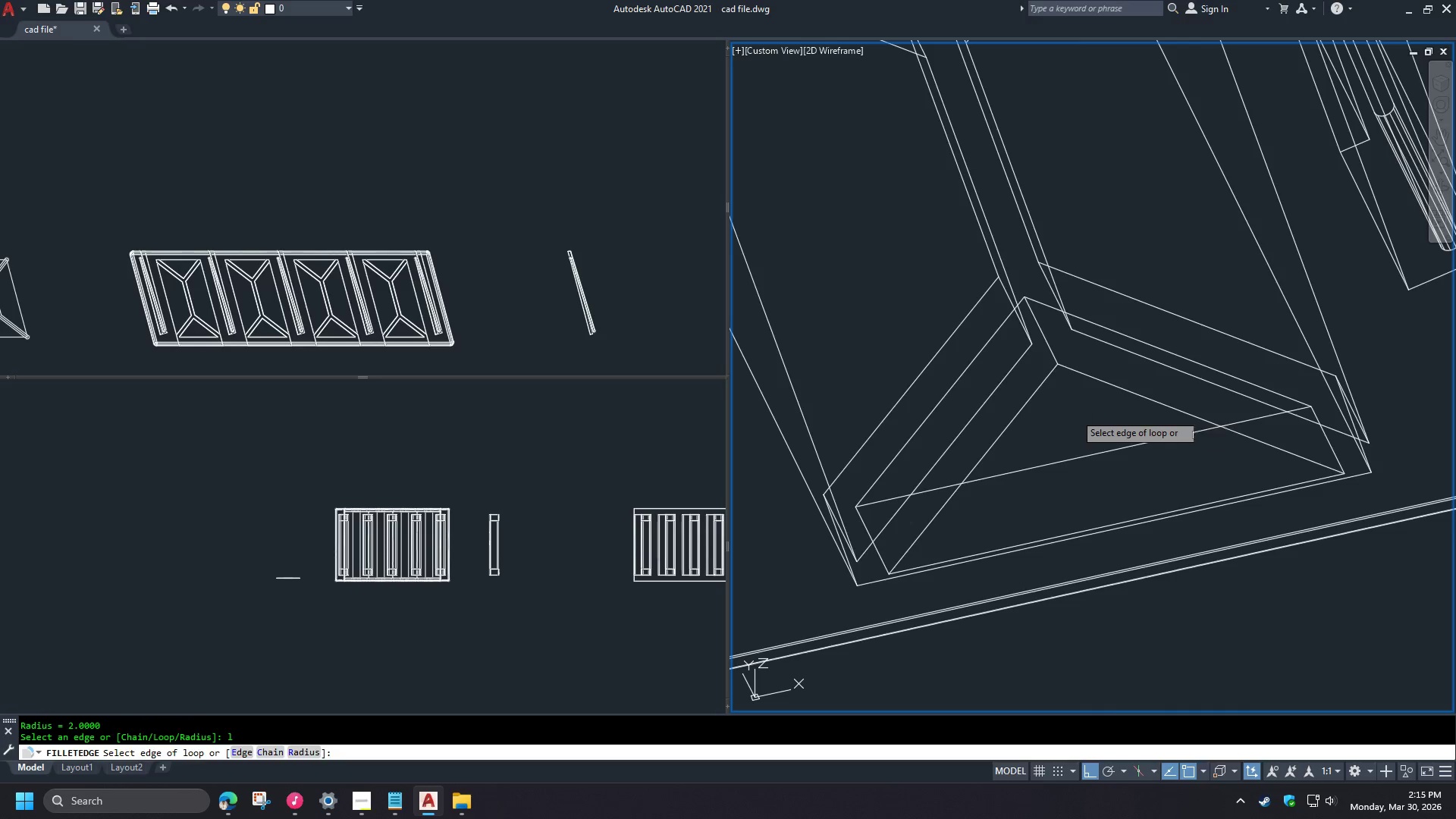 
key(Space)
 